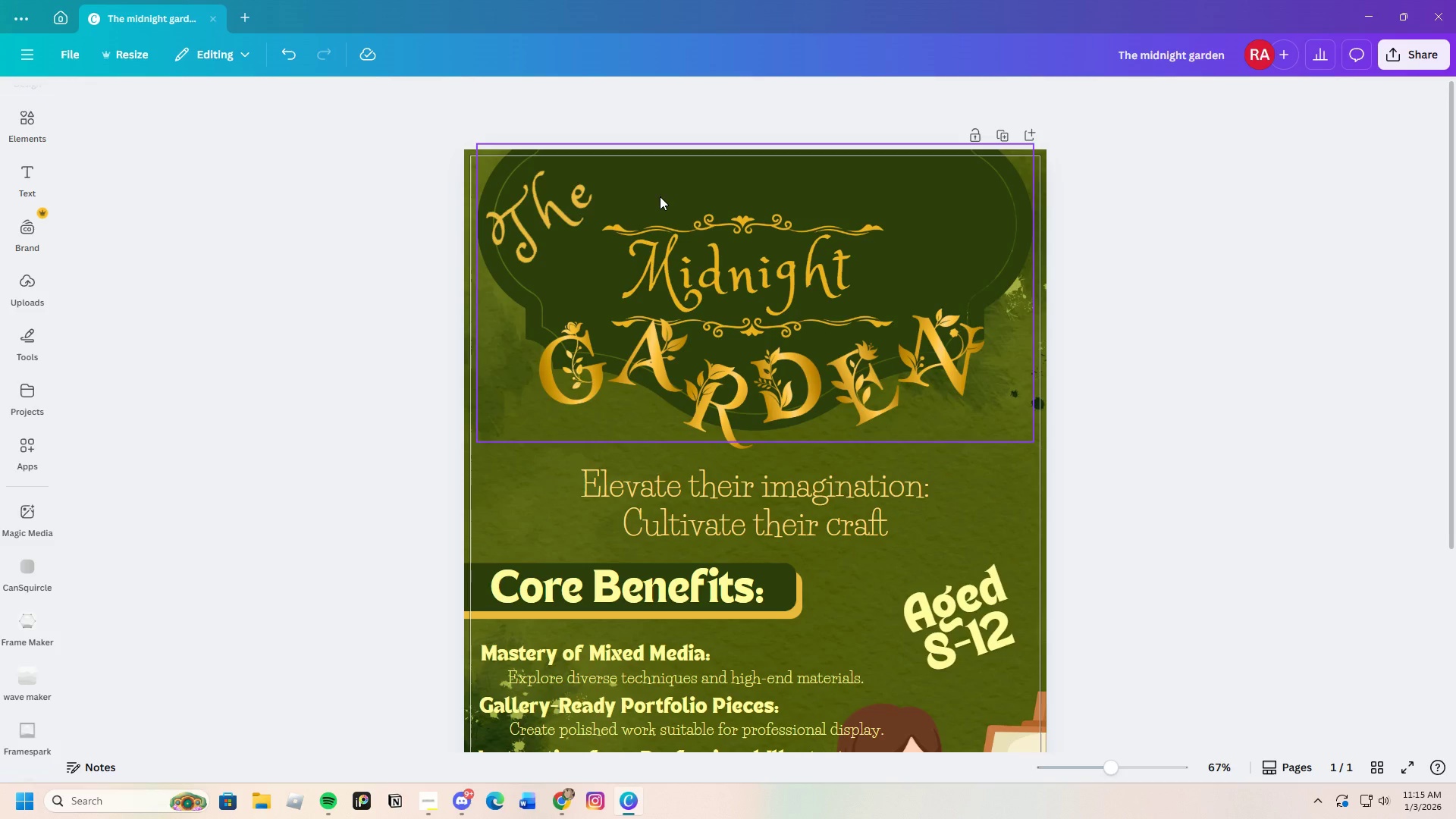 
left_click_drag(start_coordinate=[660, 197], to_coordinate=[880, 313])
 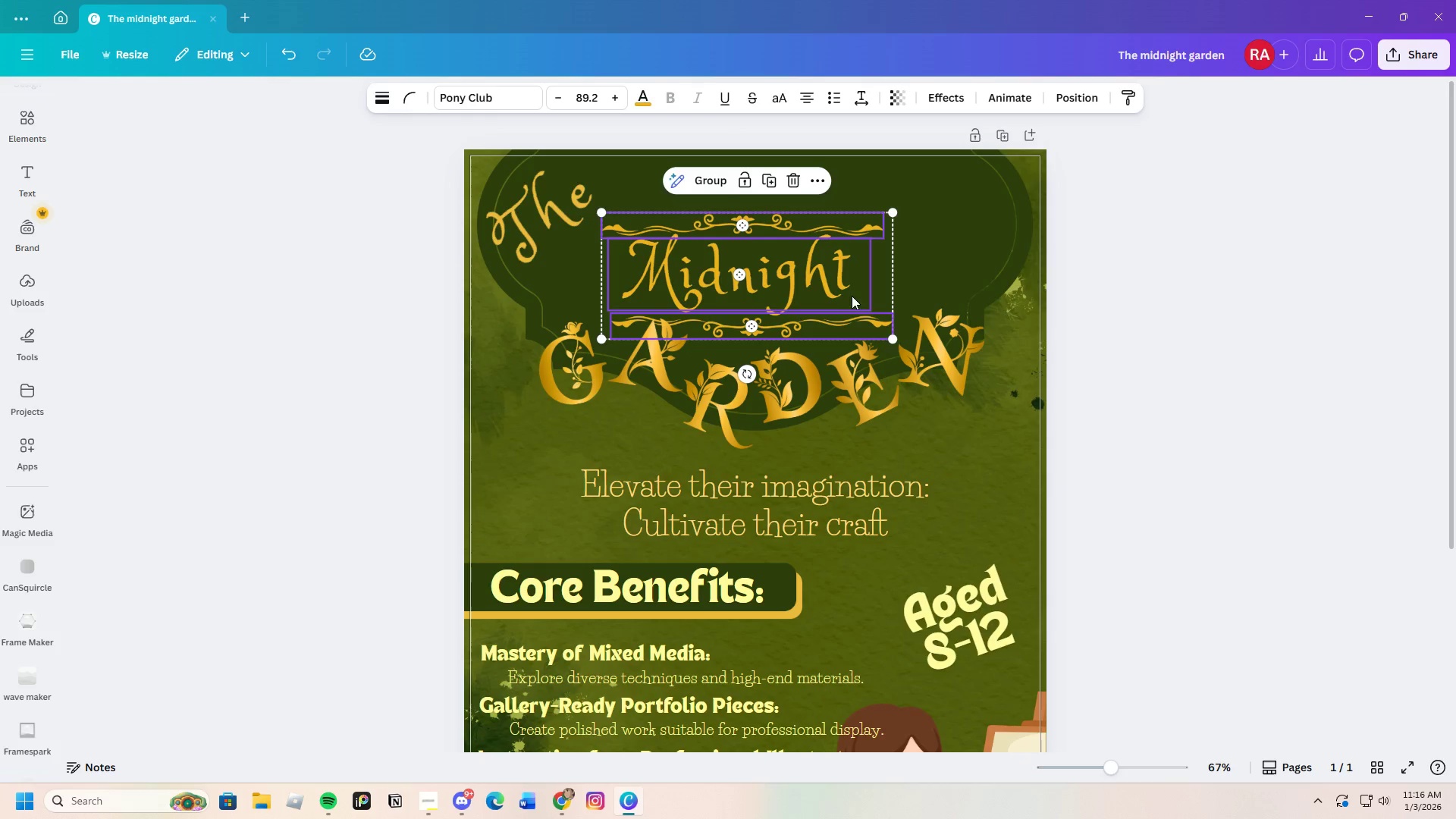 
left_click_drag(start_coordinate=[836, 287], to_coordinate=[852, 243])
 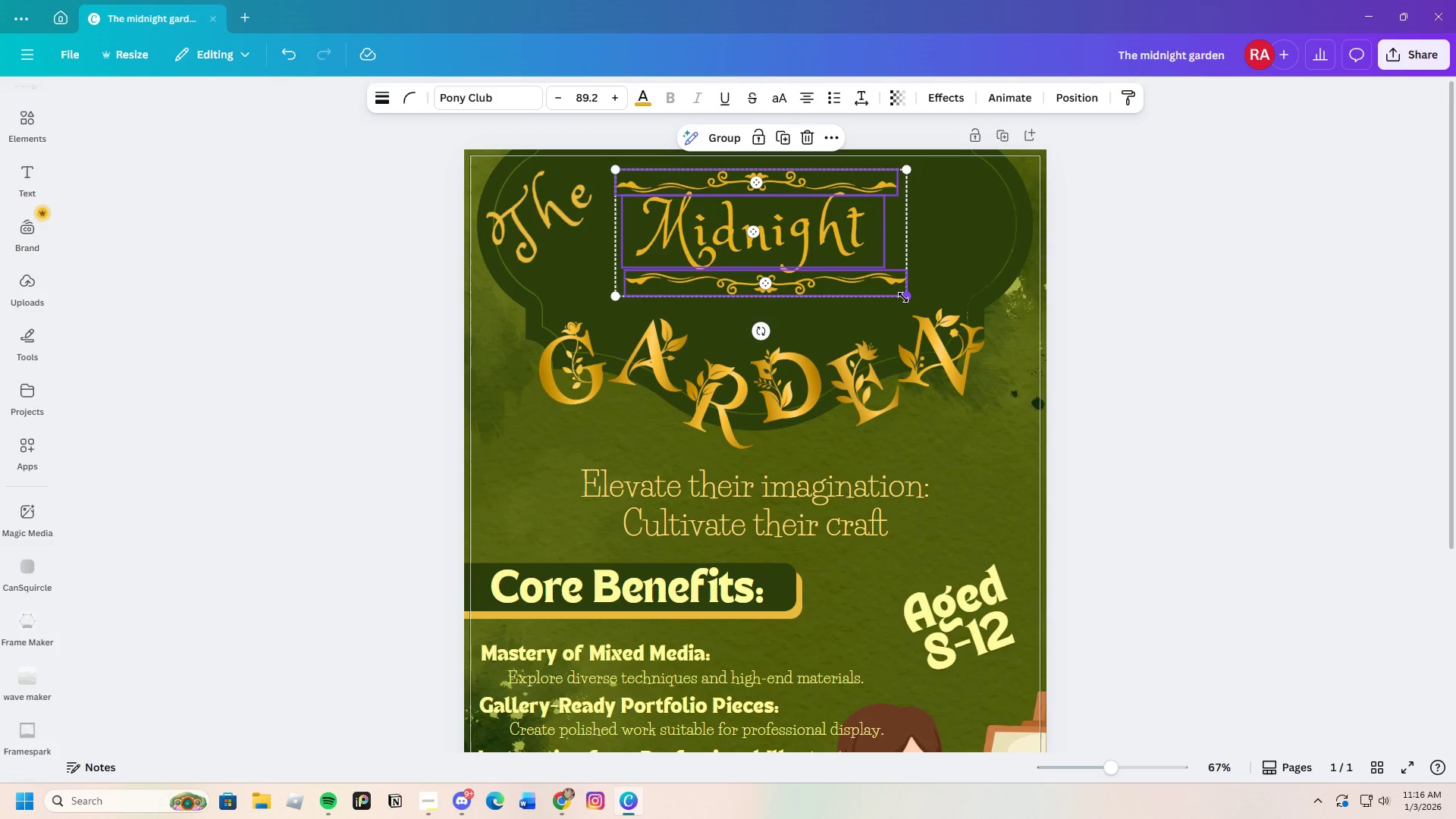 
left_click_drag(start_coordinate=[903, 297], to_coordinate=[951, 312])
 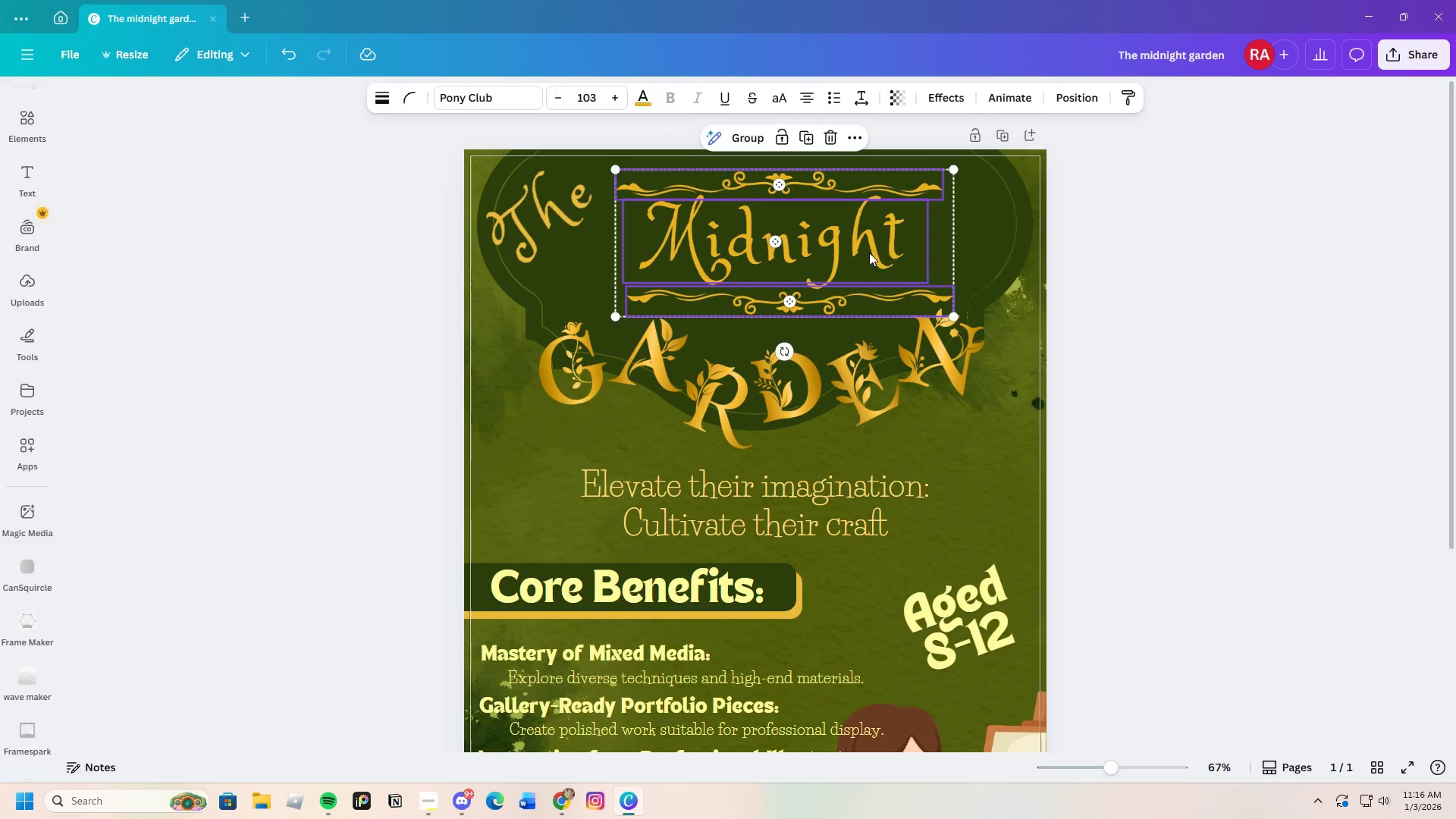 
left_click_drag(start_coordinate=[869, 253], to_coordinate=[861, 258])
 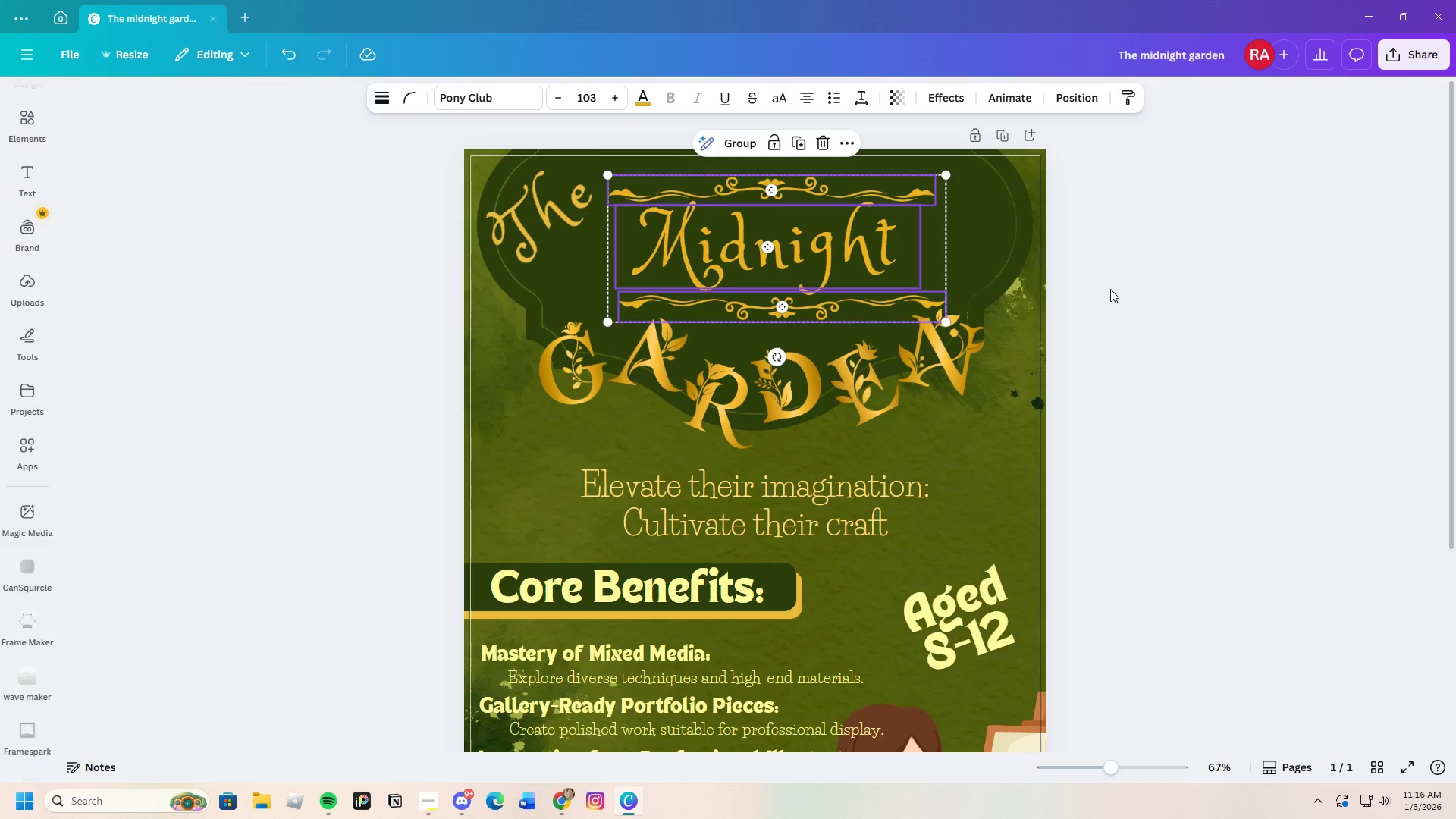 
left_click([1112, 289])
 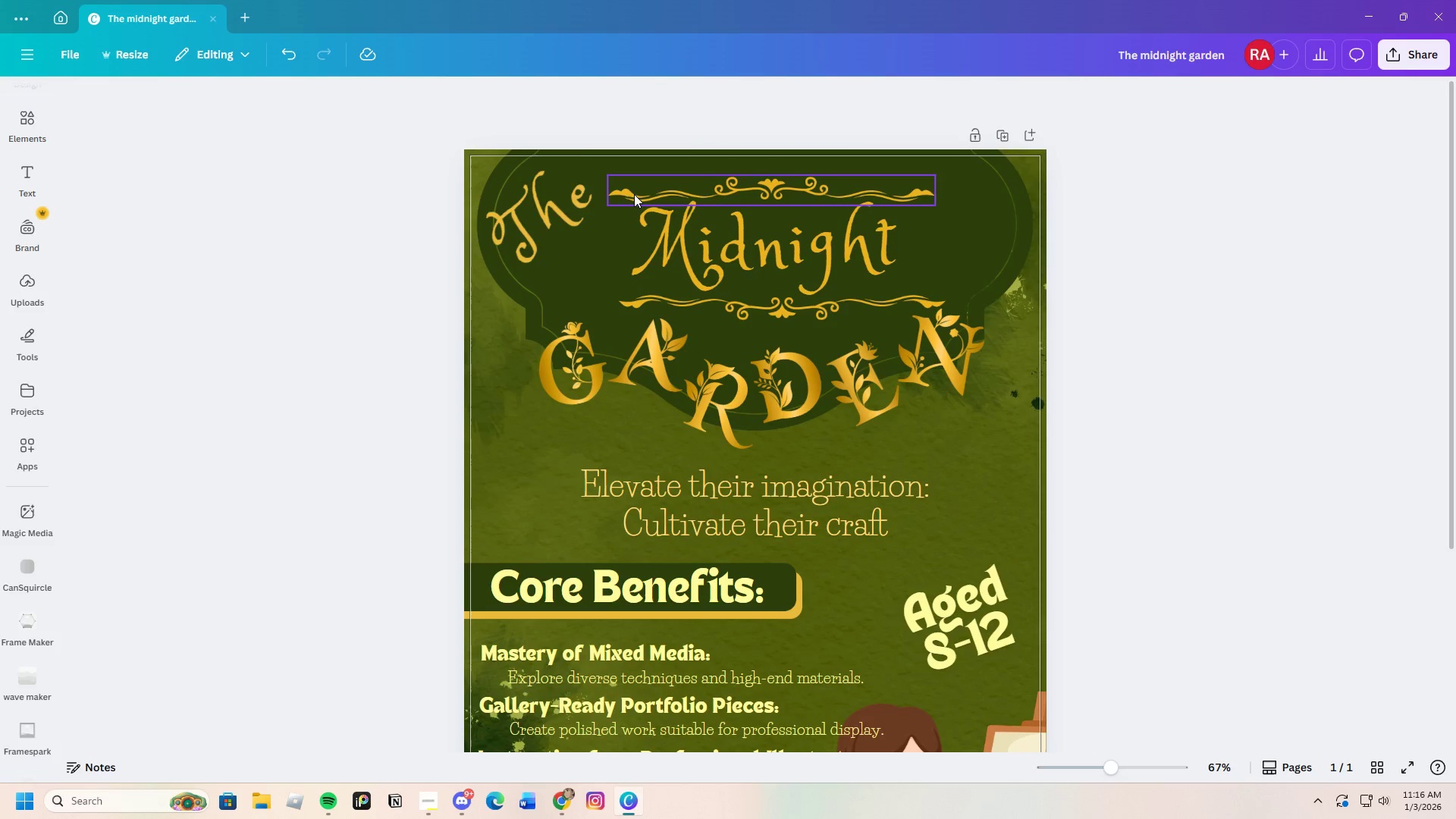 
left_click([545, 221])
 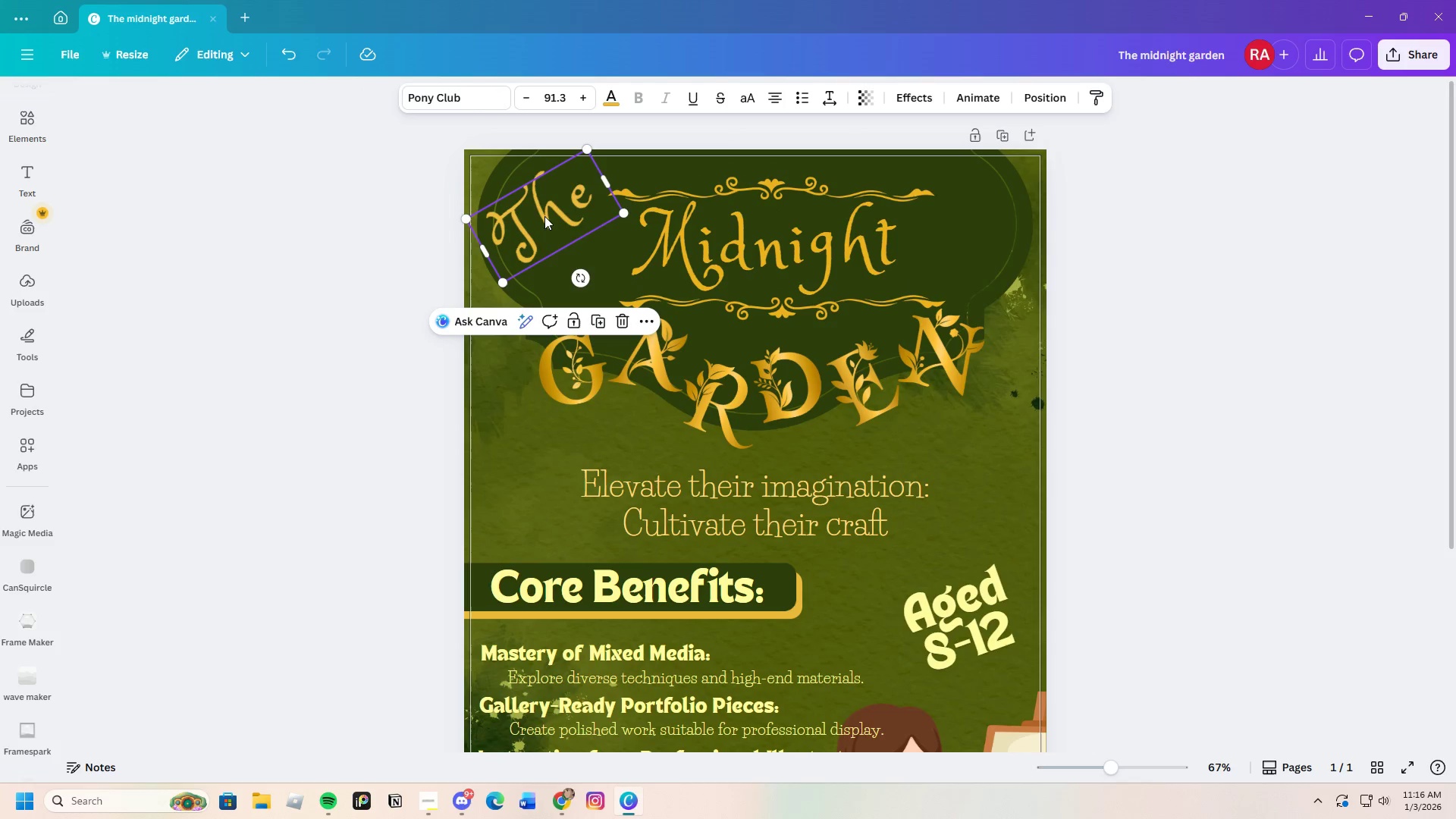 
left_click_drag(start_coordinate=[544, 214], to_coordinate=[566, 255])
 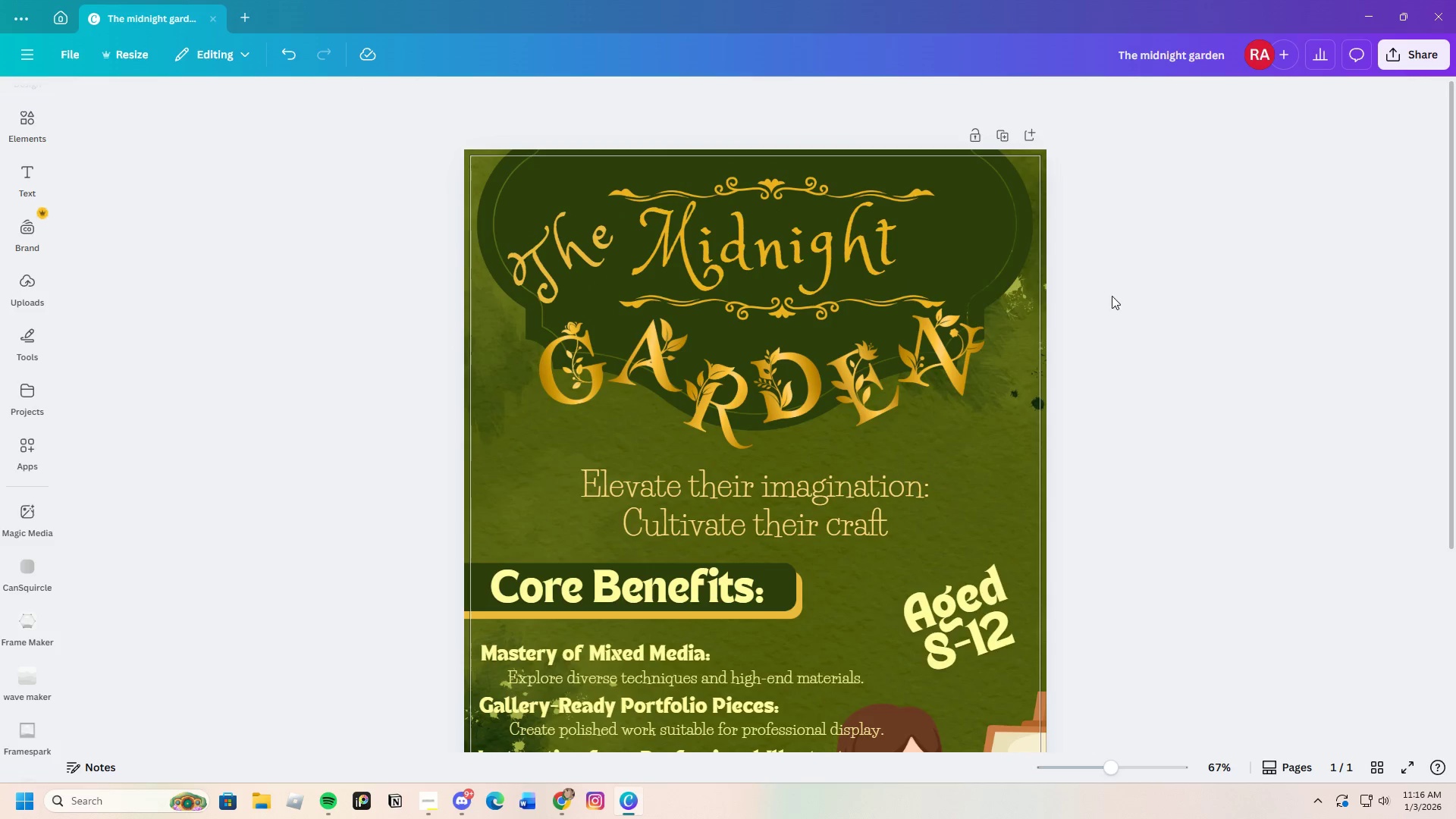 
left_click([566, 232])
 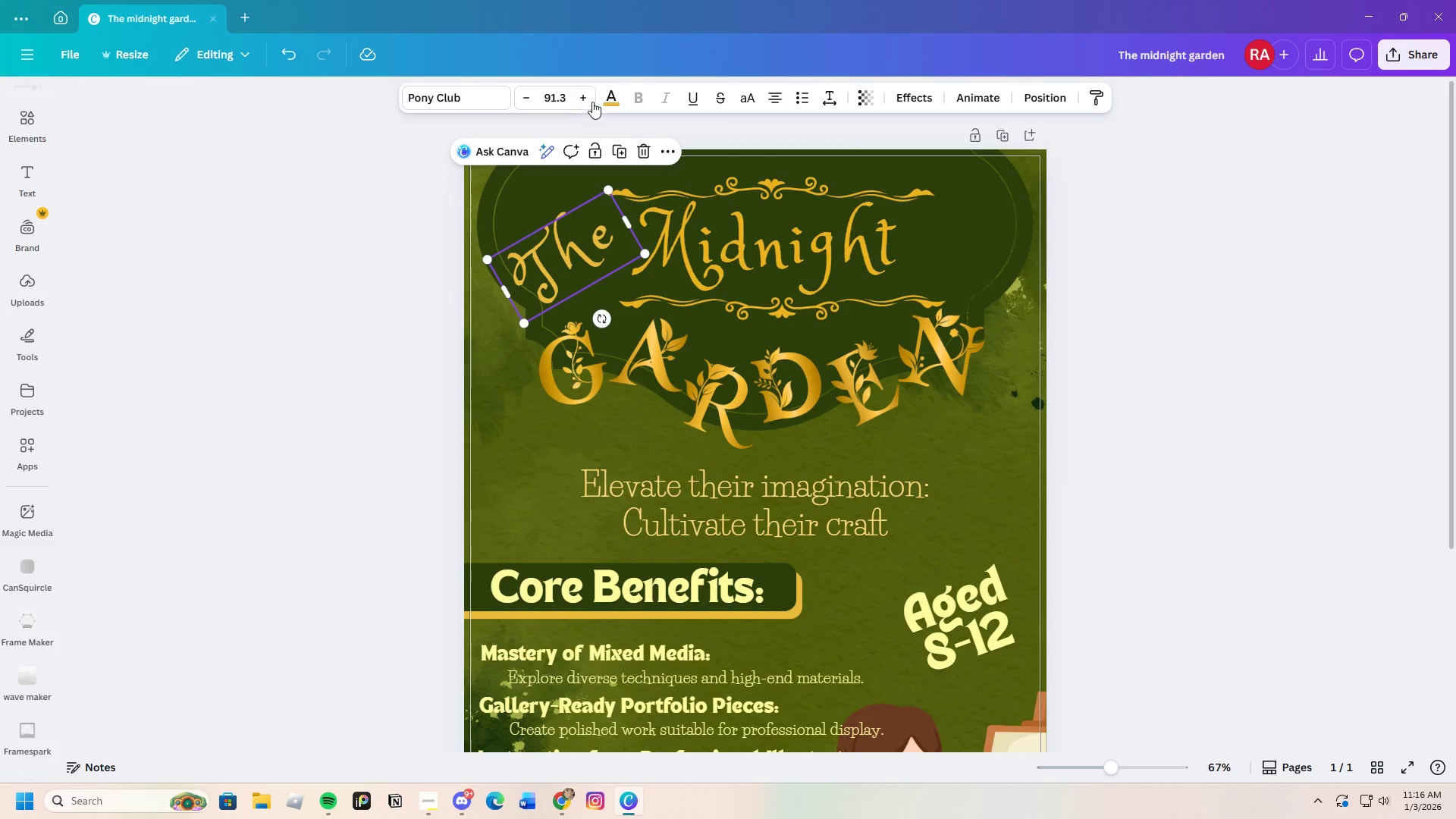 
left_click([610, 98])
 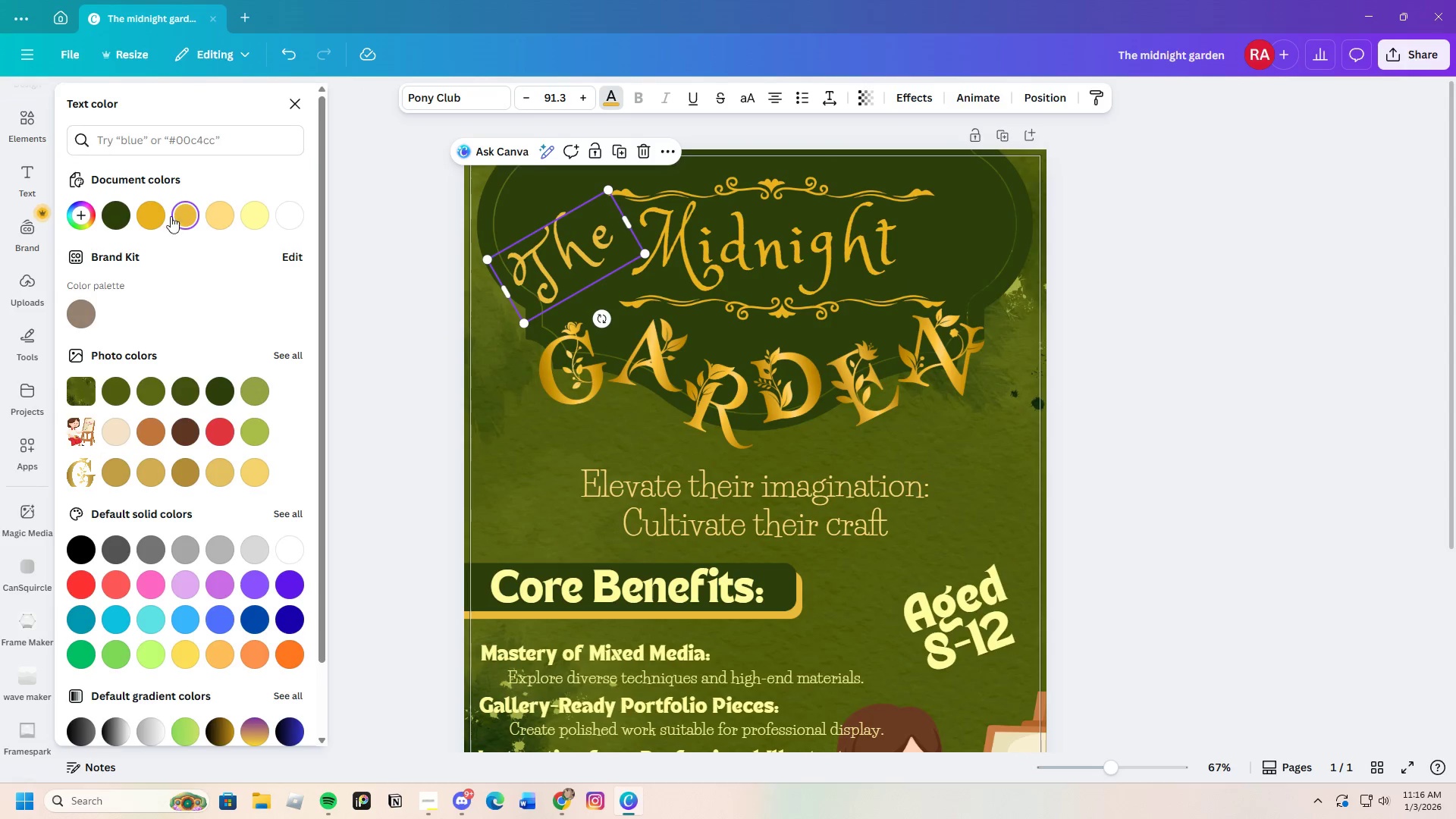 
left_click([149, 216])
 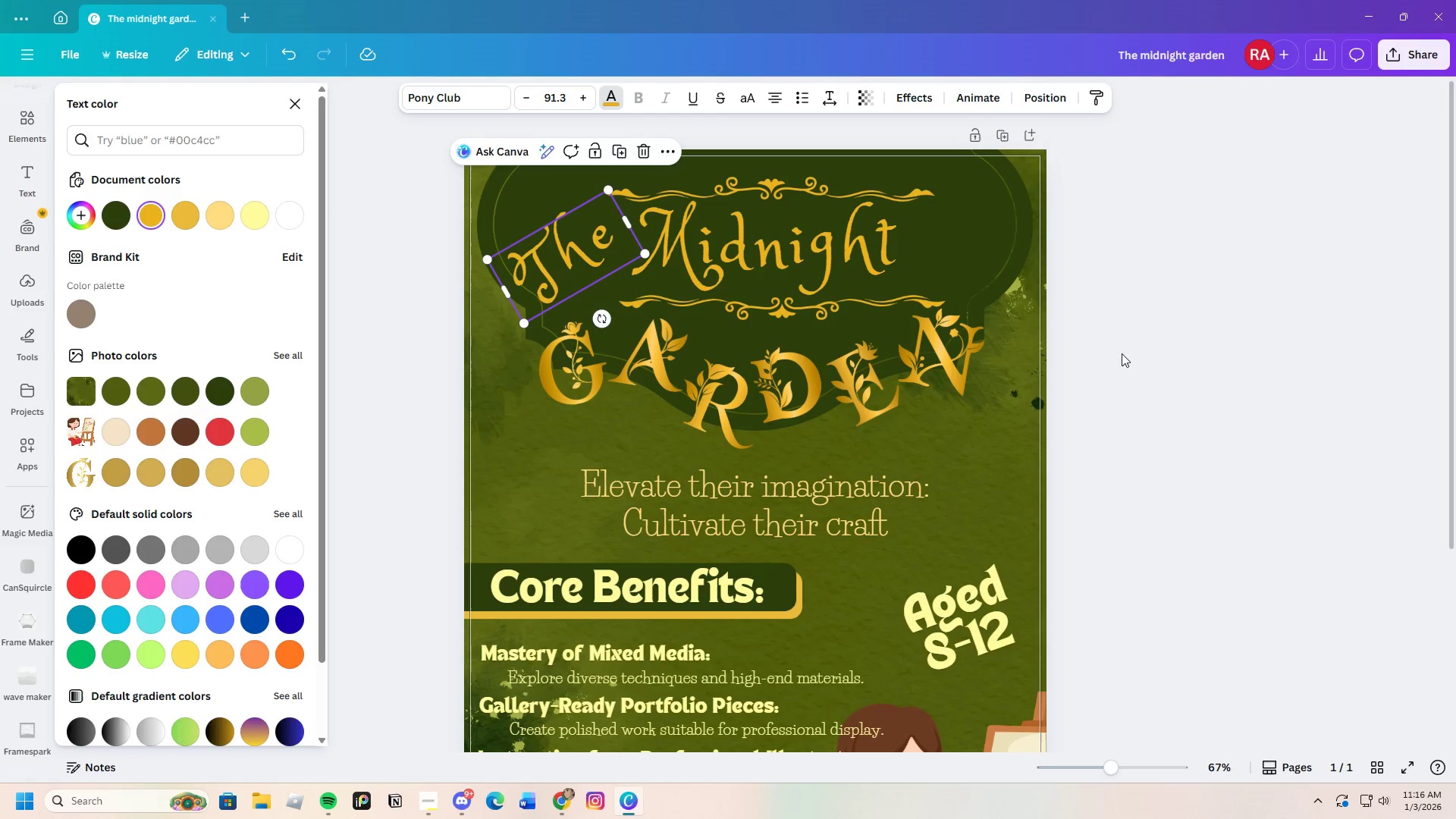 
left_click([1157, 357])
 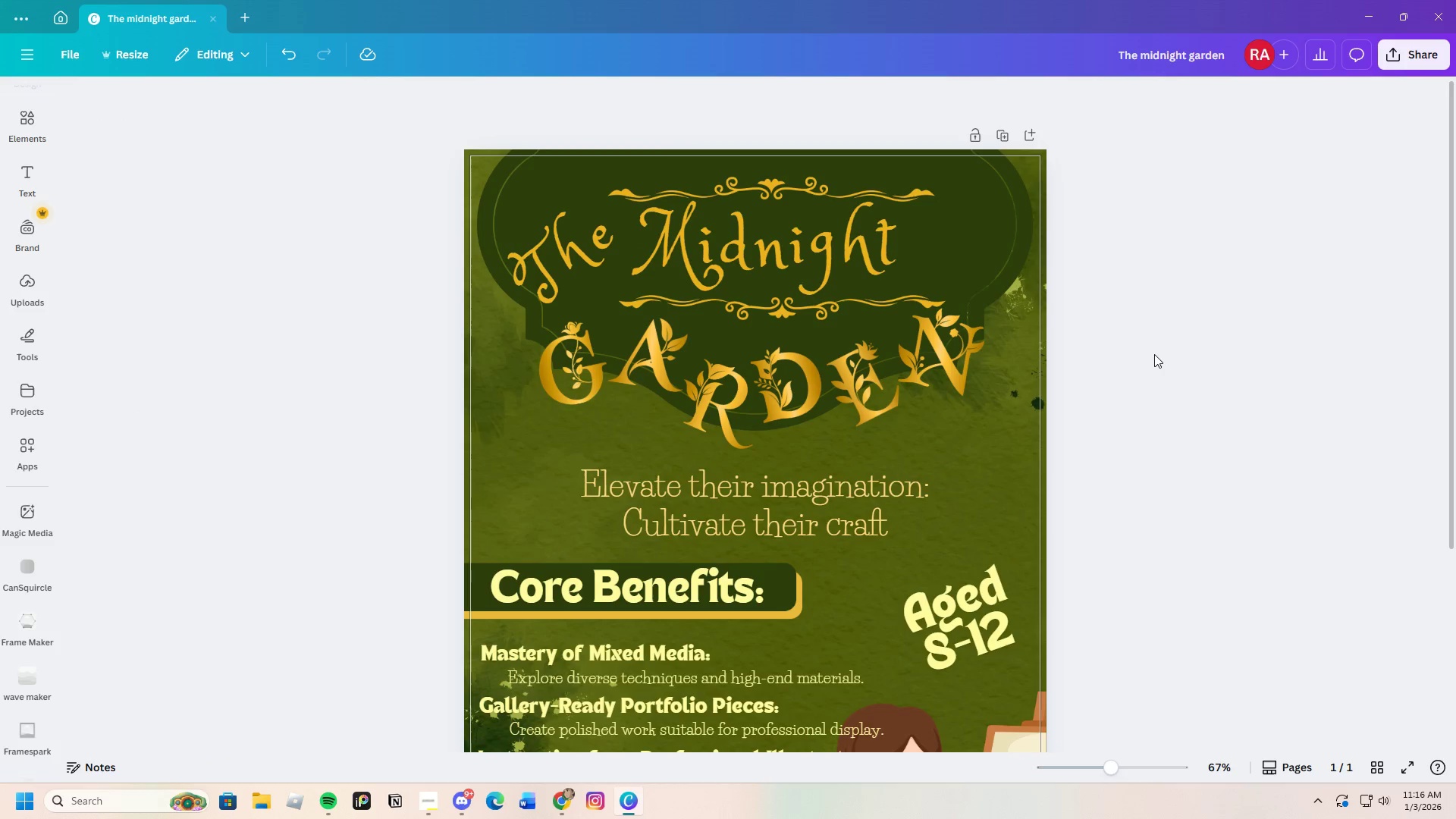 
wait(6.17)
 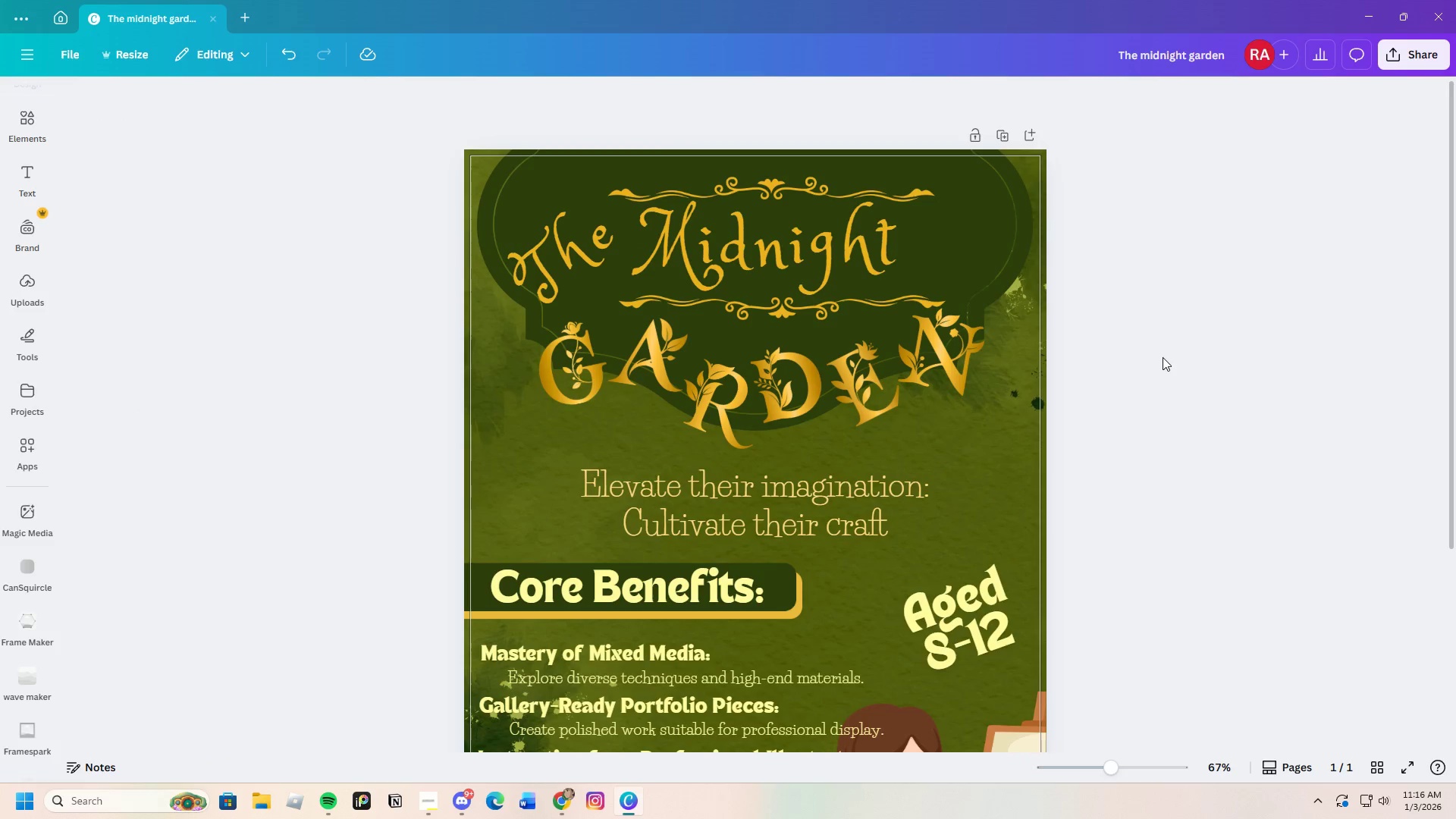 
left_click_drag(start_coordinate=[1114, 767], to_coordinate=[1098, 776])
 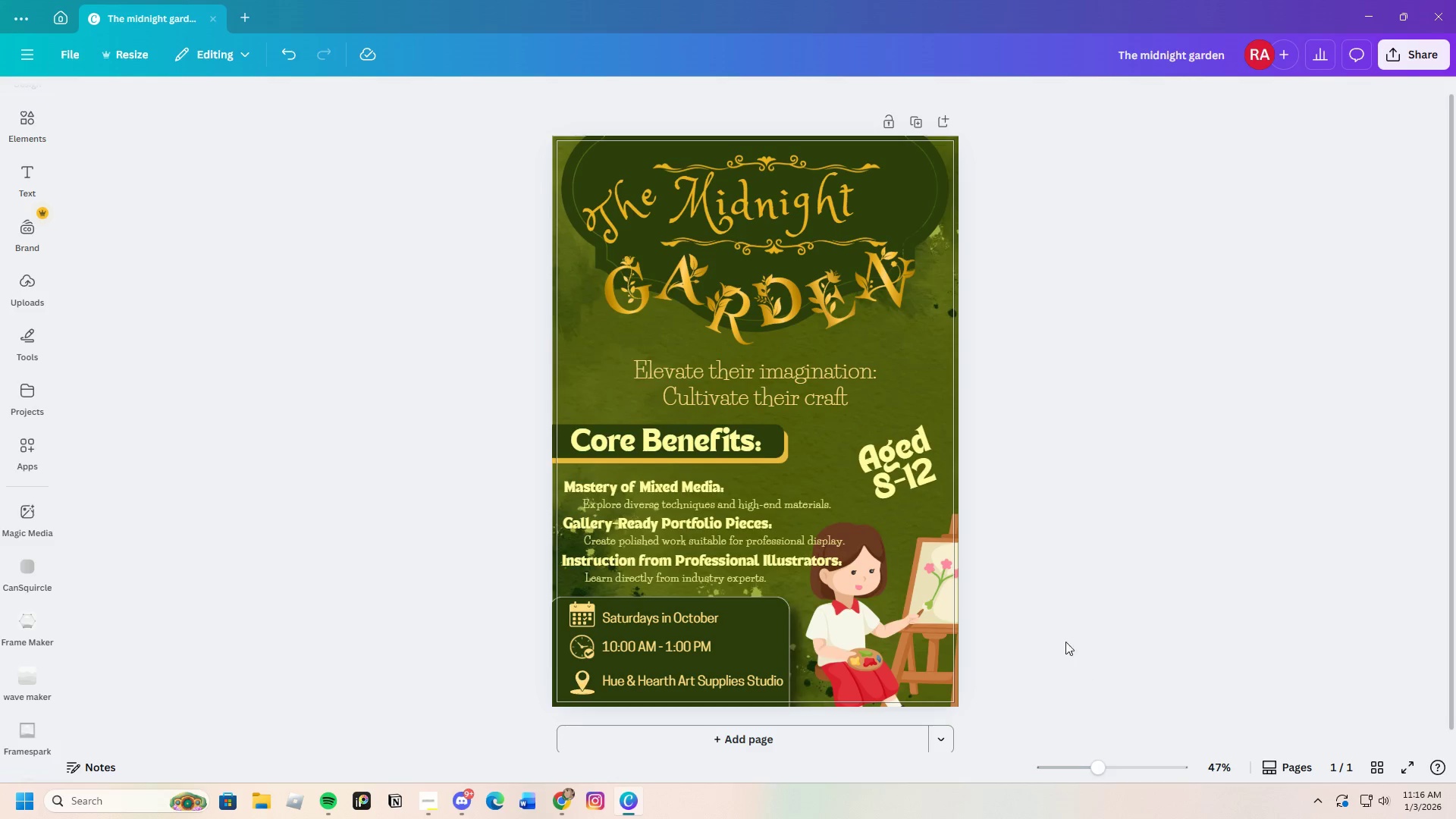 
scroll: coordinate [949, 511], scroll_direction: up, amount: 2.0
 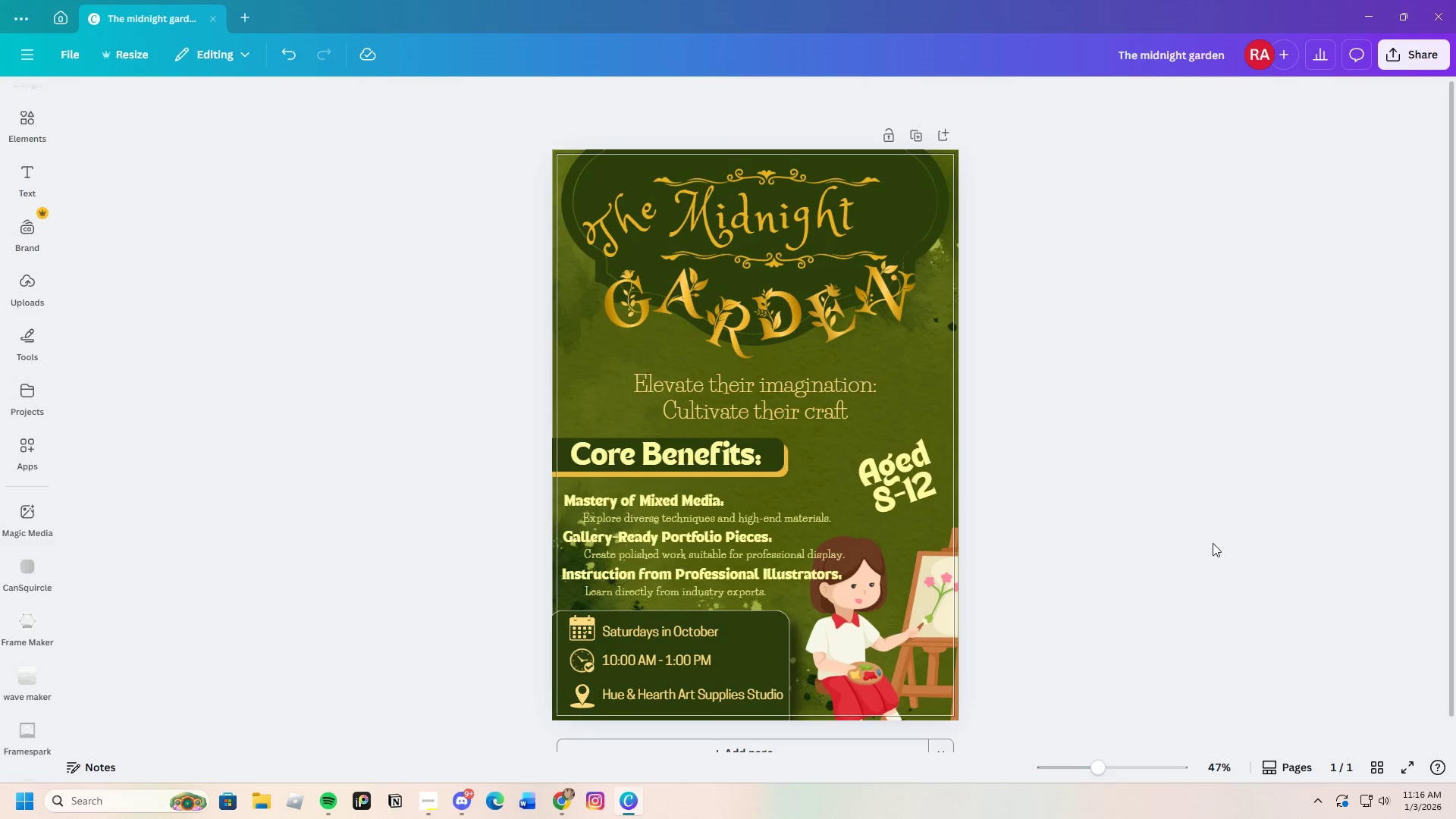 
scroll: coordinate [1108, 684], scroll_direction: down, amount: 3.0
 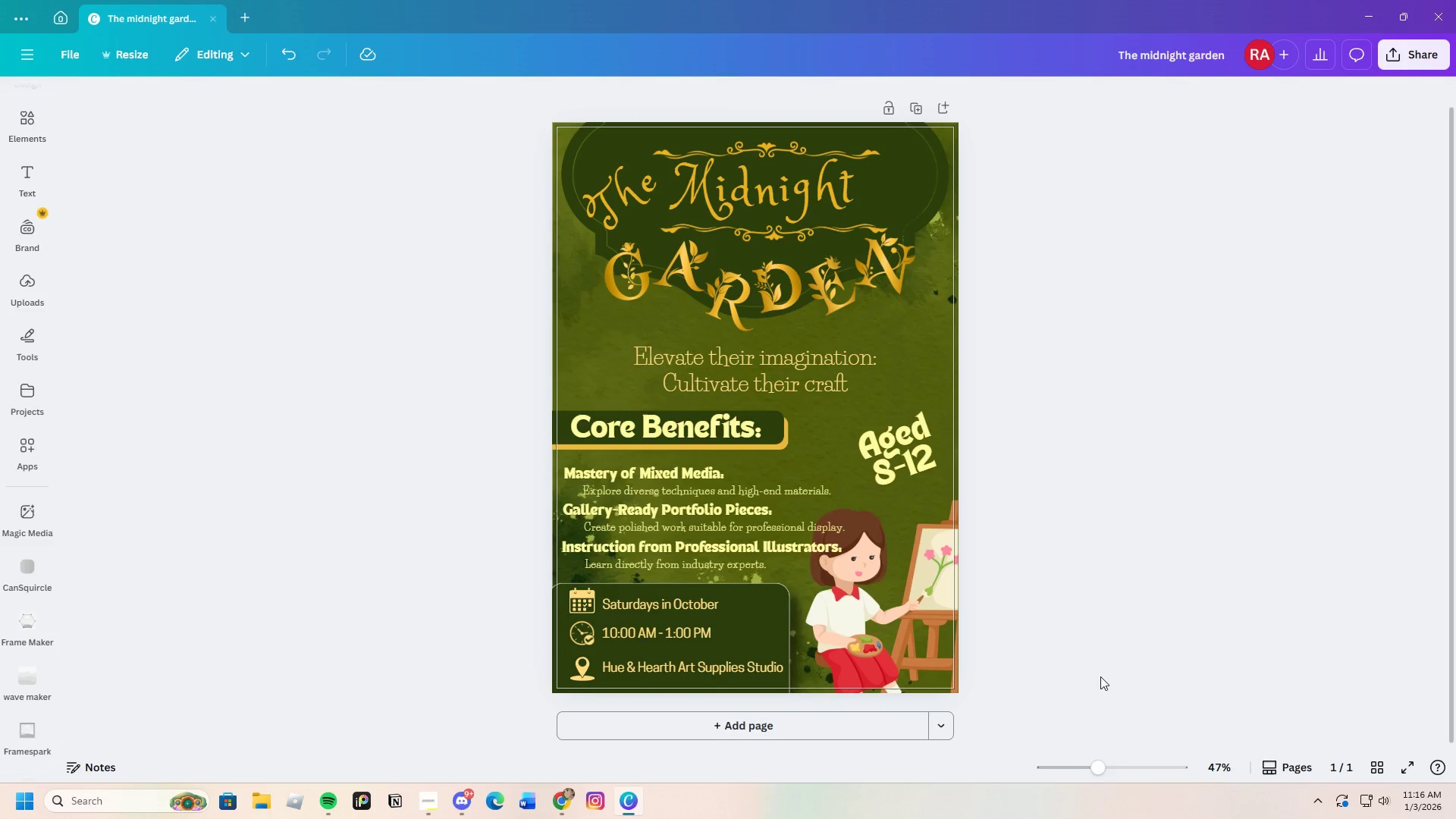 
scroll: coordinate [1085, 675], scroll_direction: up, amount: 2.0
 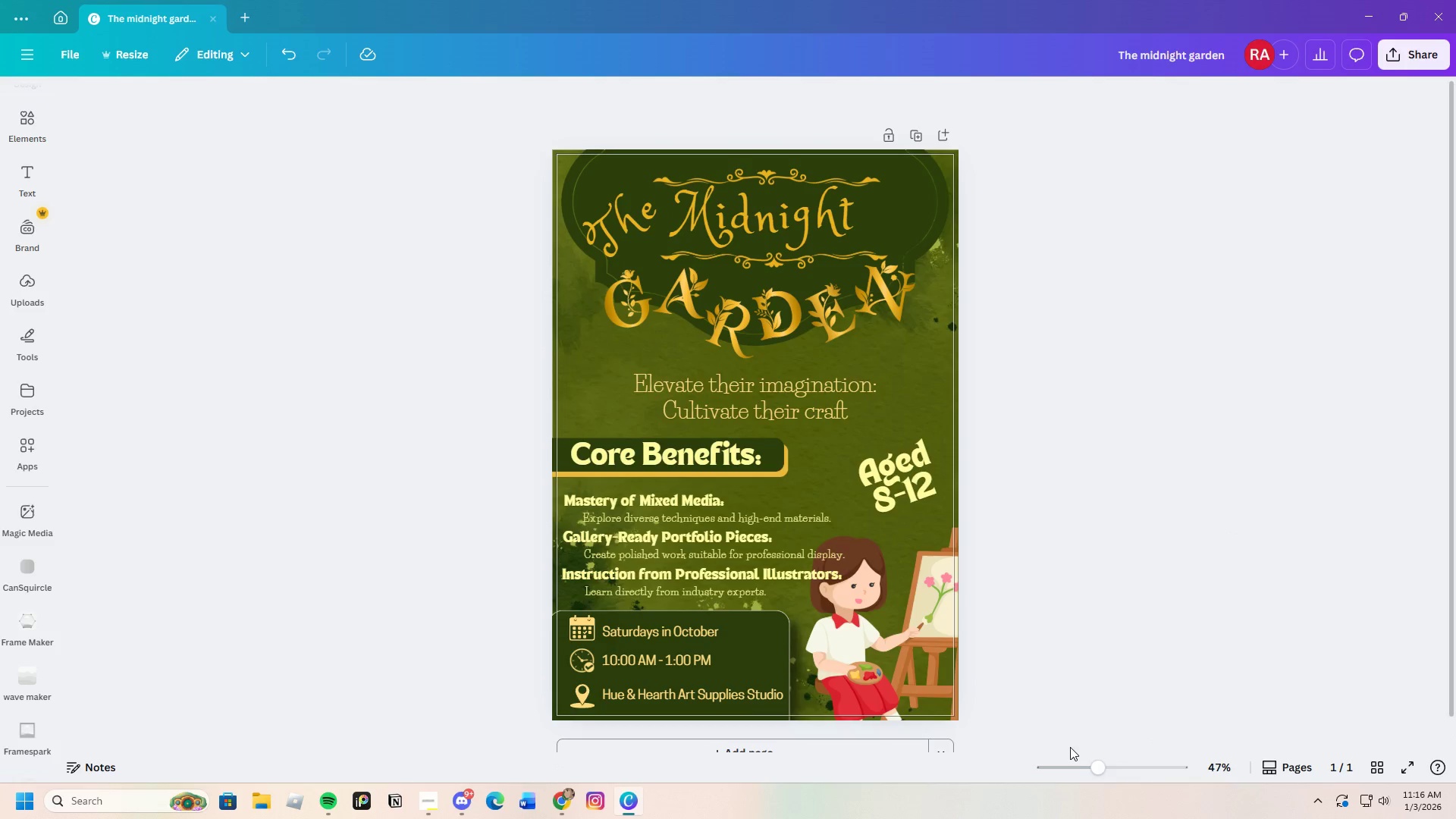 
left_click_drag(start_coordinate=[1090, 766], to_coordinate=[1116, 764])
 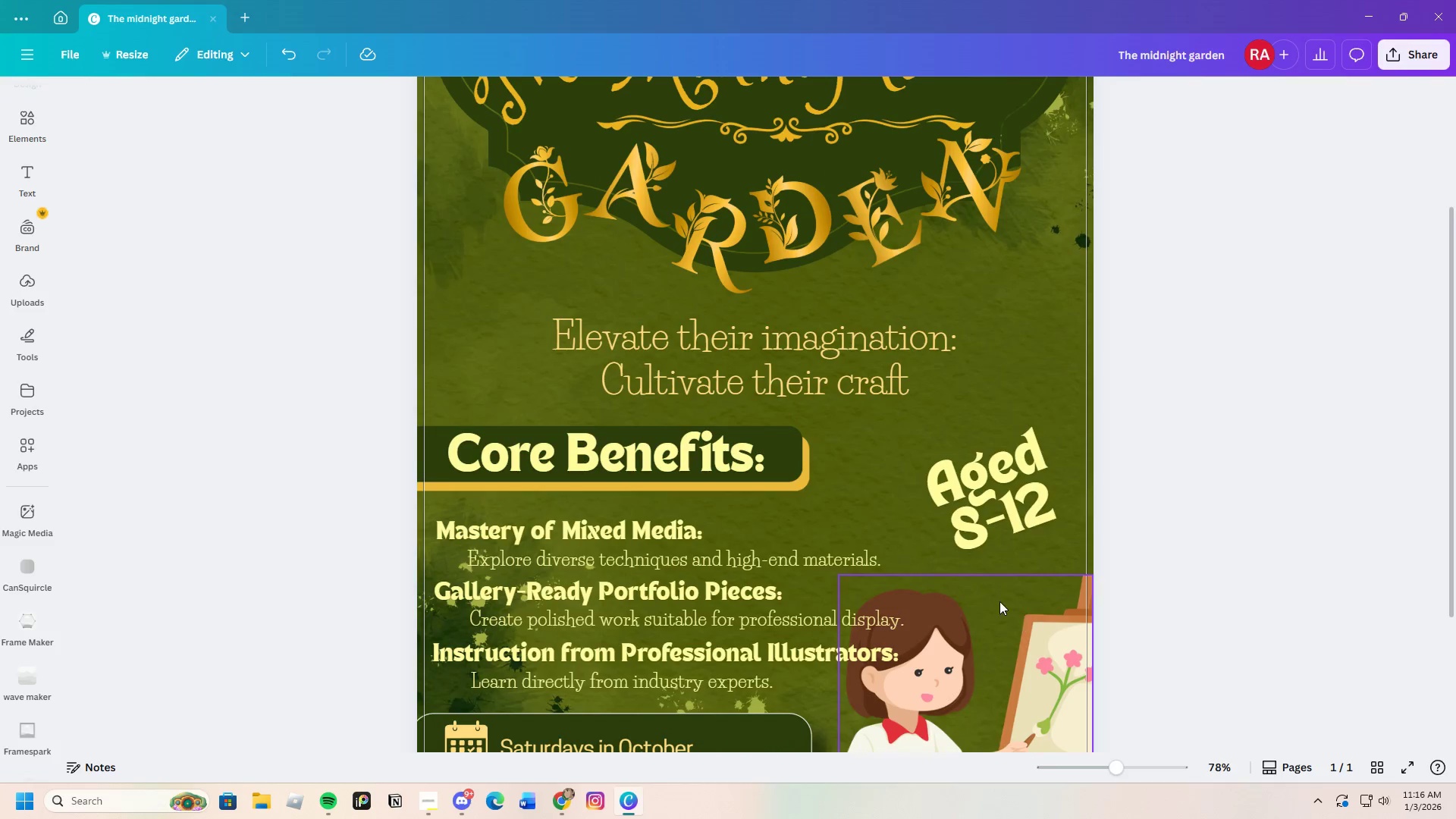 
left_click([550, 284])
 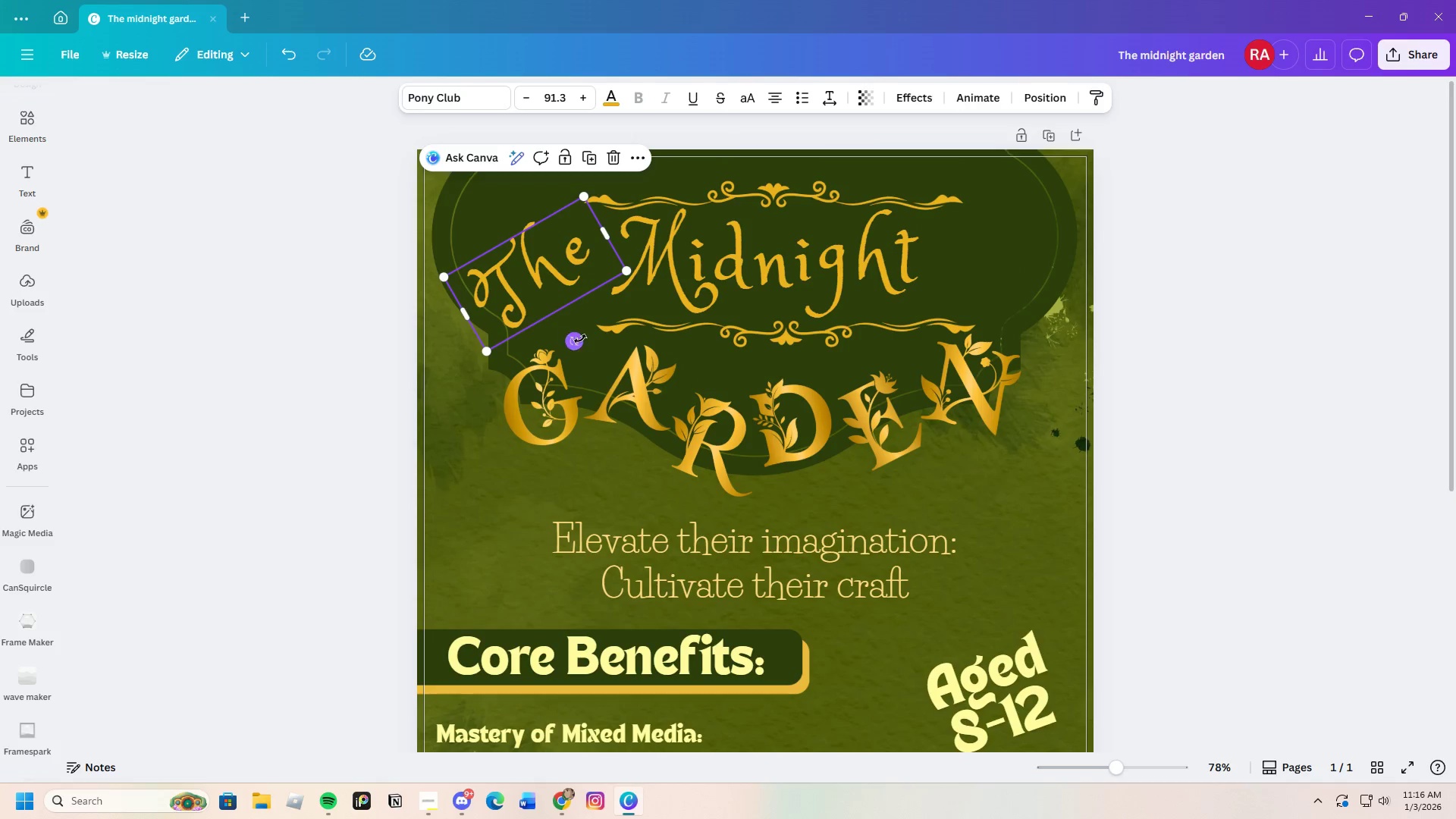 
scroll: coordinate [447, 192], scroll_direction: up, amount: 4.0
 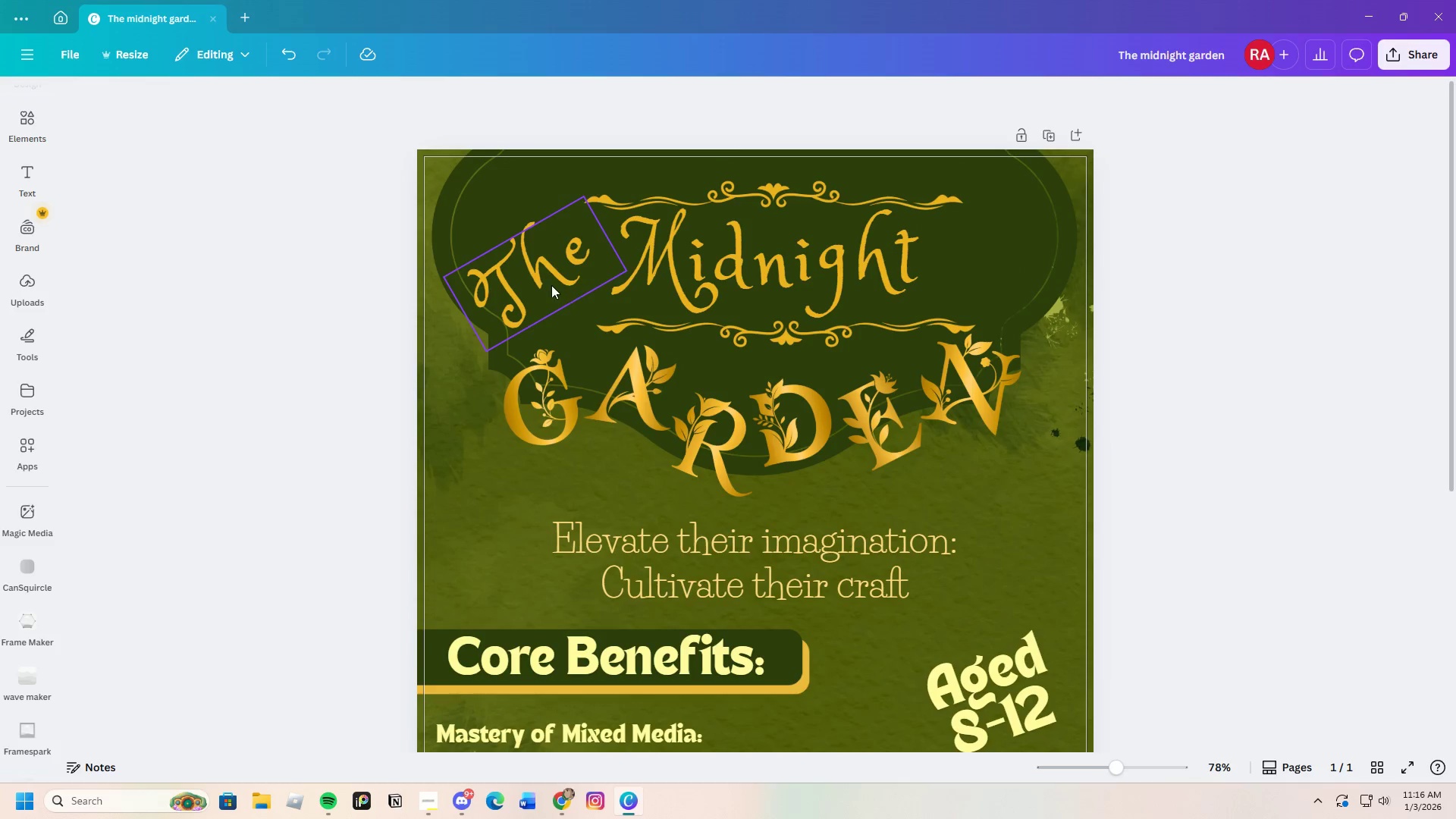 
left_click_drag(start_coordinate=[580, 339], to_coordinate=[559, 300])
 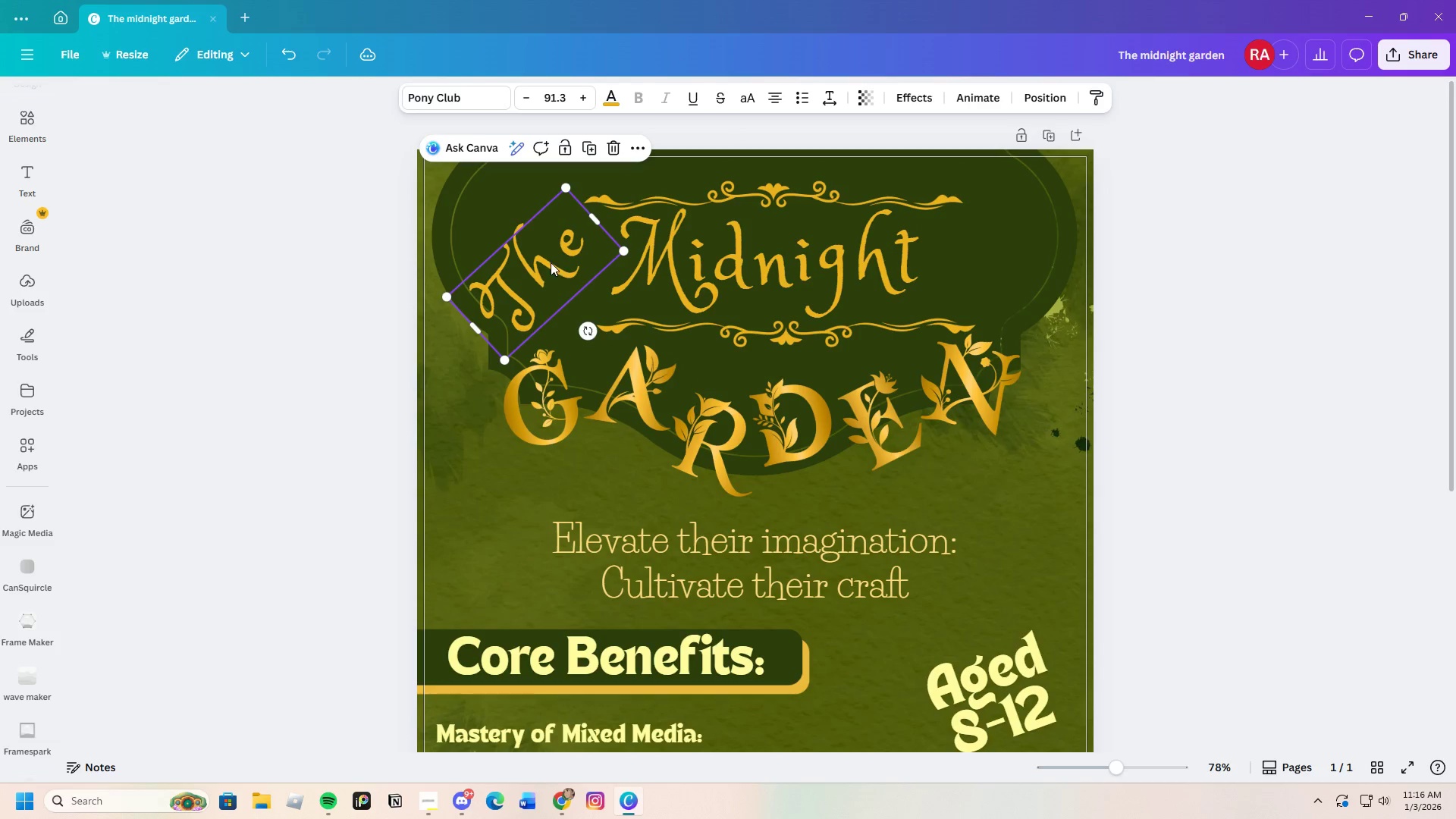 
left_click_drag(start_coordinate=[551, 262], to_coordinate=[519, 224])
 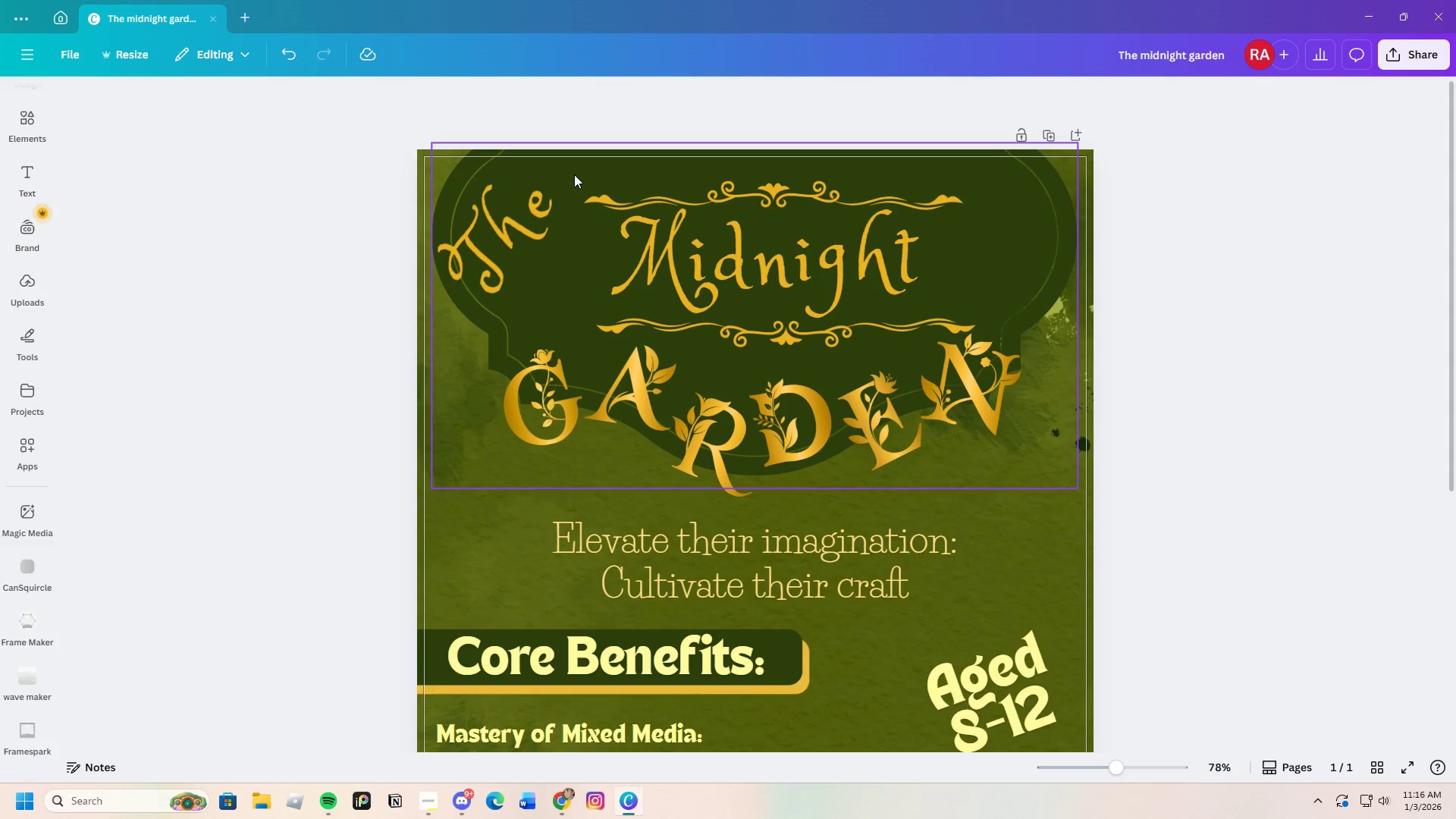 
left_click([507, 203])
 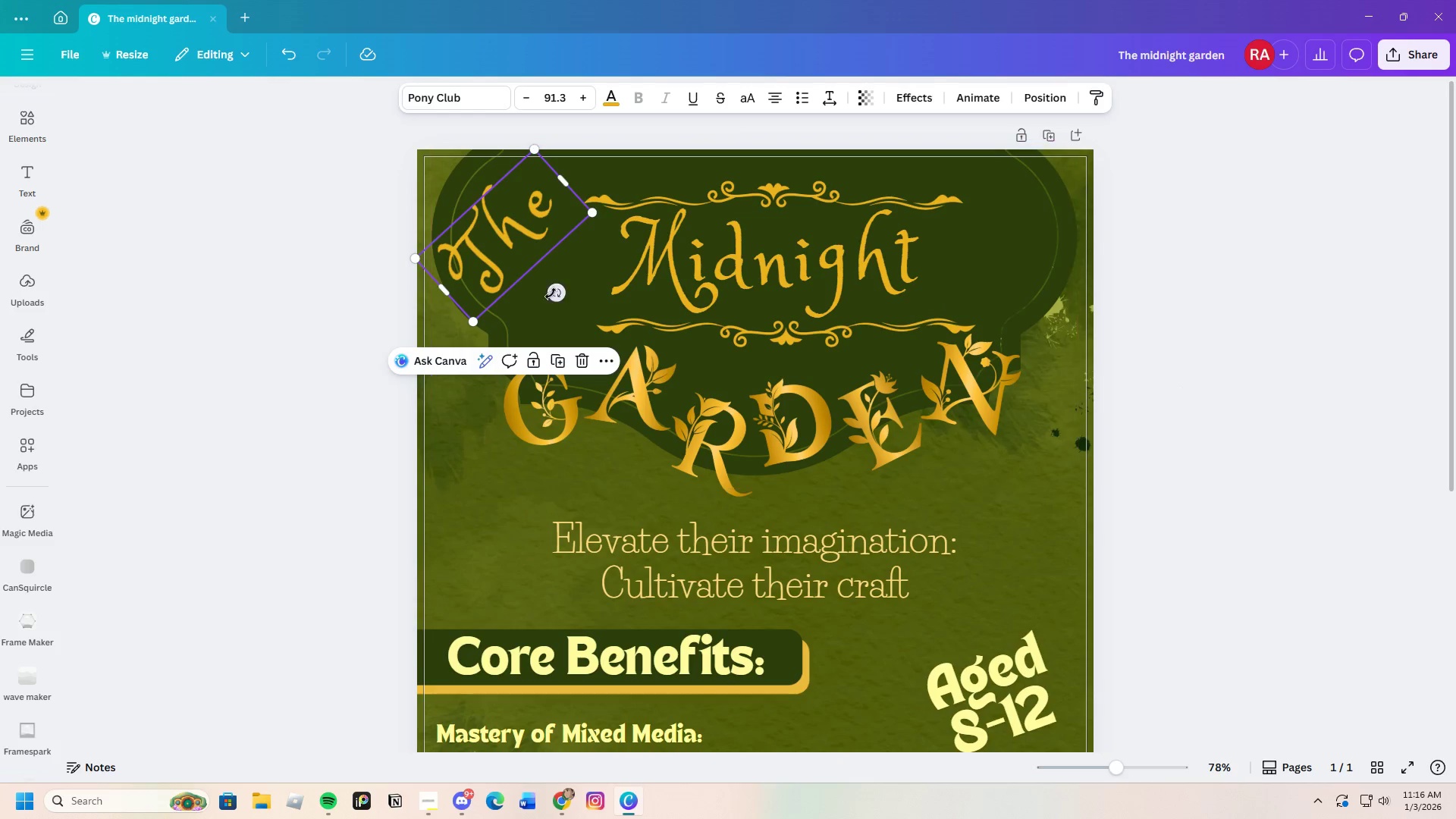 
left_click_drag(start_coordinate=[559, 291], to_coordinate=[508, 325])
 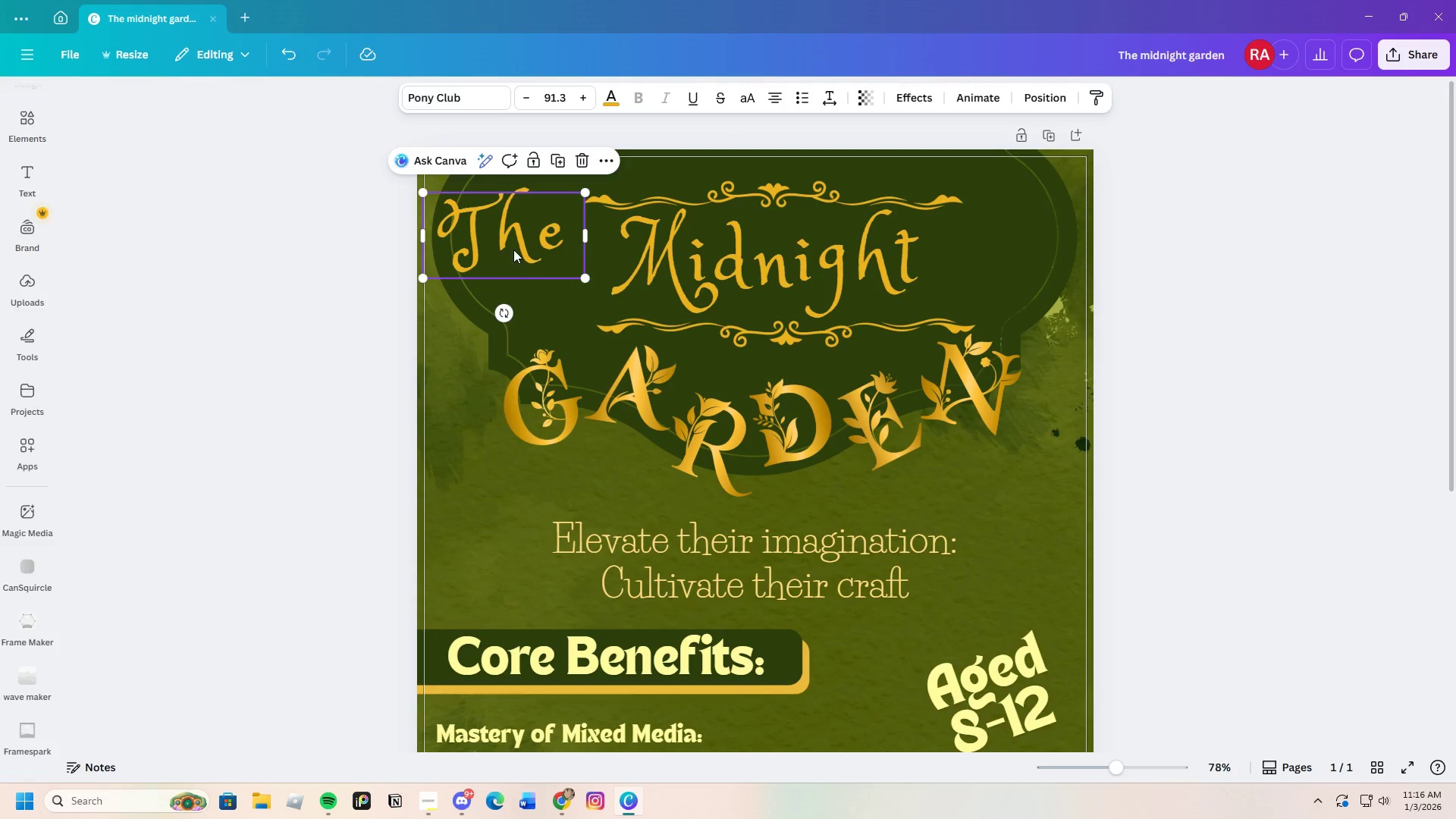 
left_click_drag(start_coordinate=[513, 249], to_coordinate=[513, 272])
 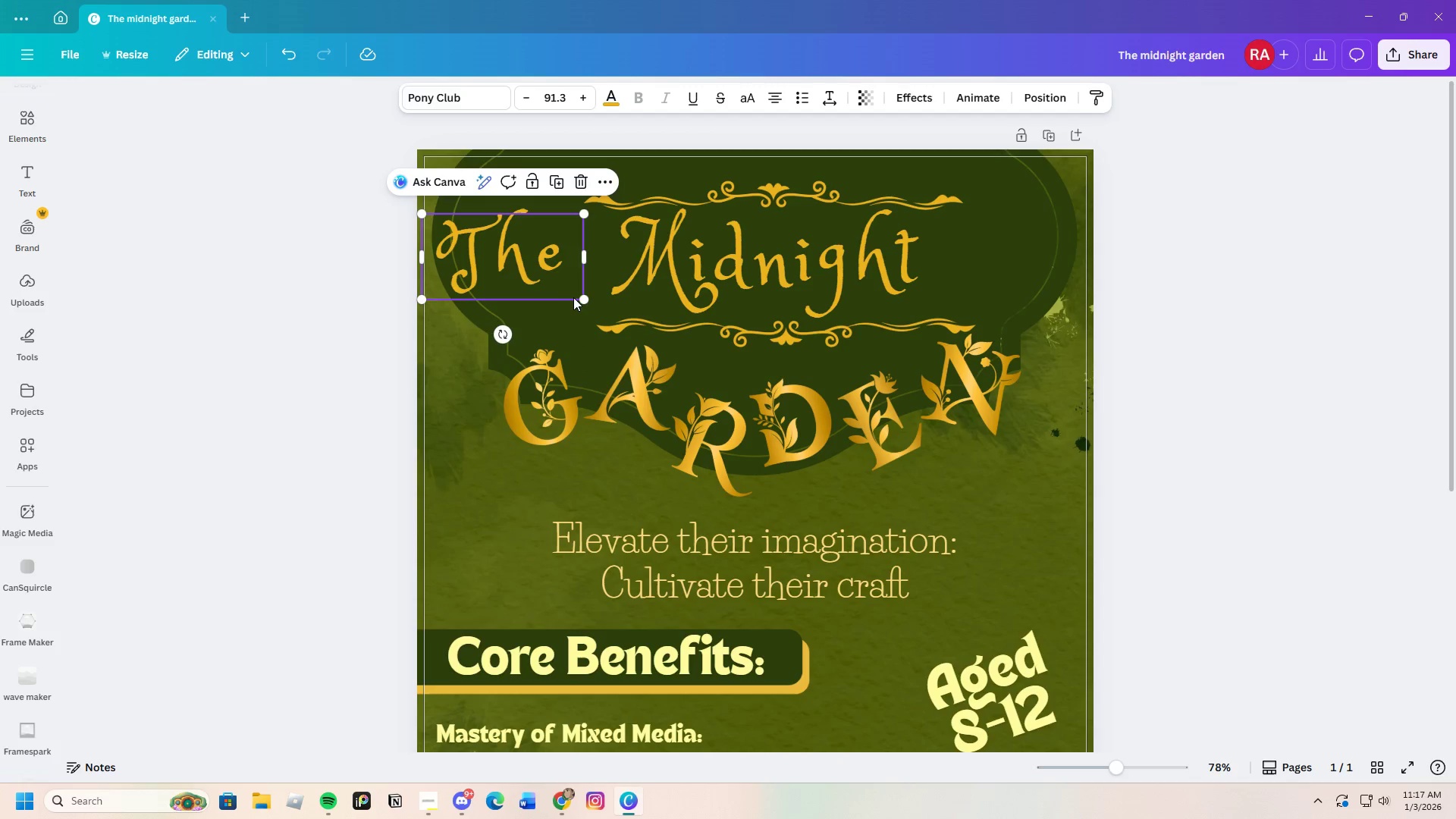 
left_click_drag(start_coordinate=[585, 299], to_coordinate=[637, 317])
 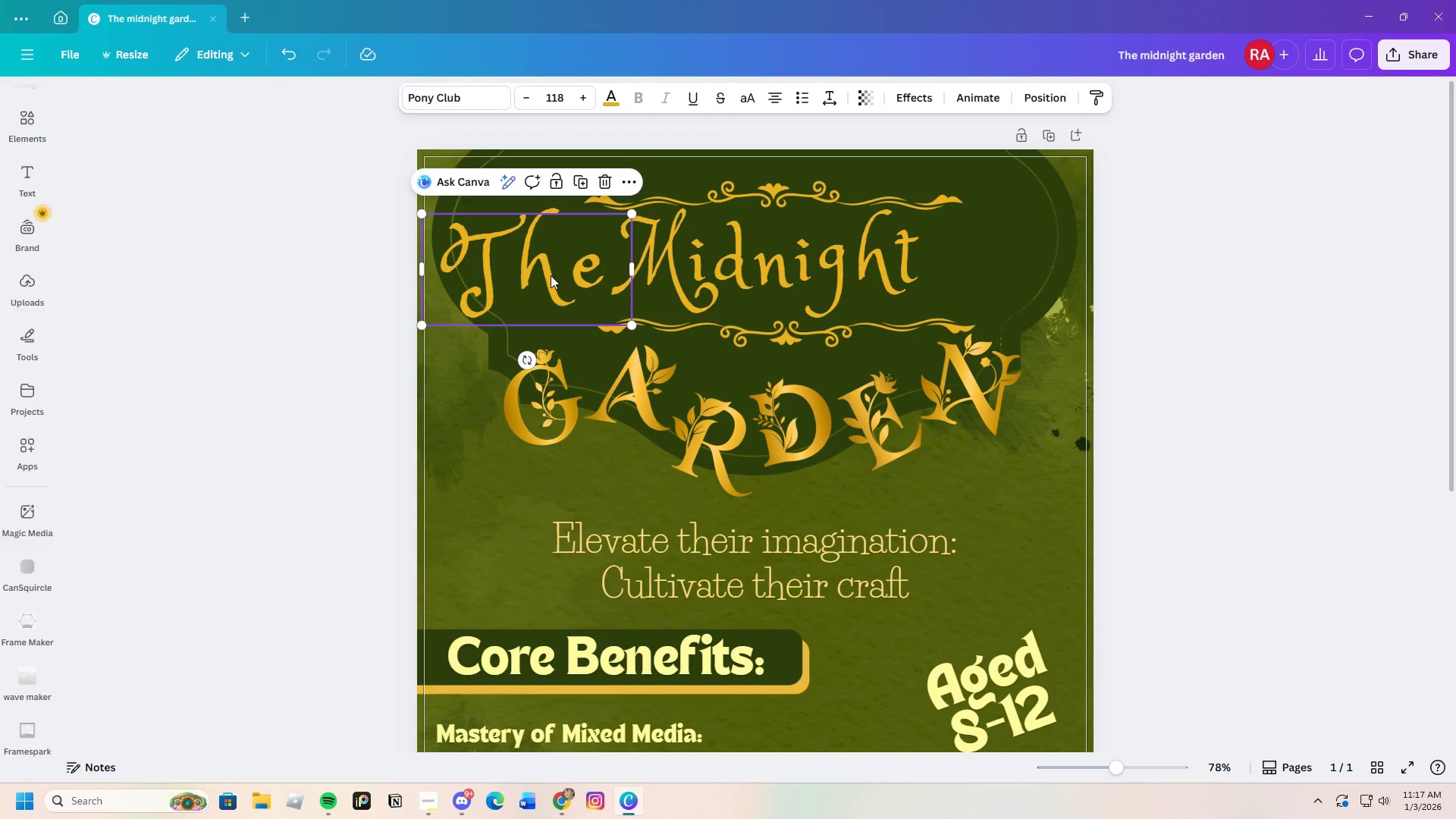 
left_click_drag(start_coordinate=[551, 275], to_coordinate=[544, 248])
 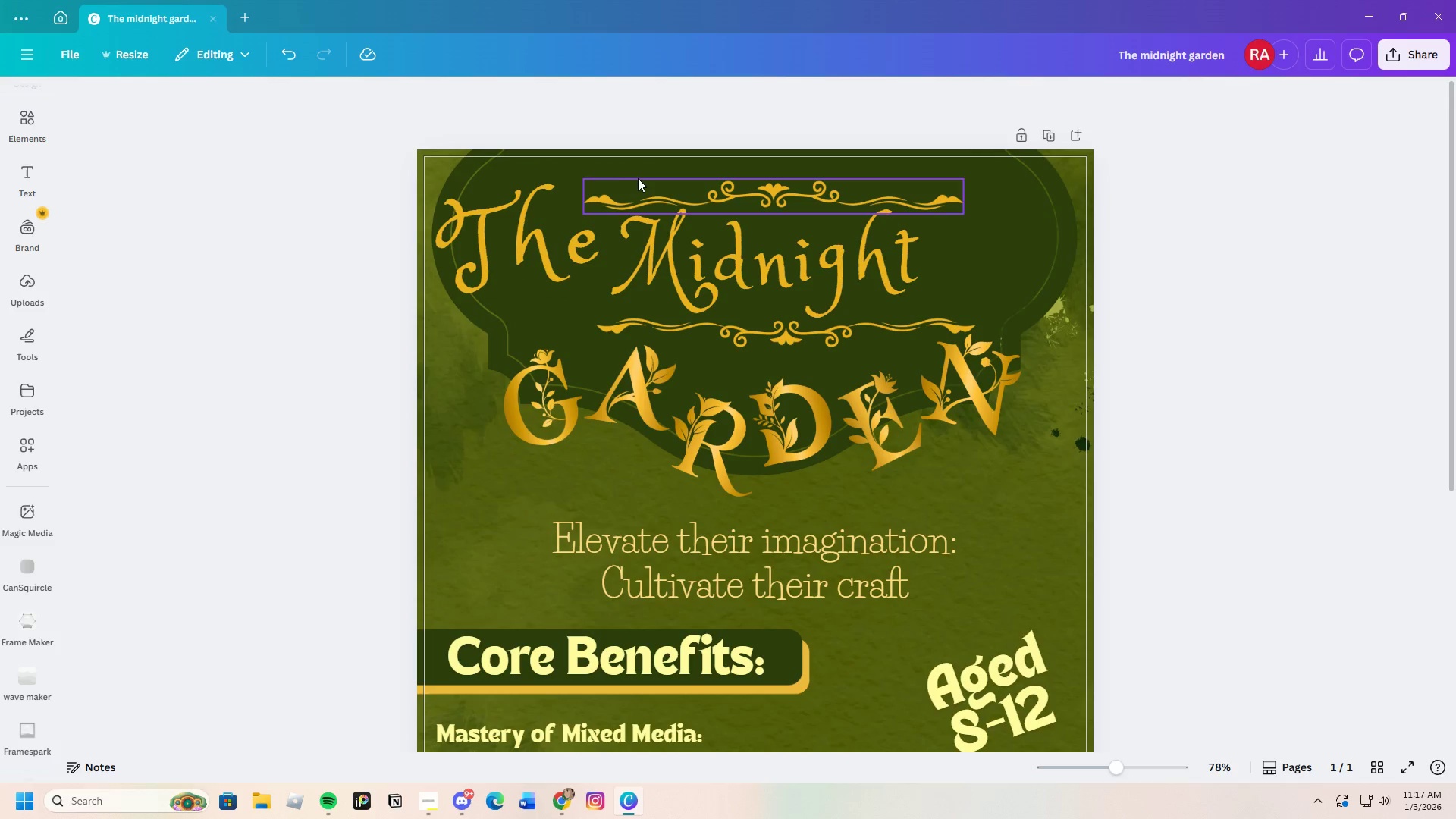 
left_click_drag(start_coordinate=[623, 171], to_coordinate=[690, 239])
 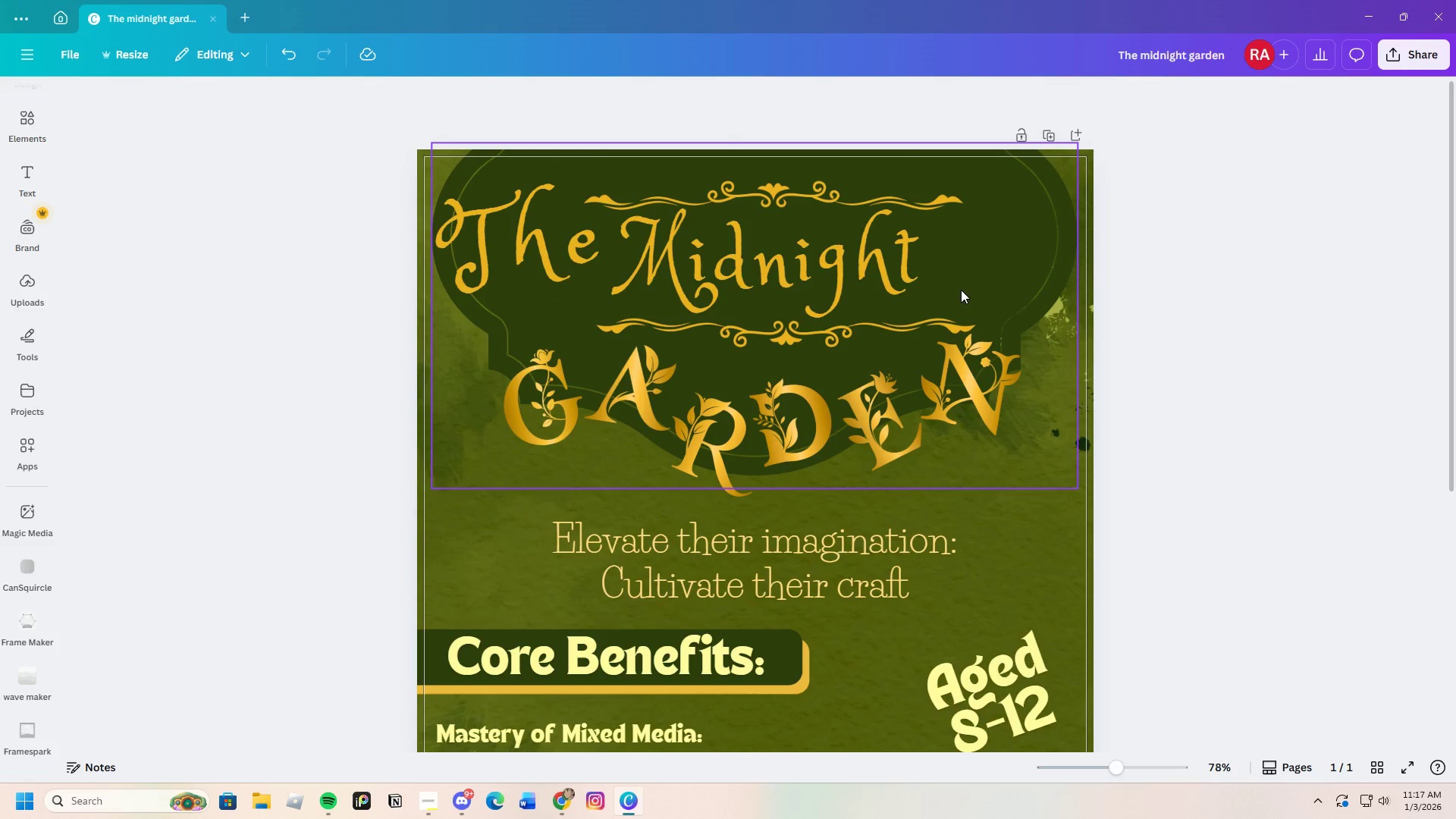 
left_click_drag(start_coordinate=[970, 297], to_coordinate=[693, 200])
 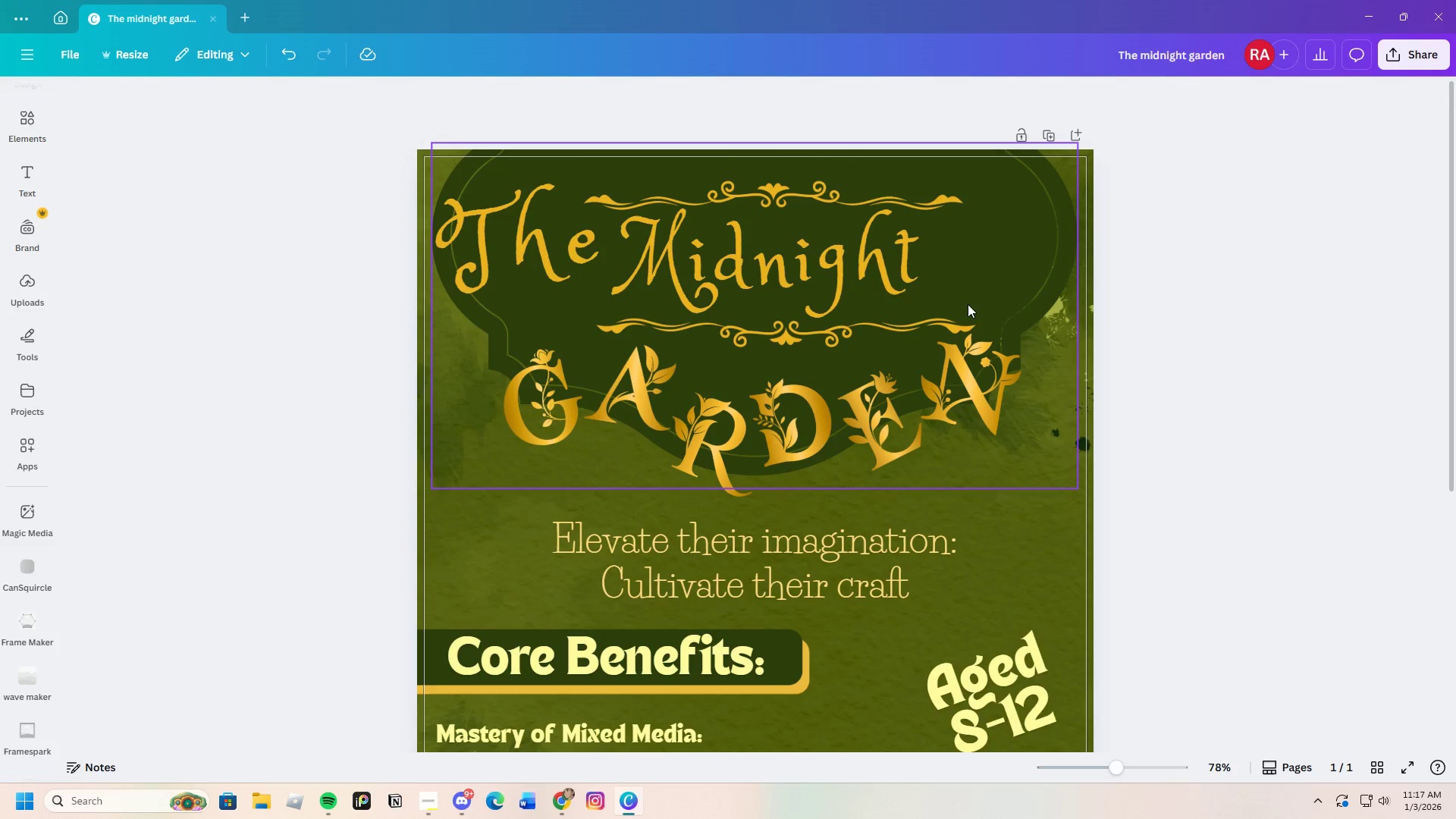 
left_click_drag(start_coordinate=[993, 313], to_coordinate=[890, 258])
 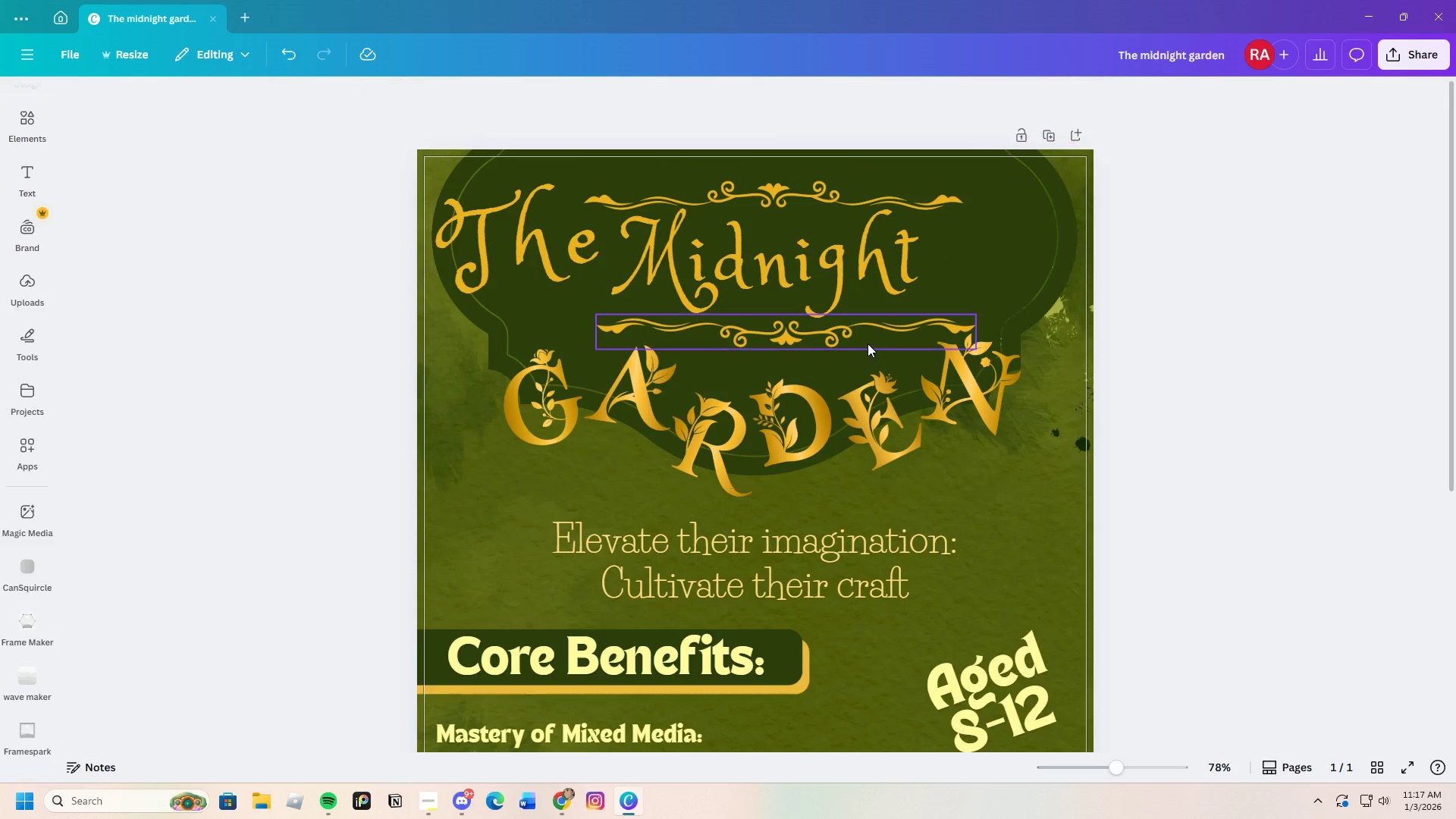 
left_click_drag(start_coordinate=[868, 338], to_coordinate=[840, 290])
 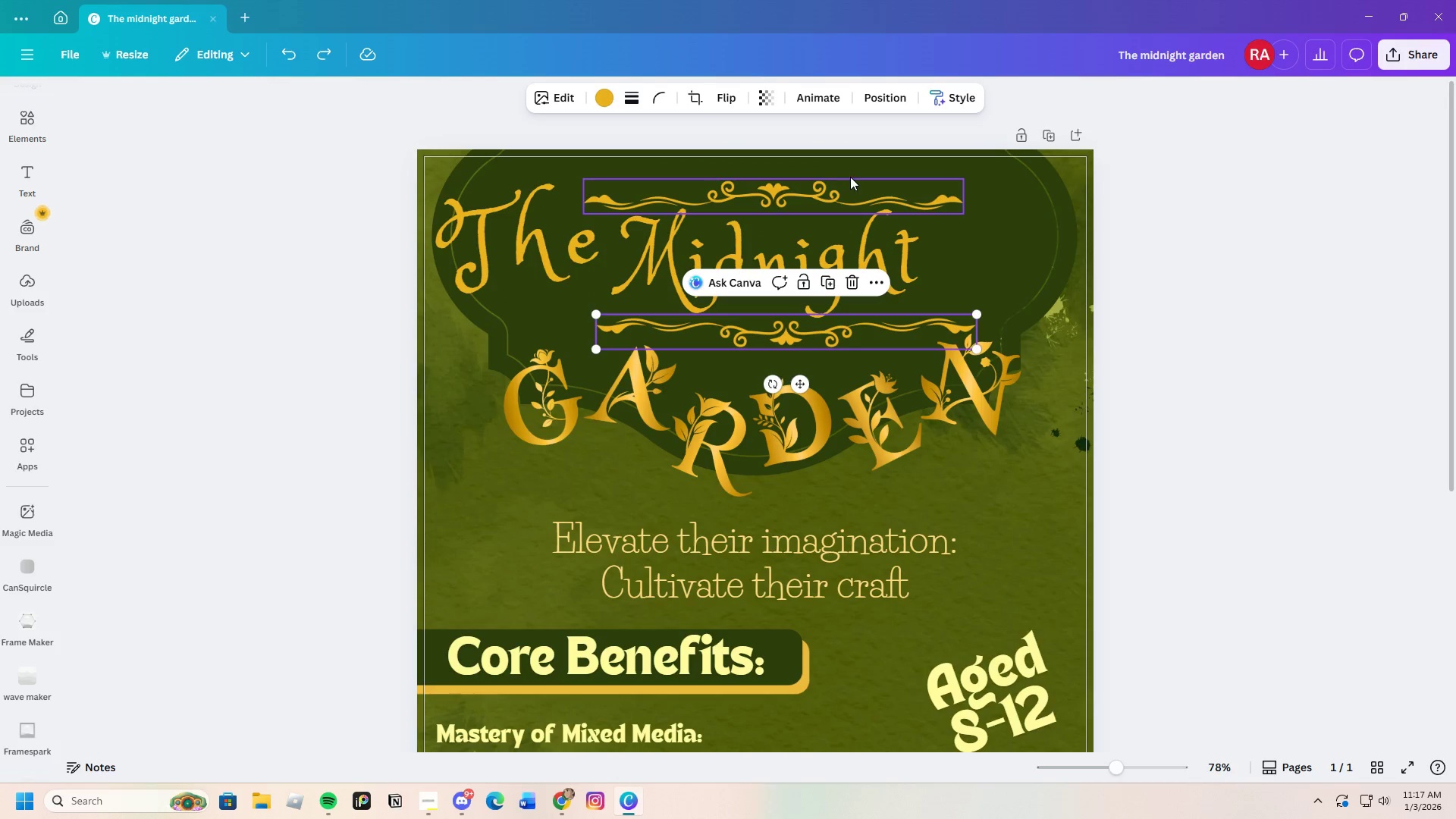 
left_click_drag(start_coordinate=[873, 172], to_coordinate=[913, 265])
 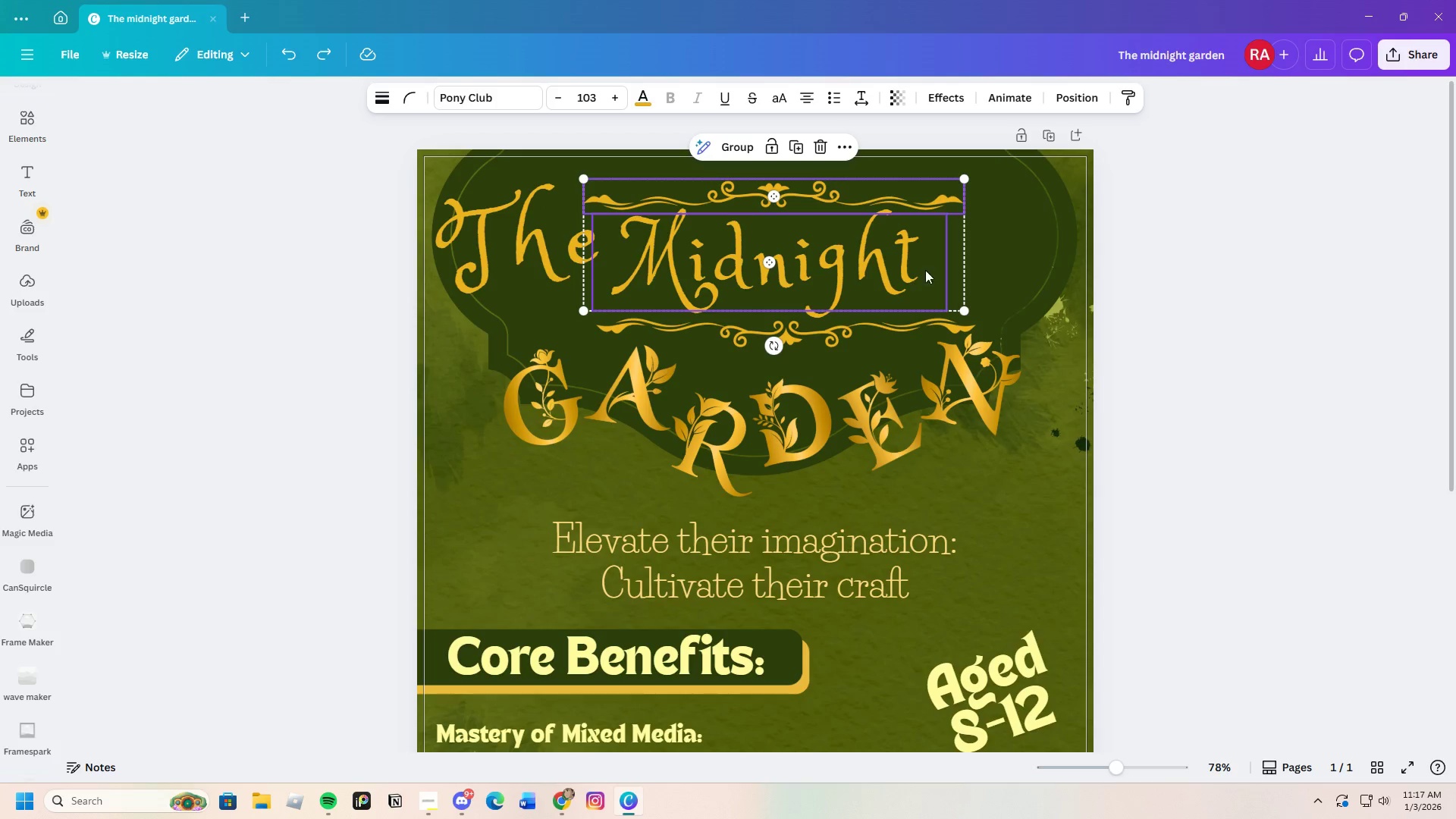 
left_click([1211, 316])
 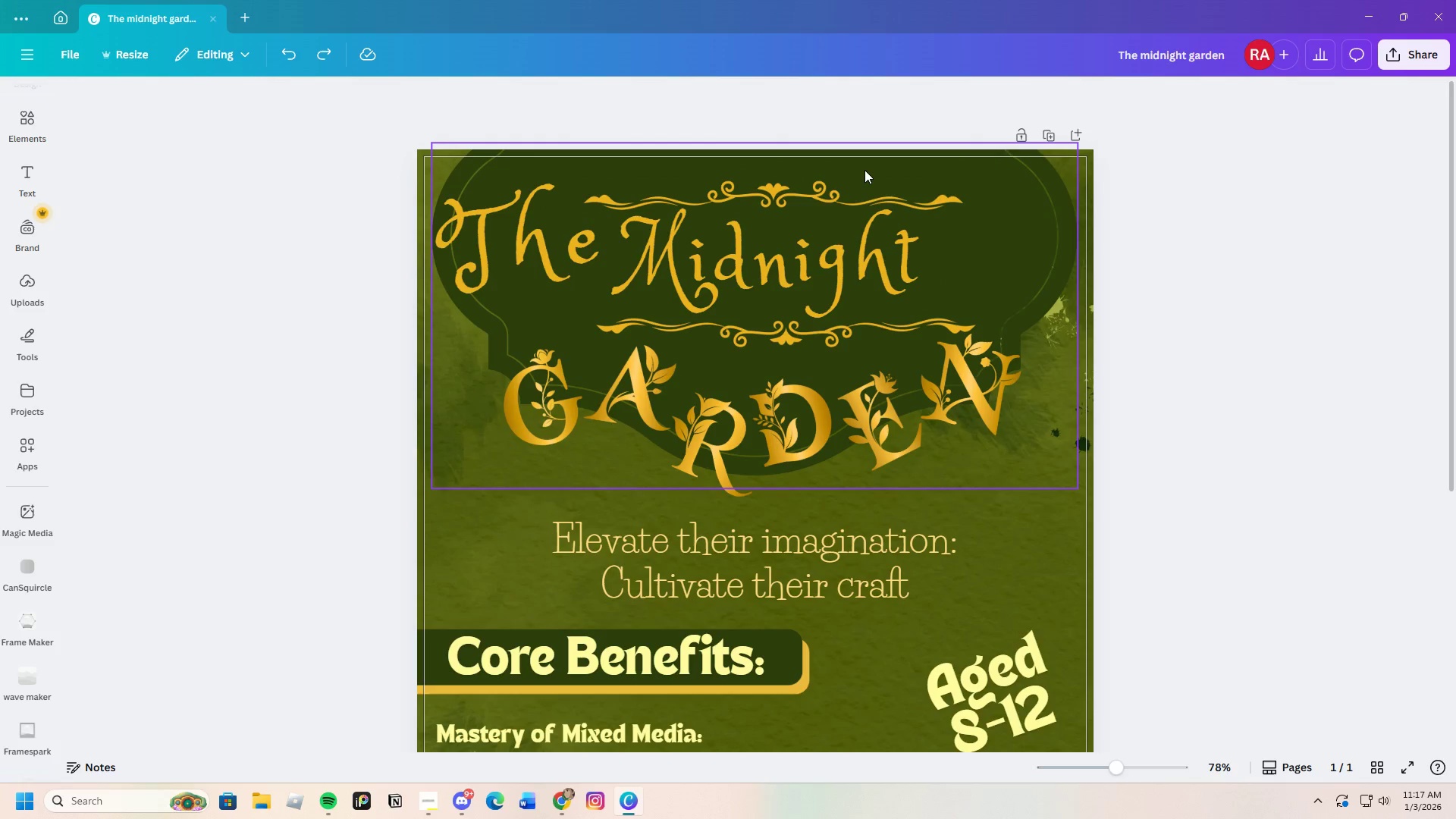 
left_click_drag(start_coordinate=[864, 173], to_coordinate=[883, 318])
 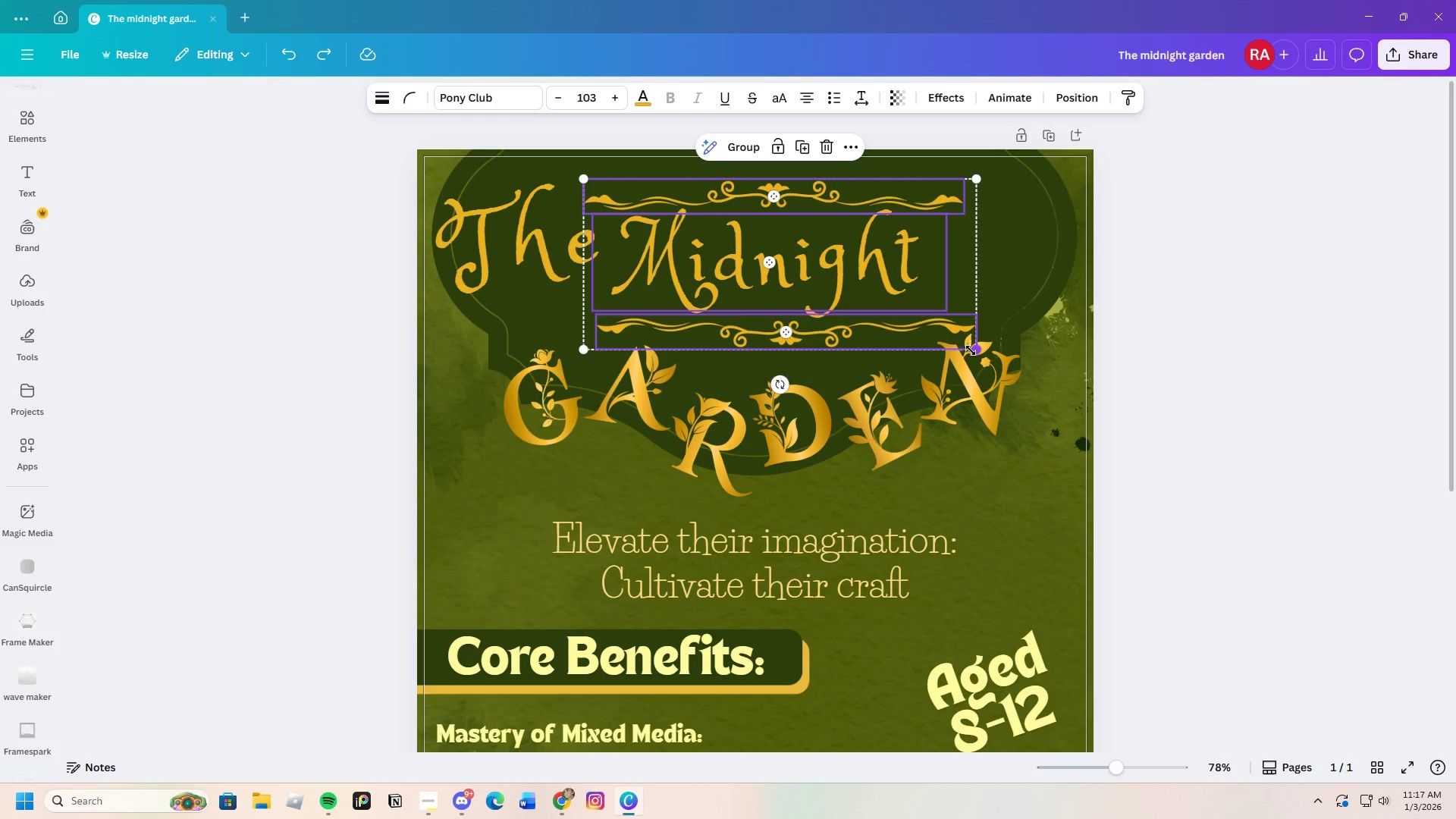 
left_click_drag(start_coordinate=[978, 350], to_coordinate=[893, 321])
 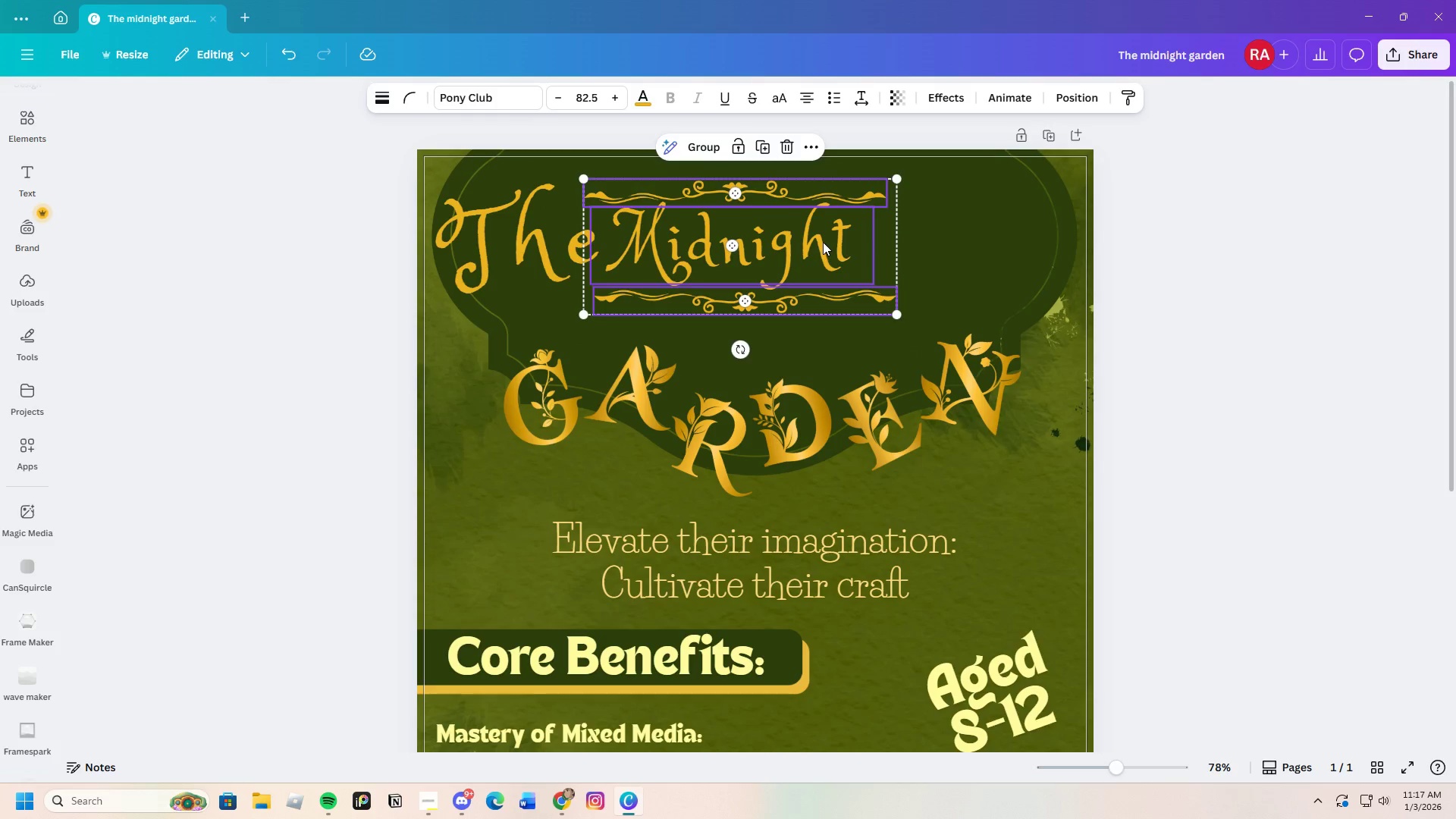 
left_click_drag(start_coordinate=[823, 242], to_coordinate=[919, 255])
 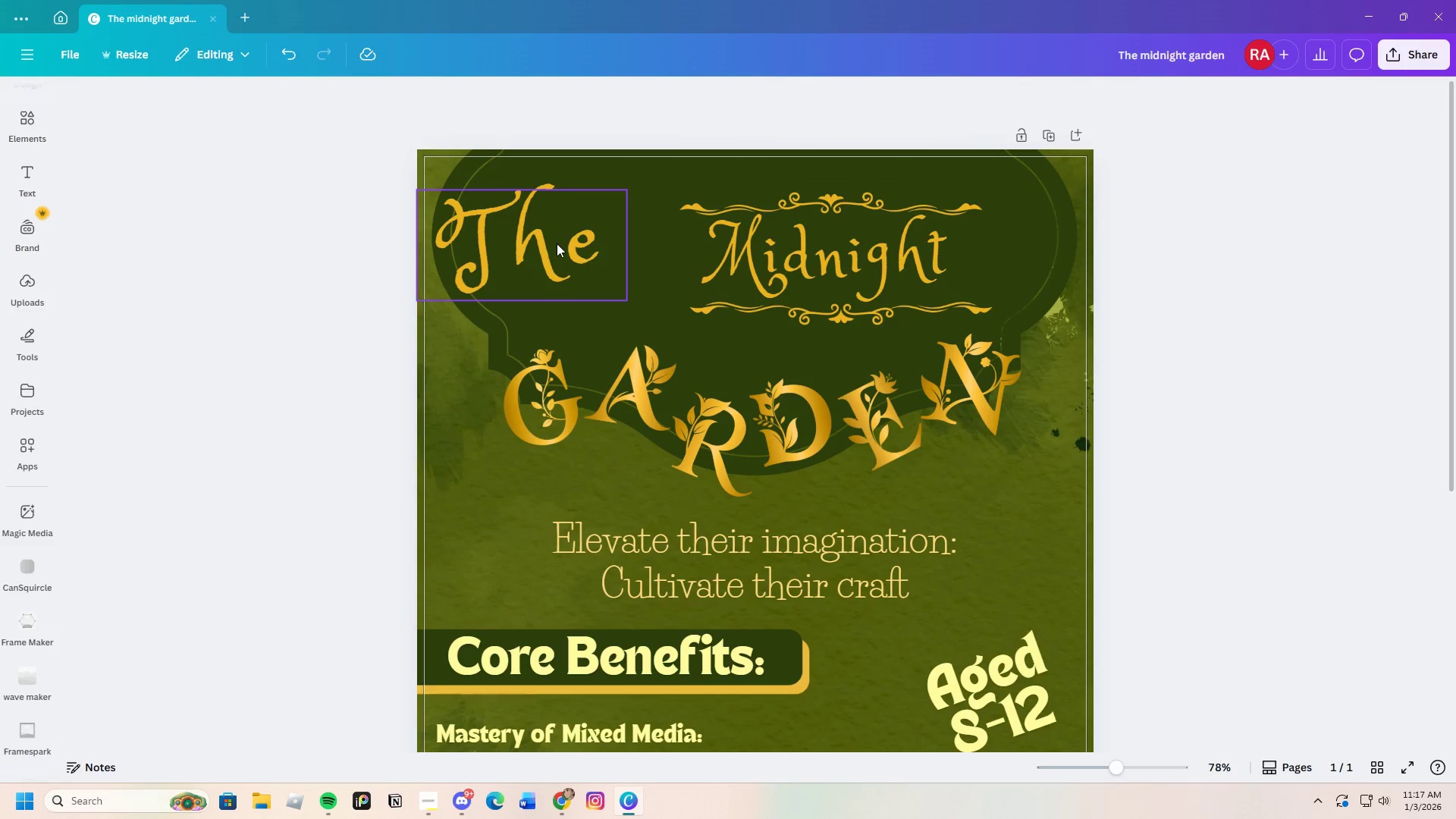 
left_click_drag(start_coordinate=[551, 241], to_coordinate=[635, 265])
 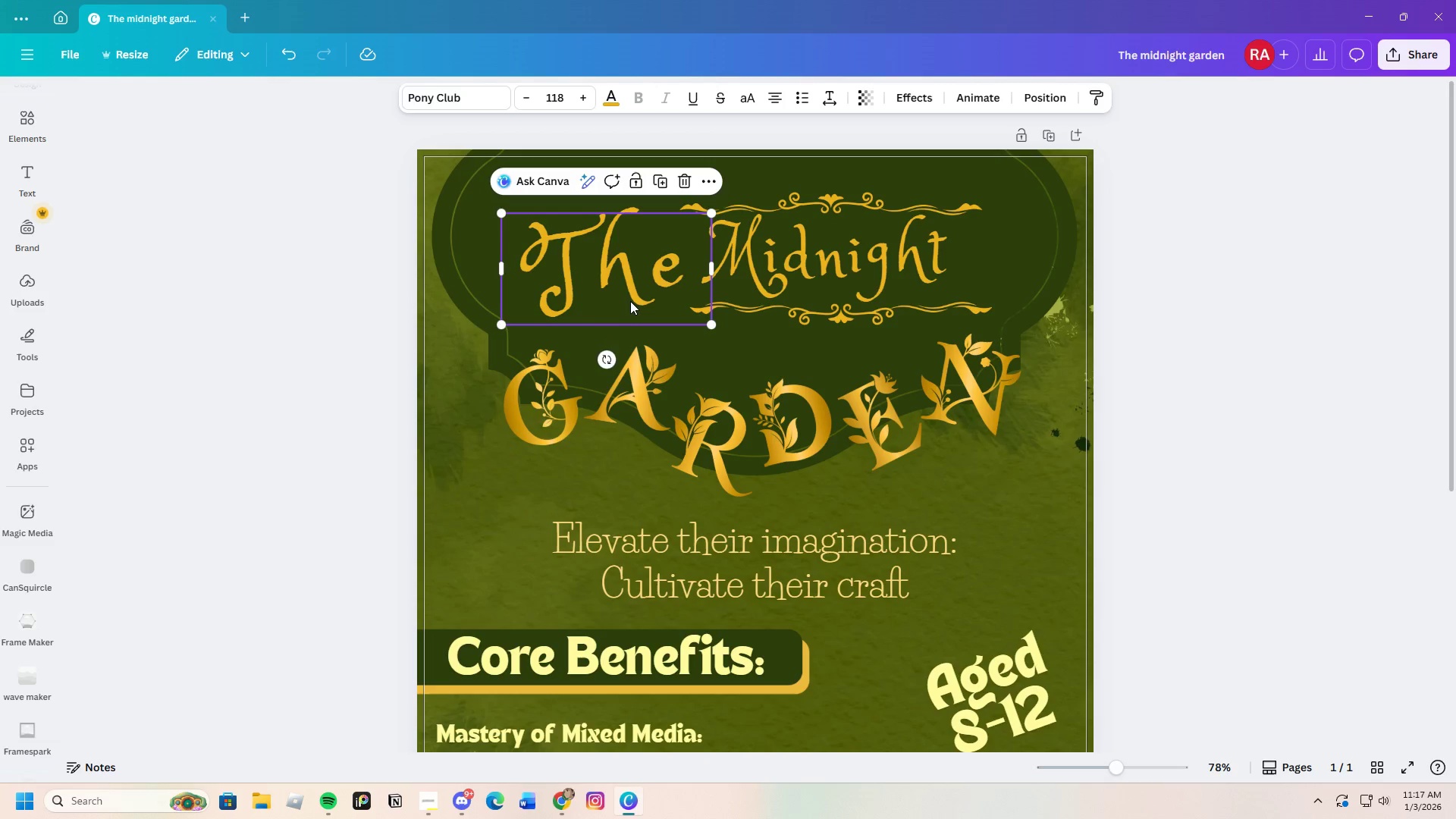 
left_click_drag(start_coordinate=[629, 278], to_coordinate=[590, 253])
 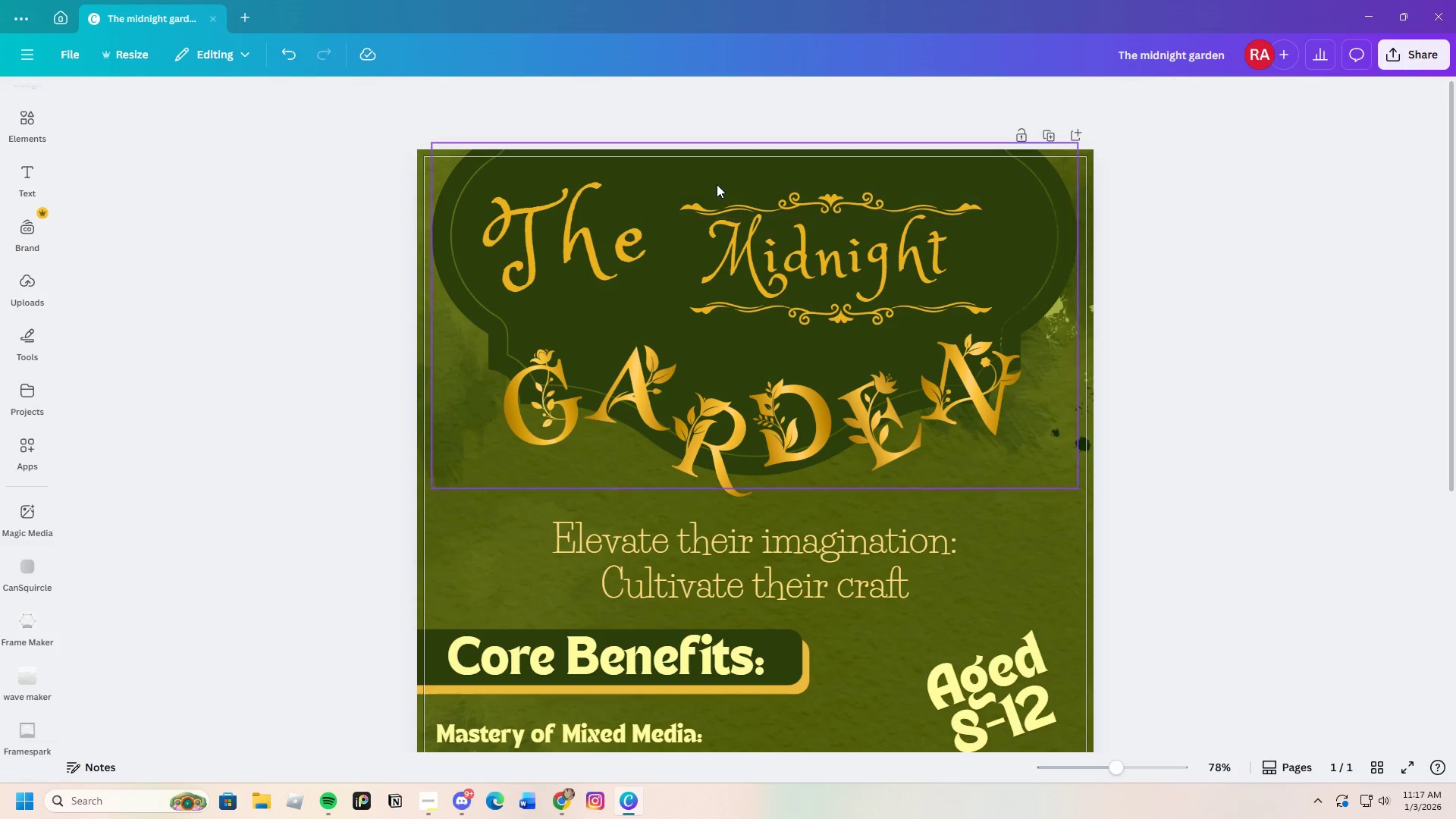 
left_click_drag(start_coordinate=[711, 180], to_coordinate=[987, 318])
 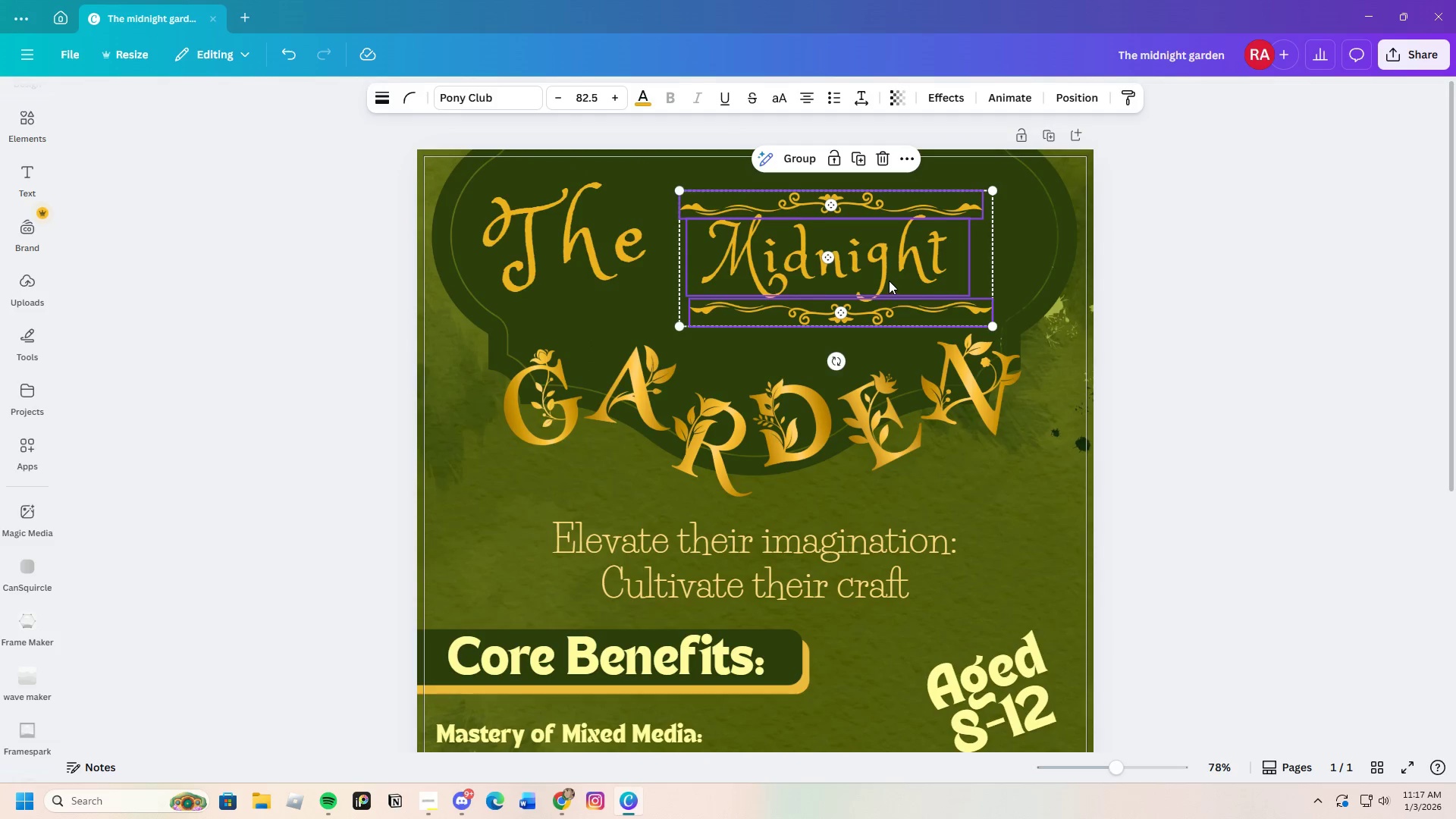 
left_click_drag(start_coordinate=[889, 281], to_coordinate=[871, 259])
 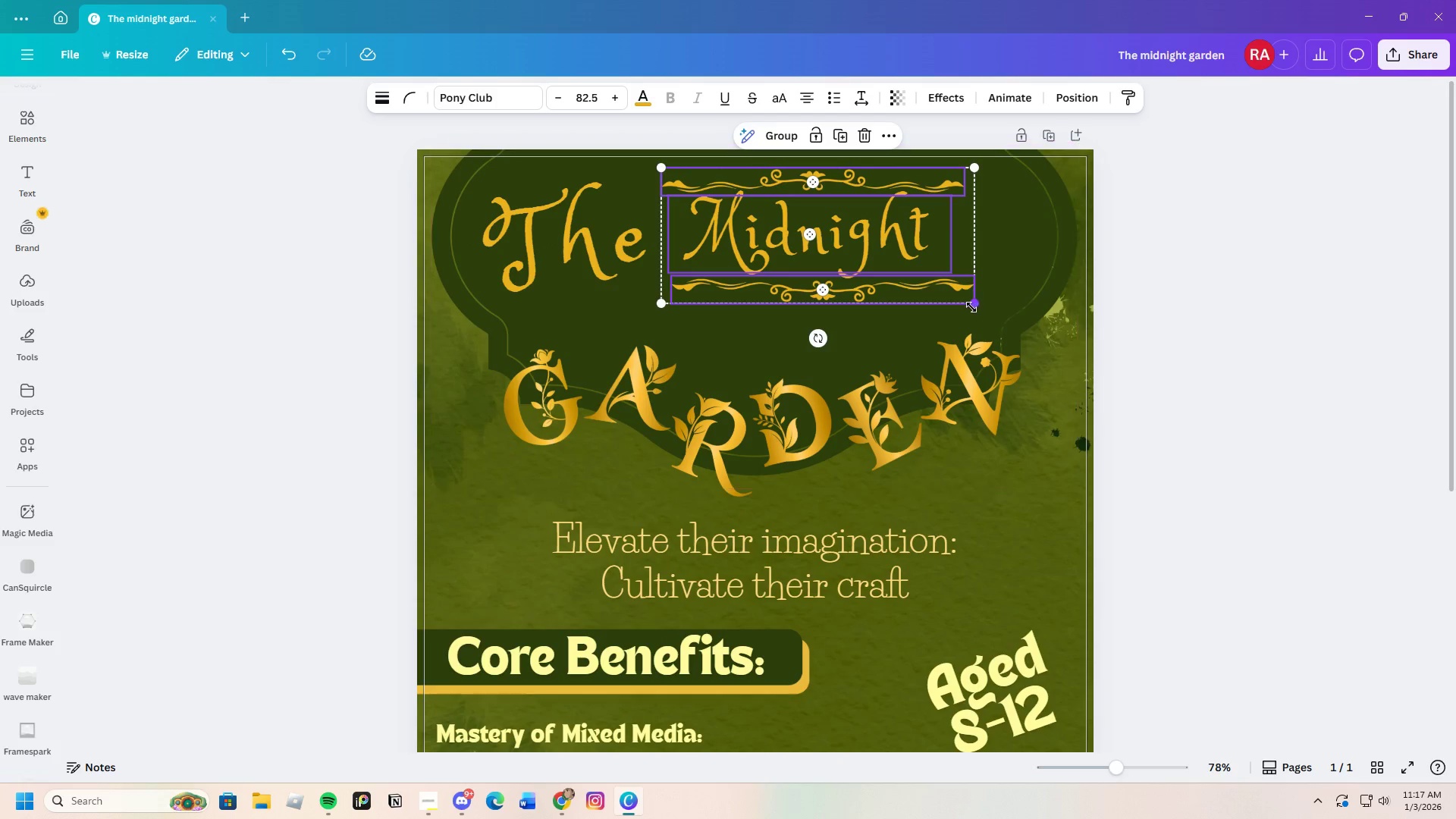 
left_click_drag(start_coordinate=[971, 305], to_coordinate=[1002, 311])
 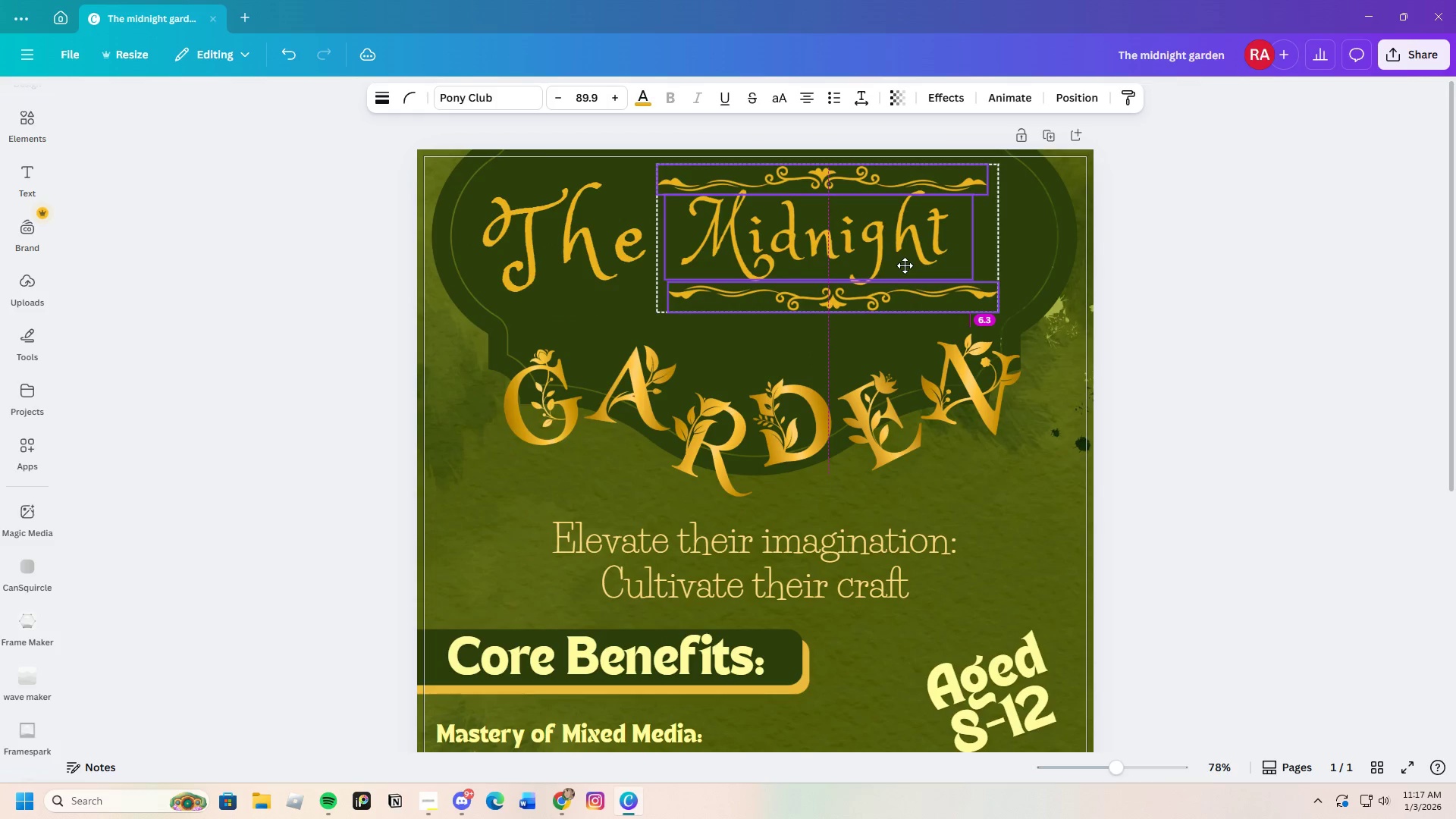 
left_click([1112, 287])
 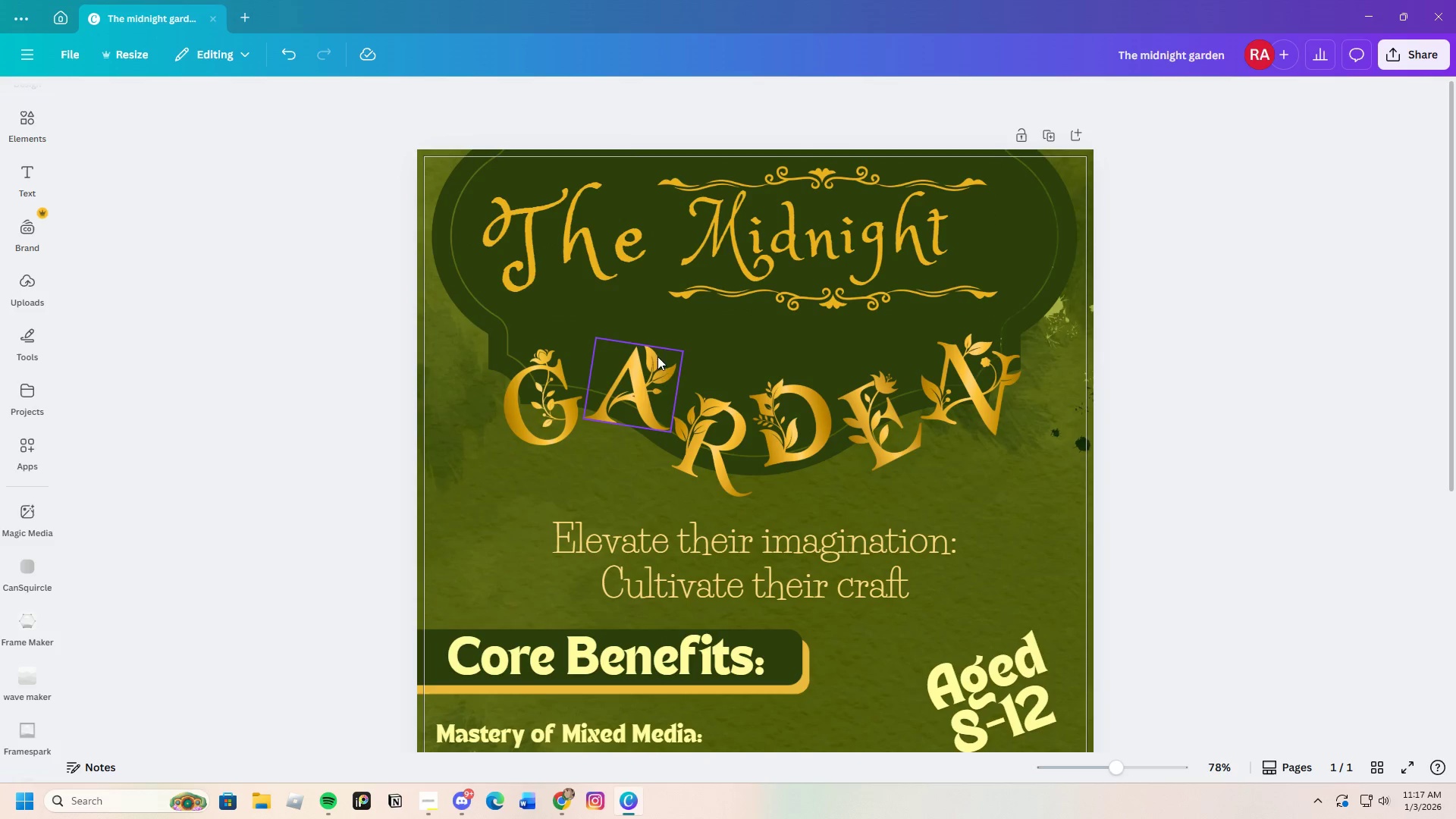 
left_click_drag(start_coordinate=[519, 325], to_coordinate=[1050, 451])
 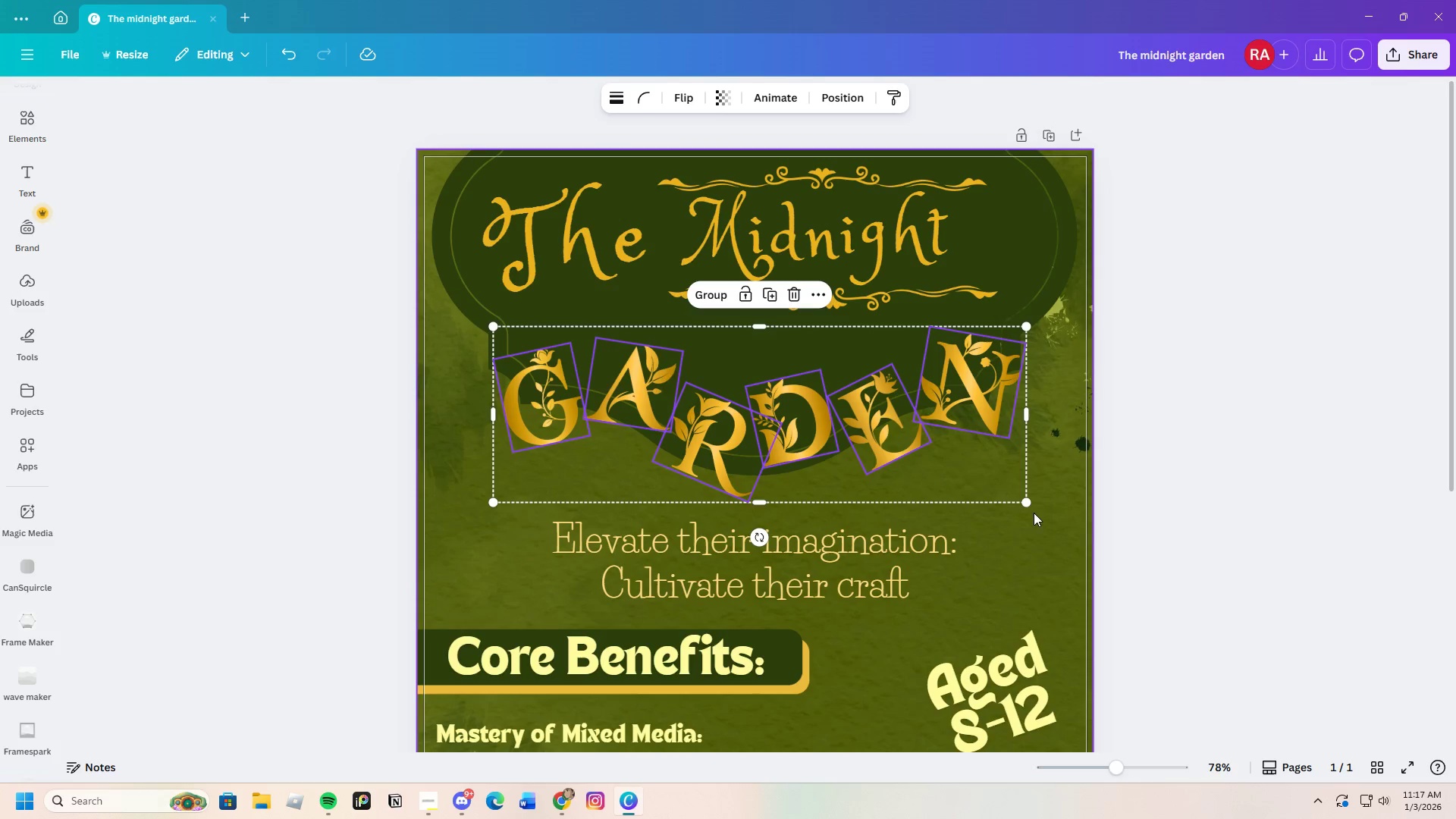 
left_click_drag(start_coordinate=[1027, 503], to_coordinate=[1034, 500])
 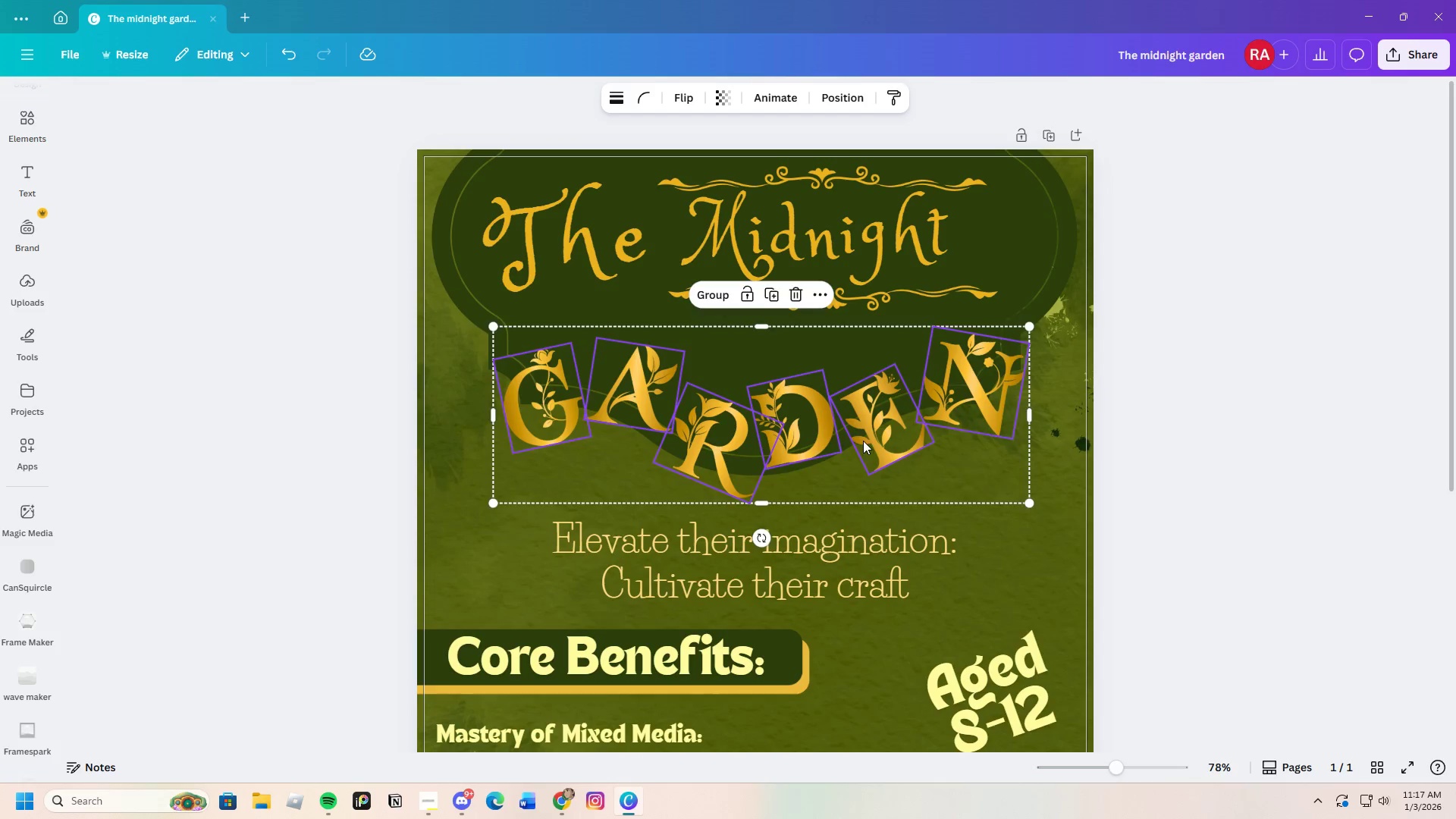 
left_click_drag(start_coordinate=[862, 438], to_coordinate=[861, 405])
 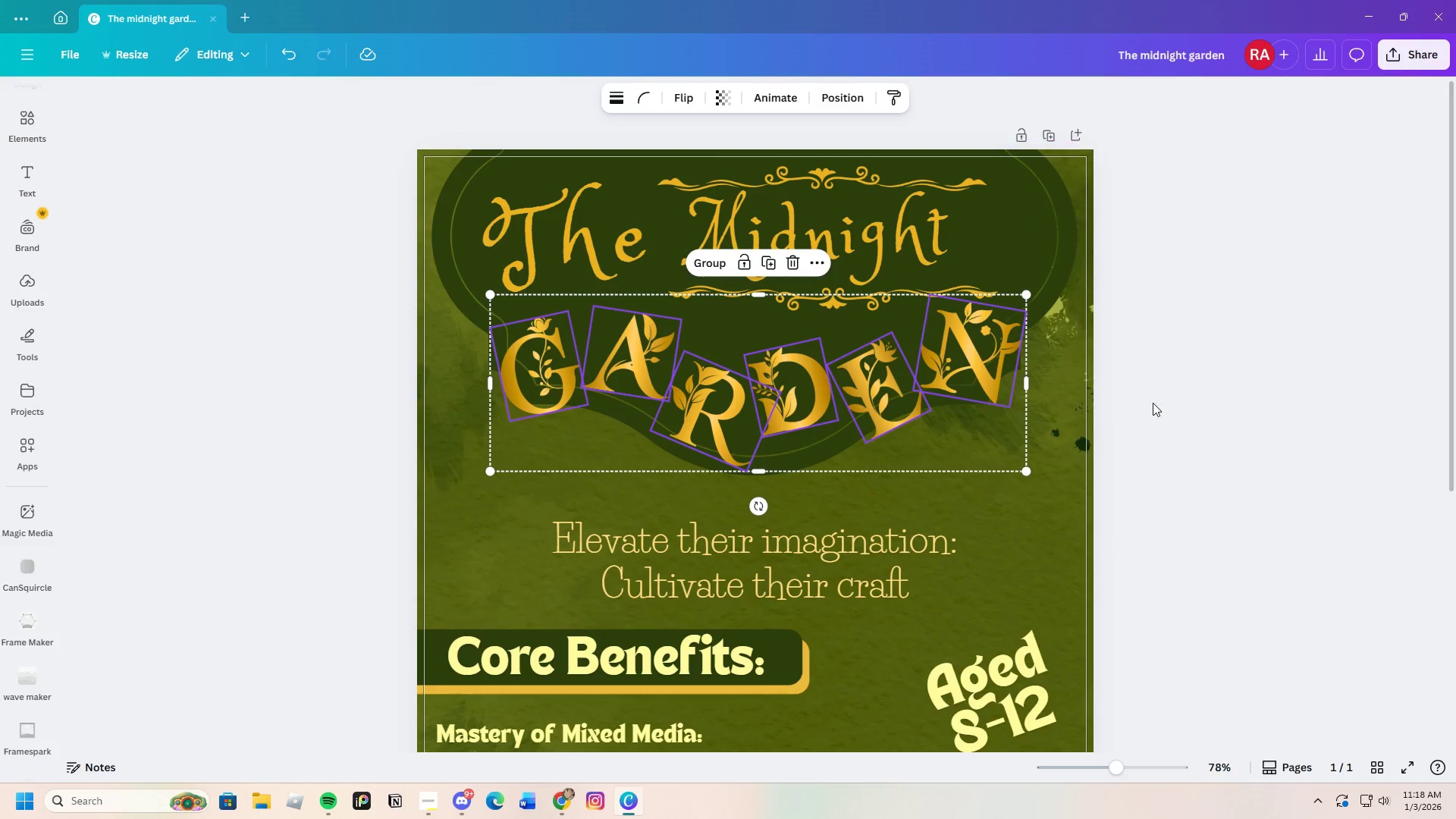 
left_click([1154, 402])
 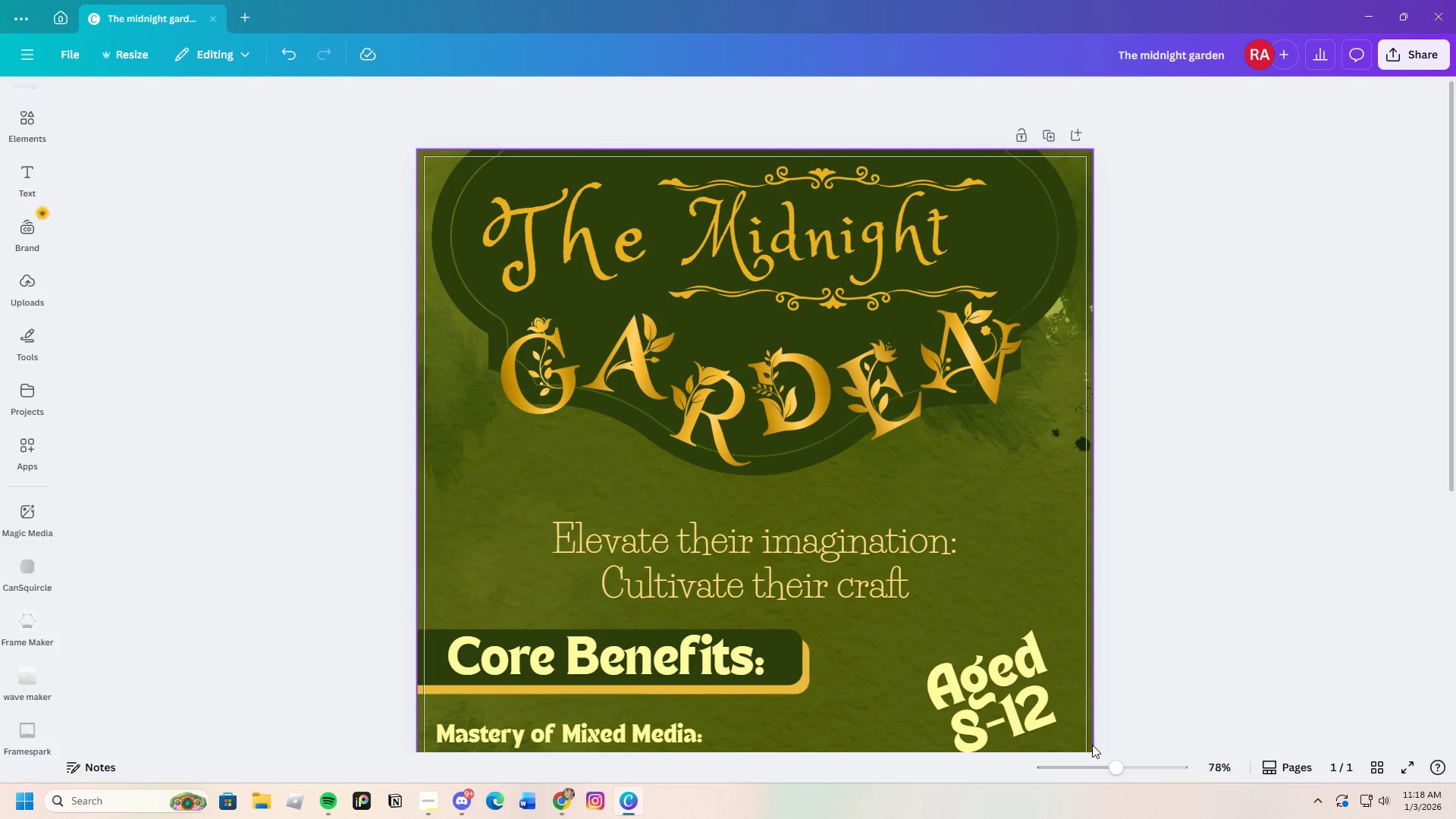 
left_click_drag(start_coordinate=[1116, 761], to_coordinate=[1094, 761])
 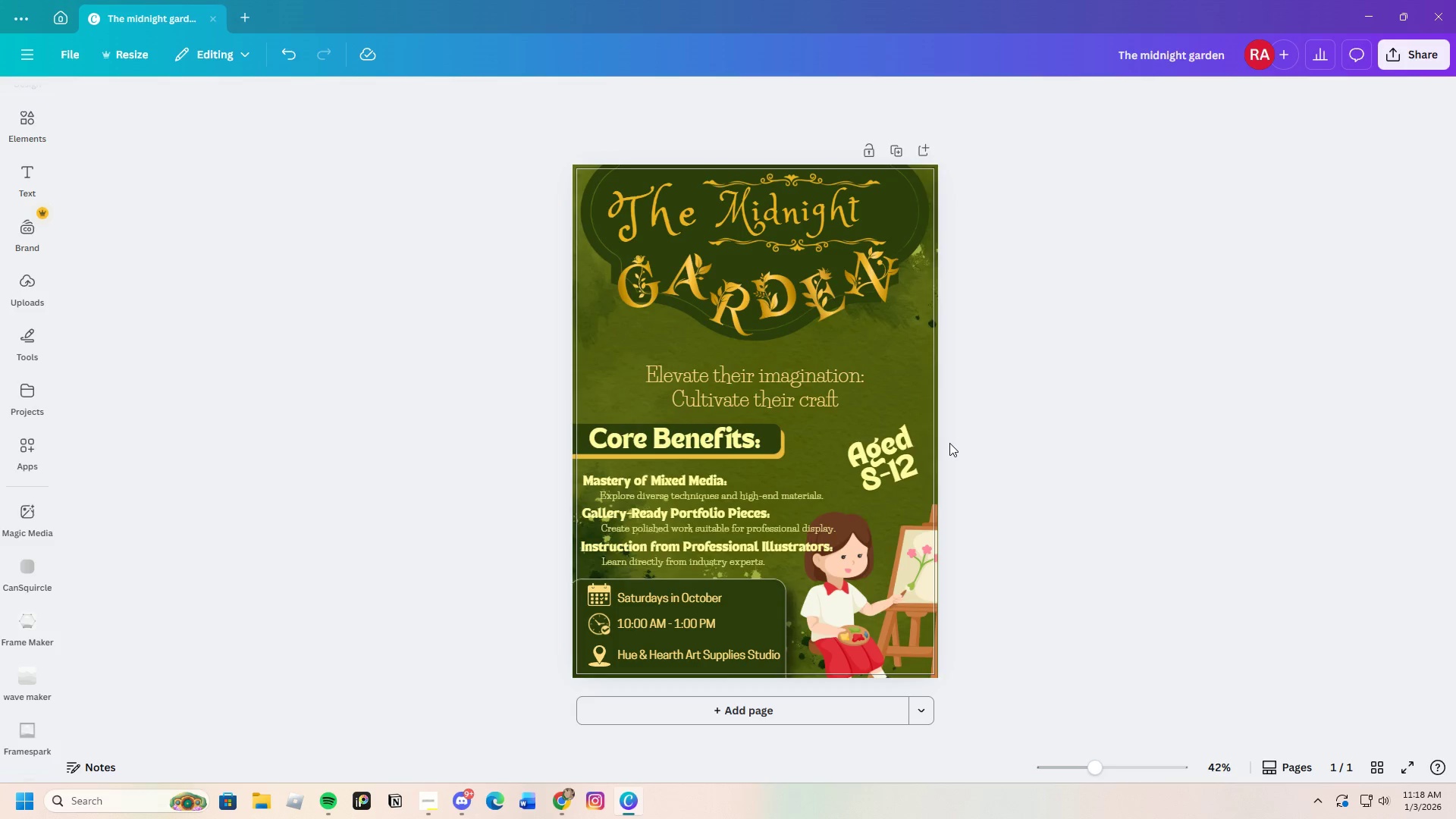 
wait(21.31)
 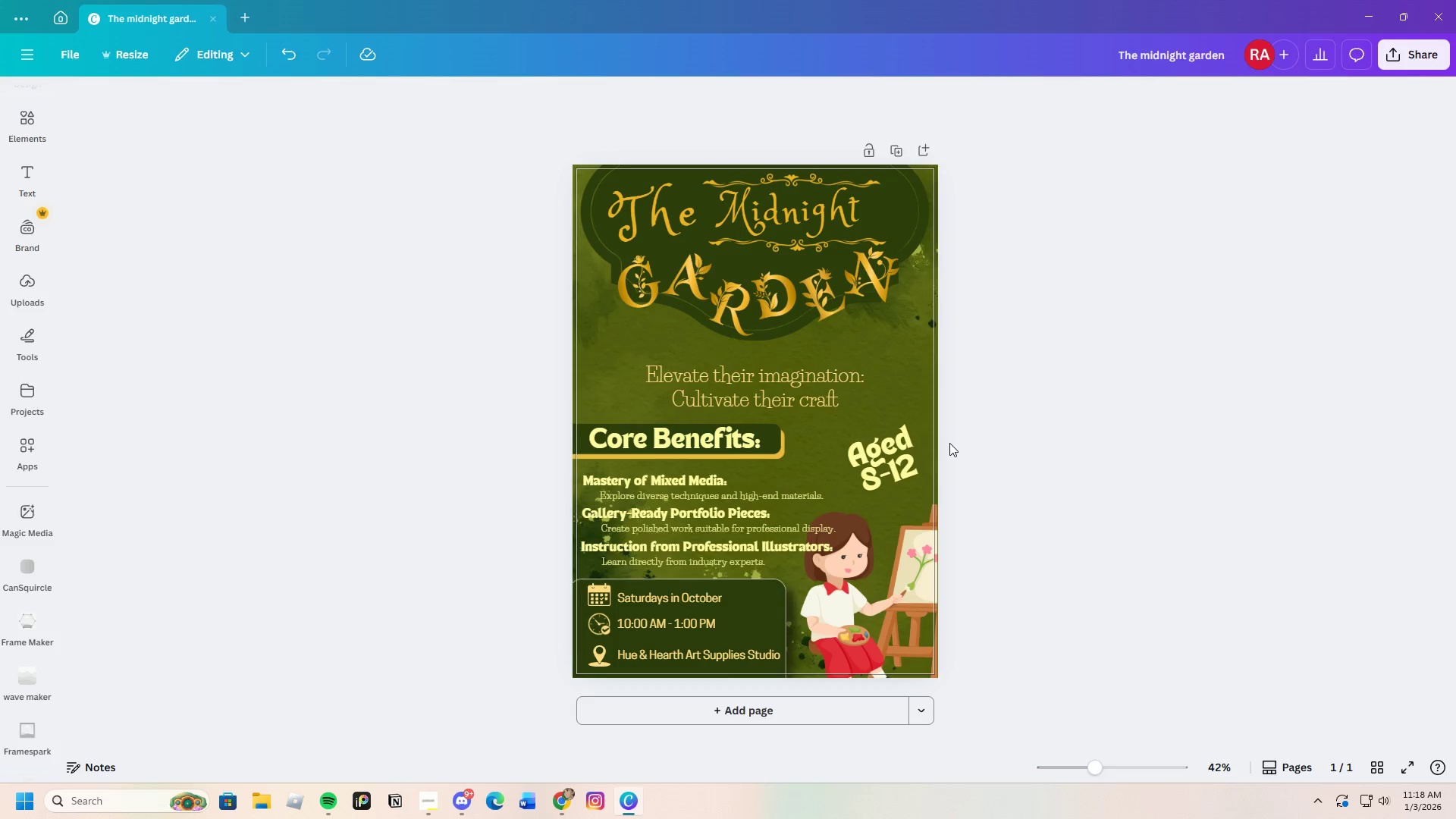 
left_click_drag(start_coordinate=[766, 388], to_coordinate=[759, 376])
 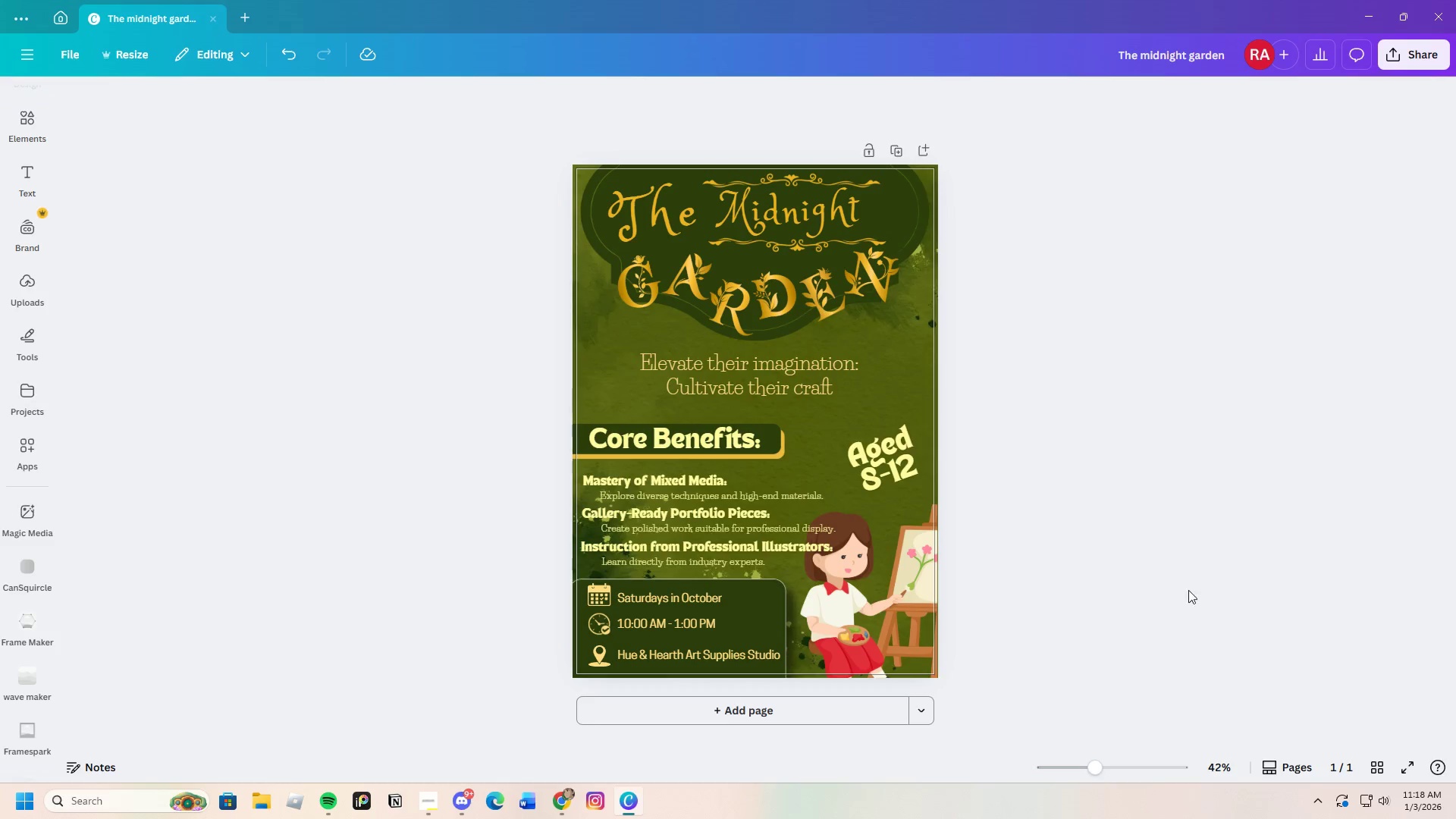 
scroll: coordinate [905, 445], scroll_direction: up, amount: 2.0
 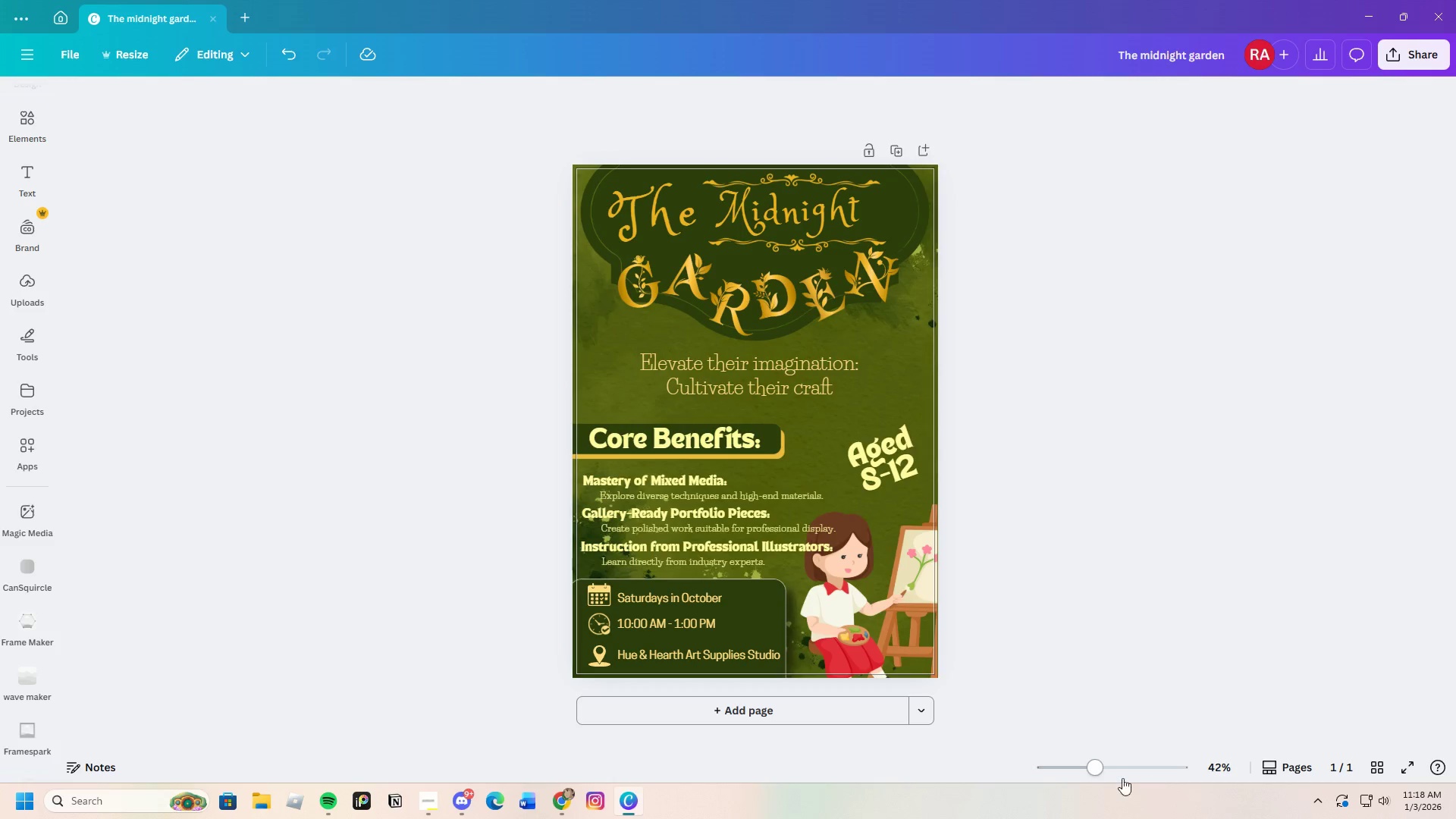 
left_click_drag(start_coordinate=[1087, 762], to_coordinate=[1105, 755])
 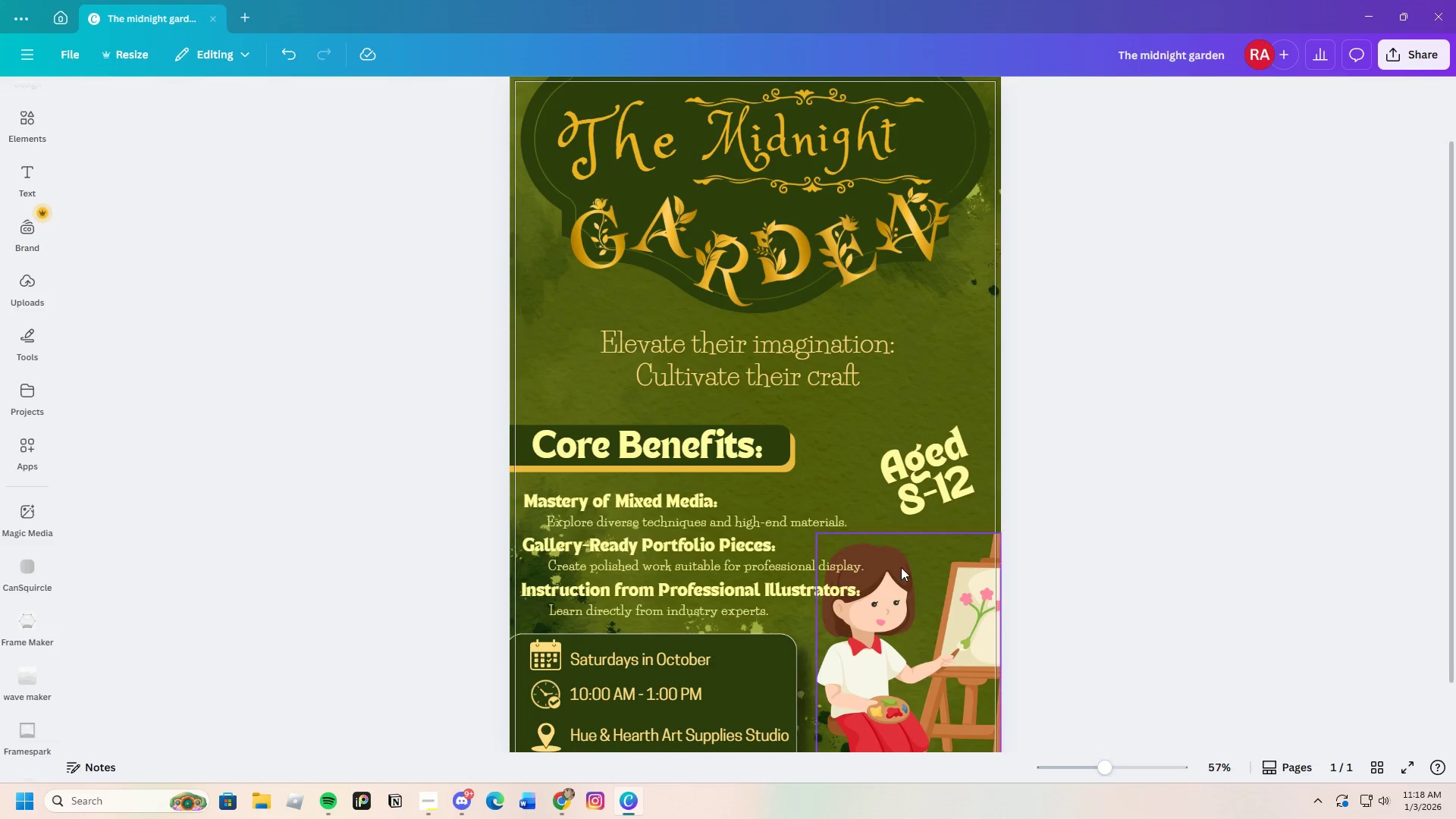 
scroll: coordinate [861, 535], scroll_direction: up, amount: 2.0
 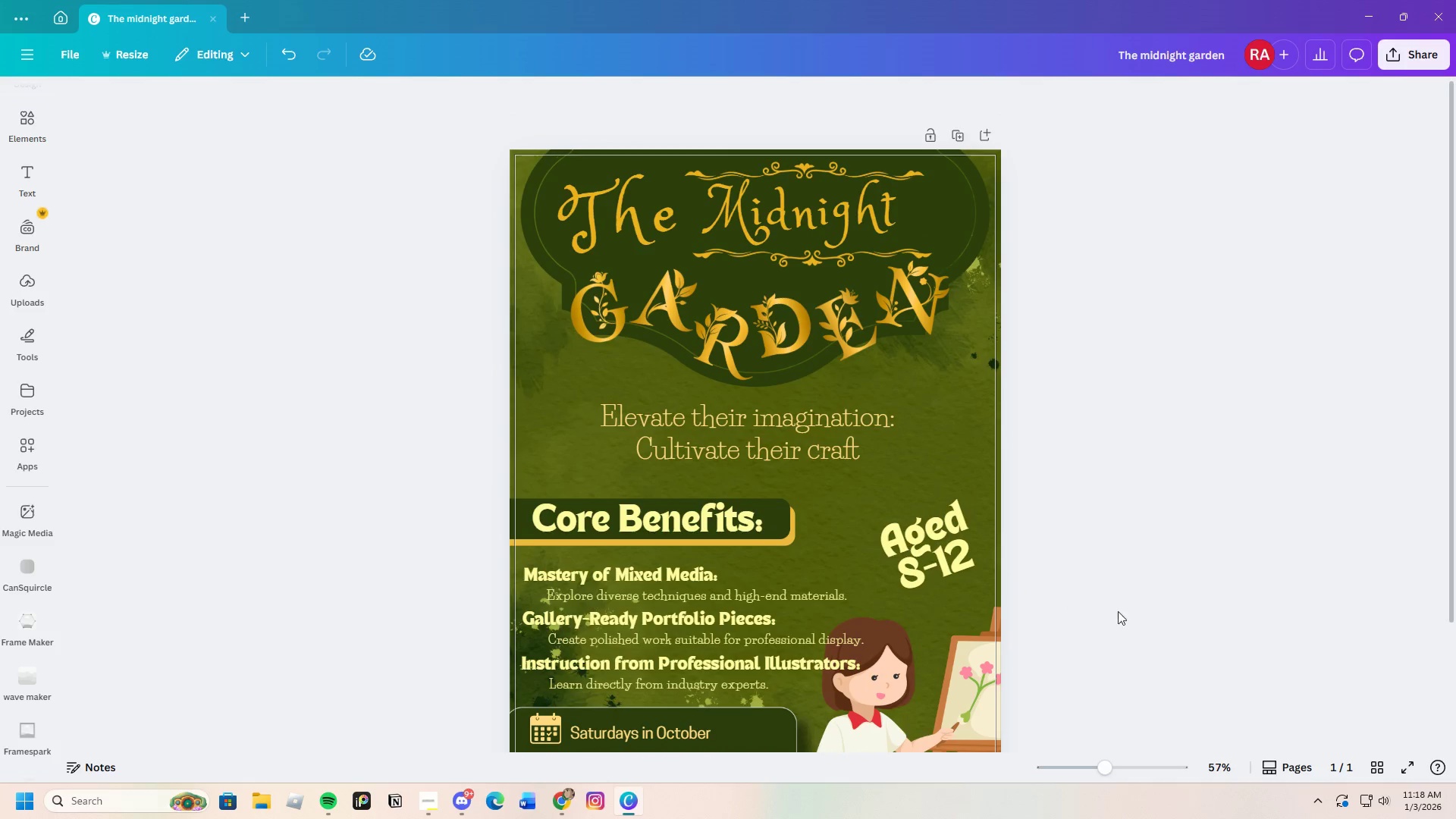 
left_click([576, 311])
 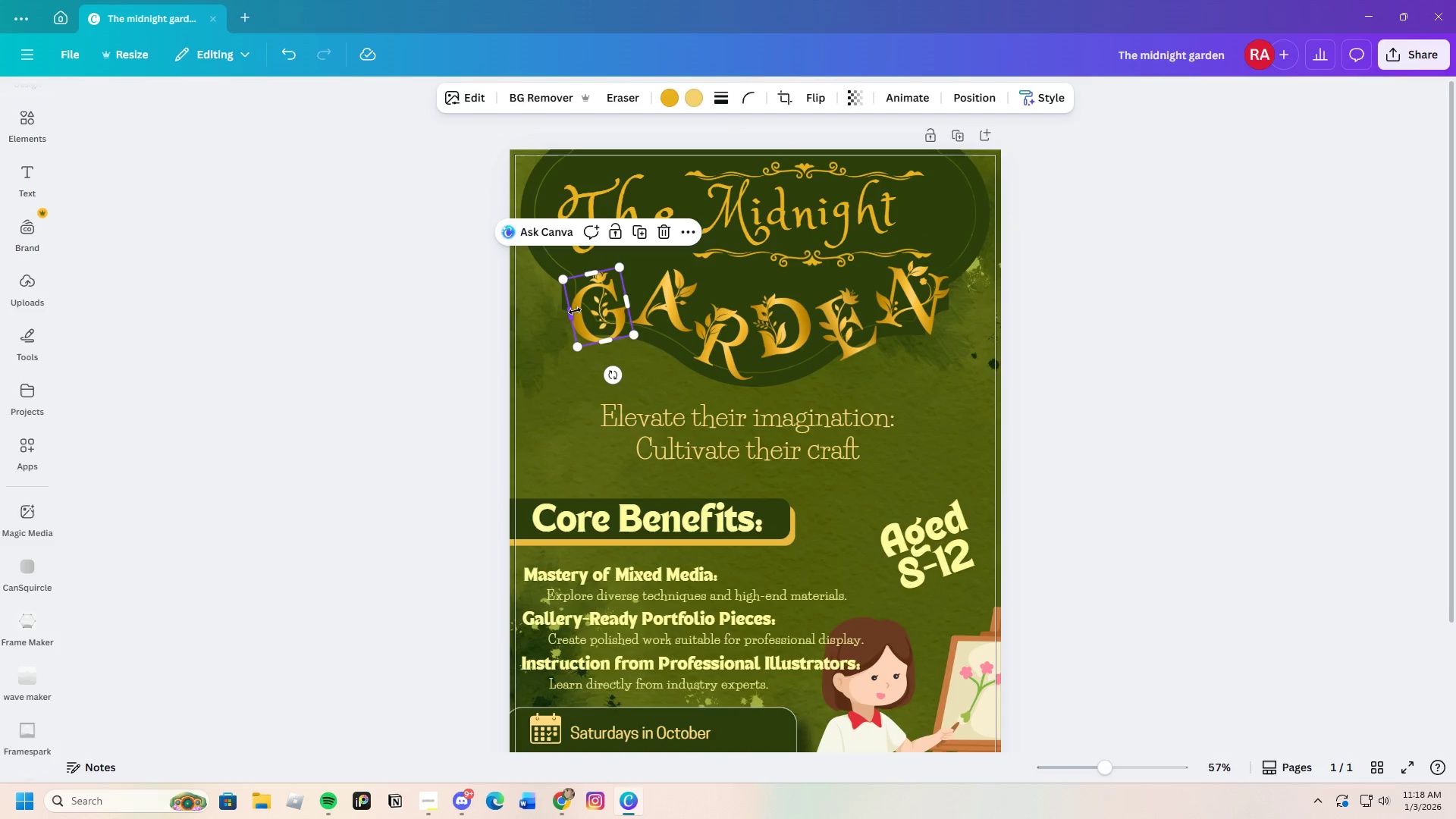 
key(Backspace)
 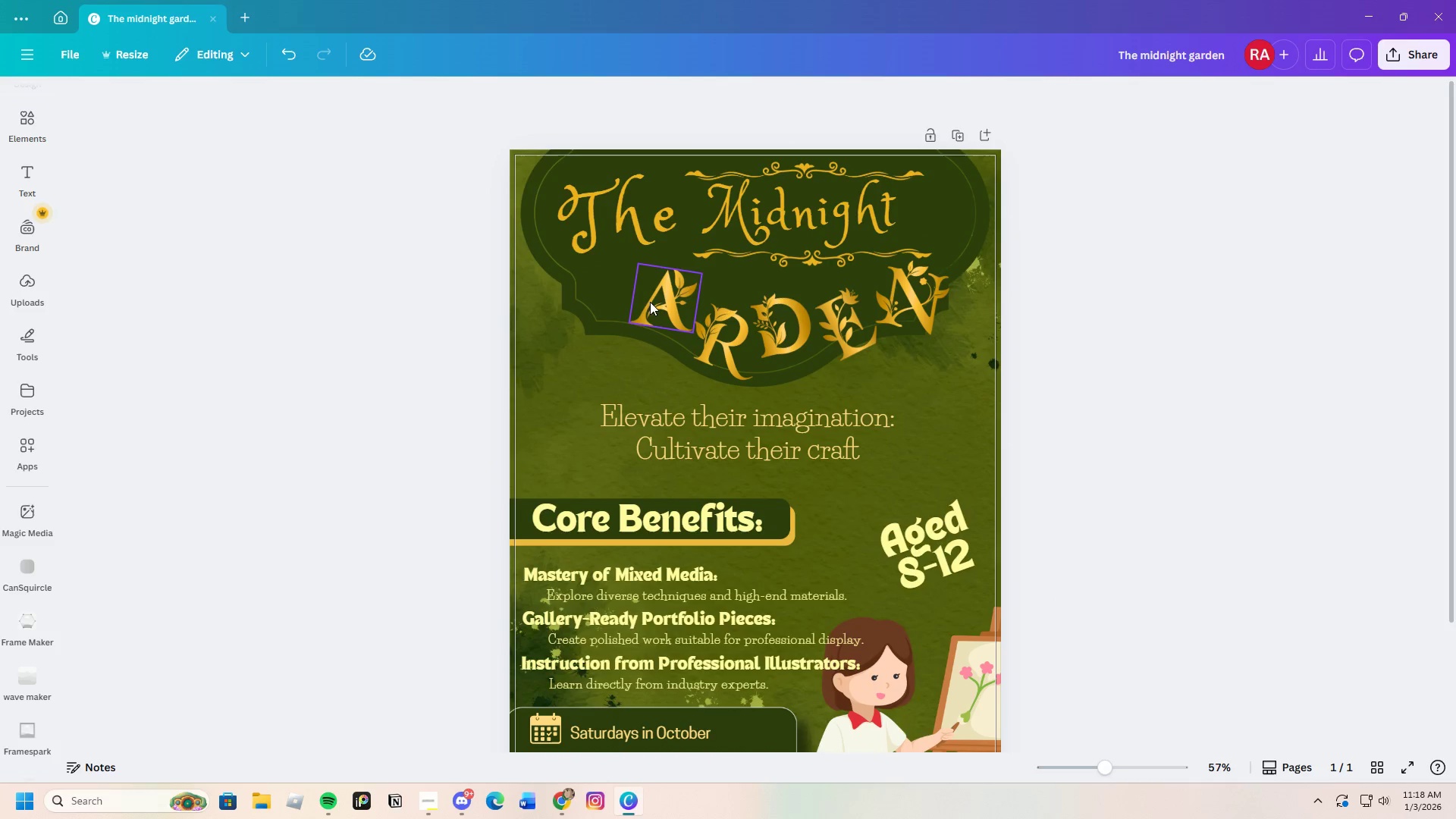 
left_click([653, 304])
 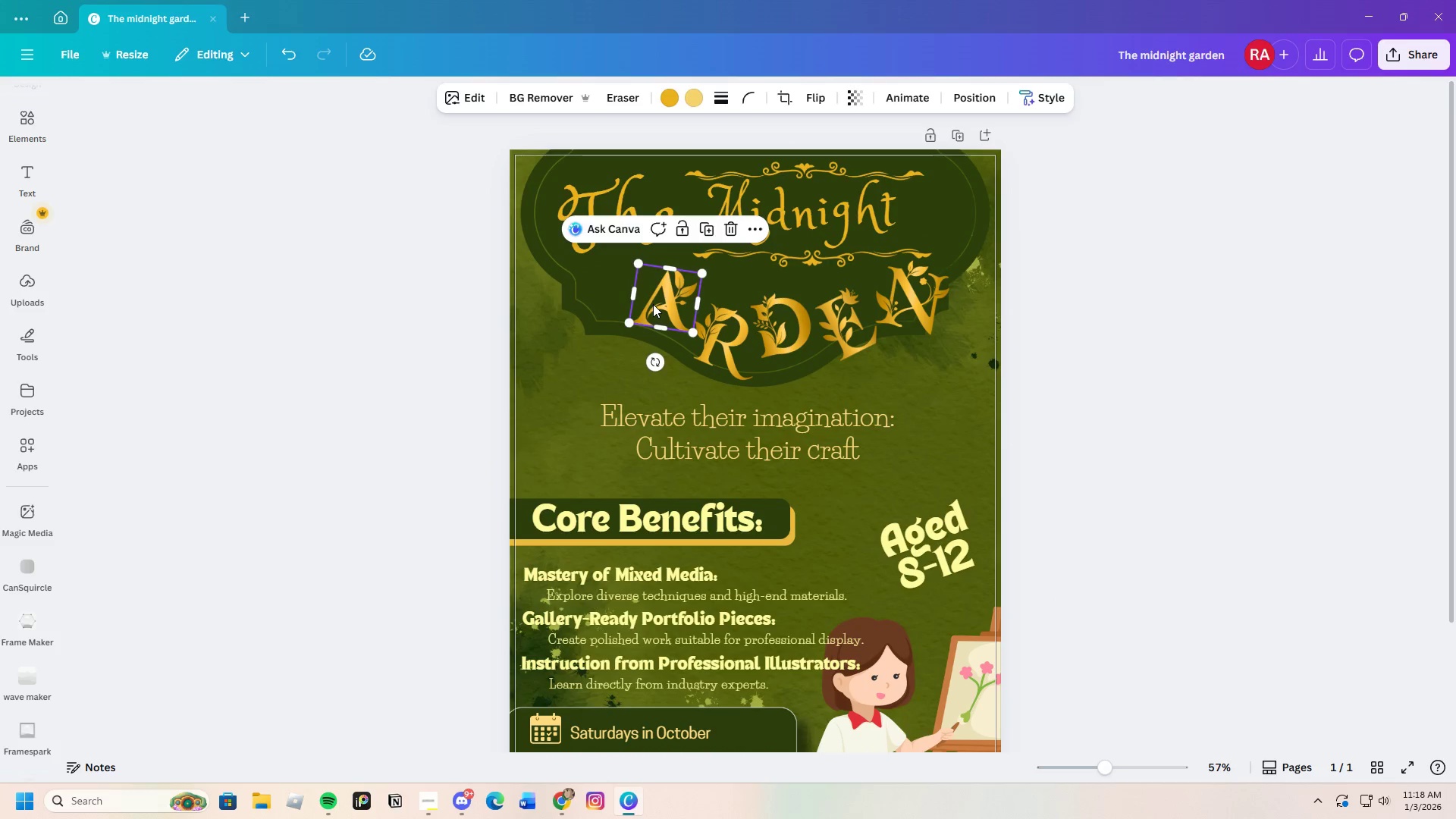 
key(Backspace)
 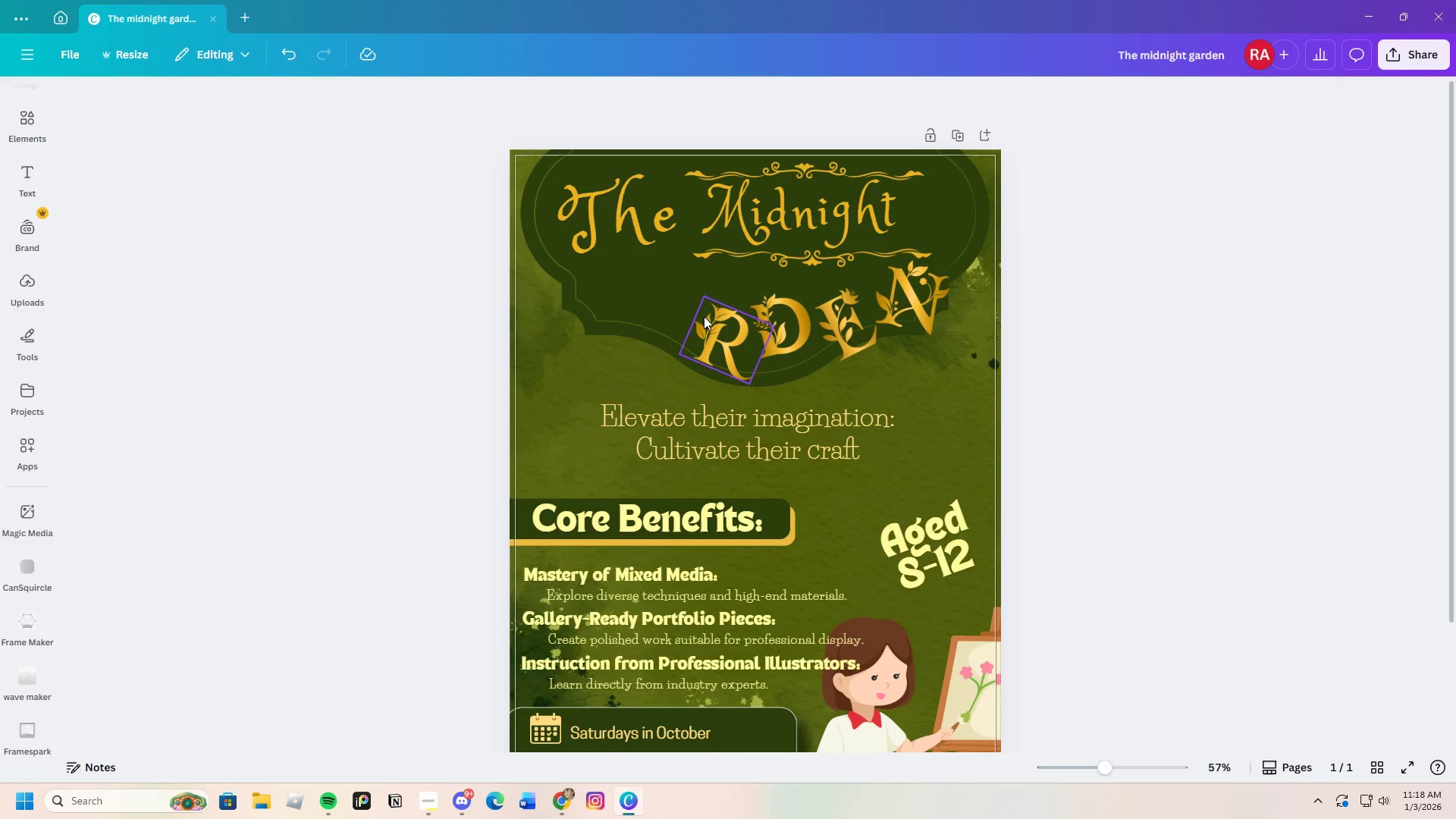 
left_click([708, 318])
 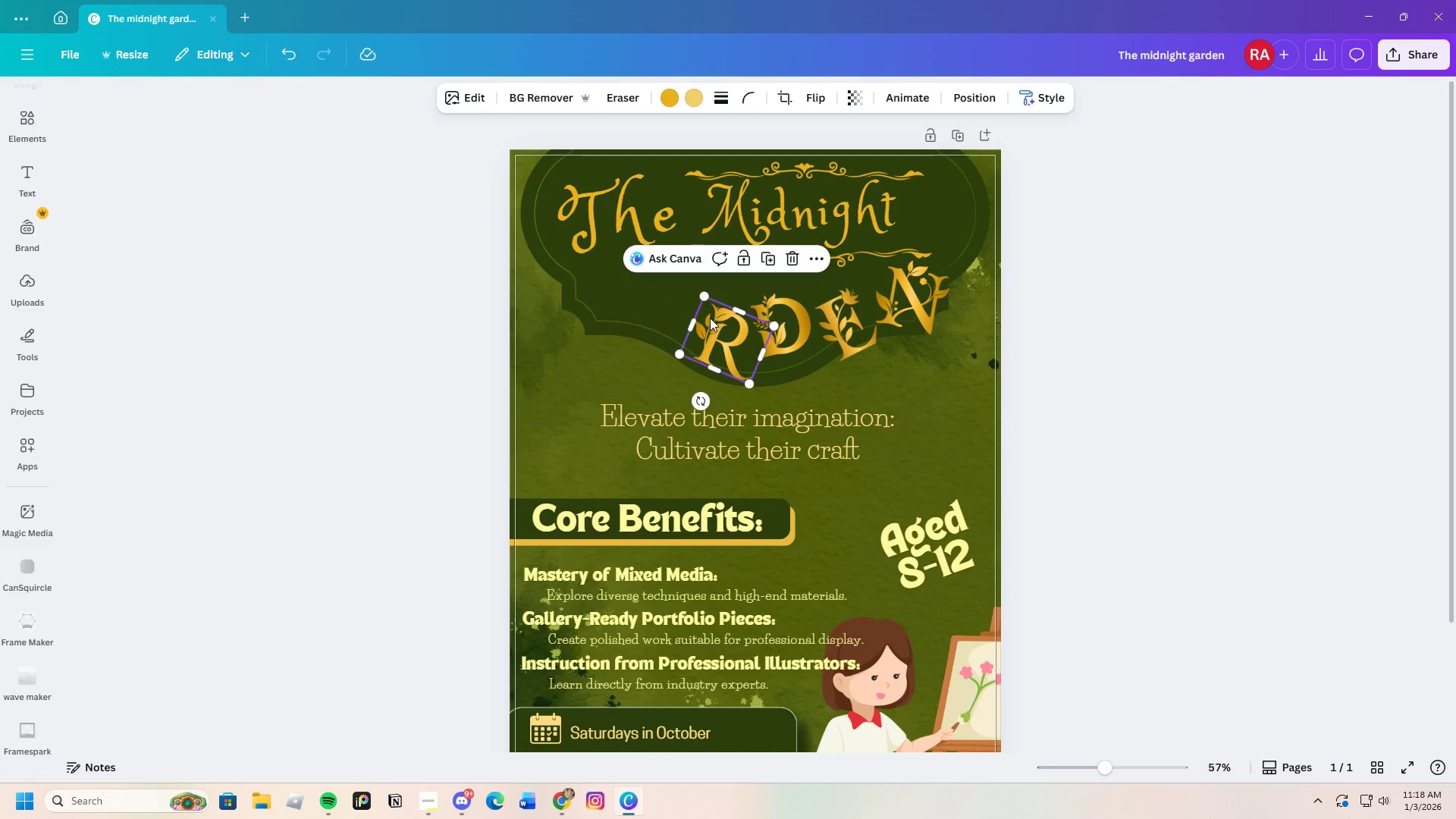 
key(Backspace)
 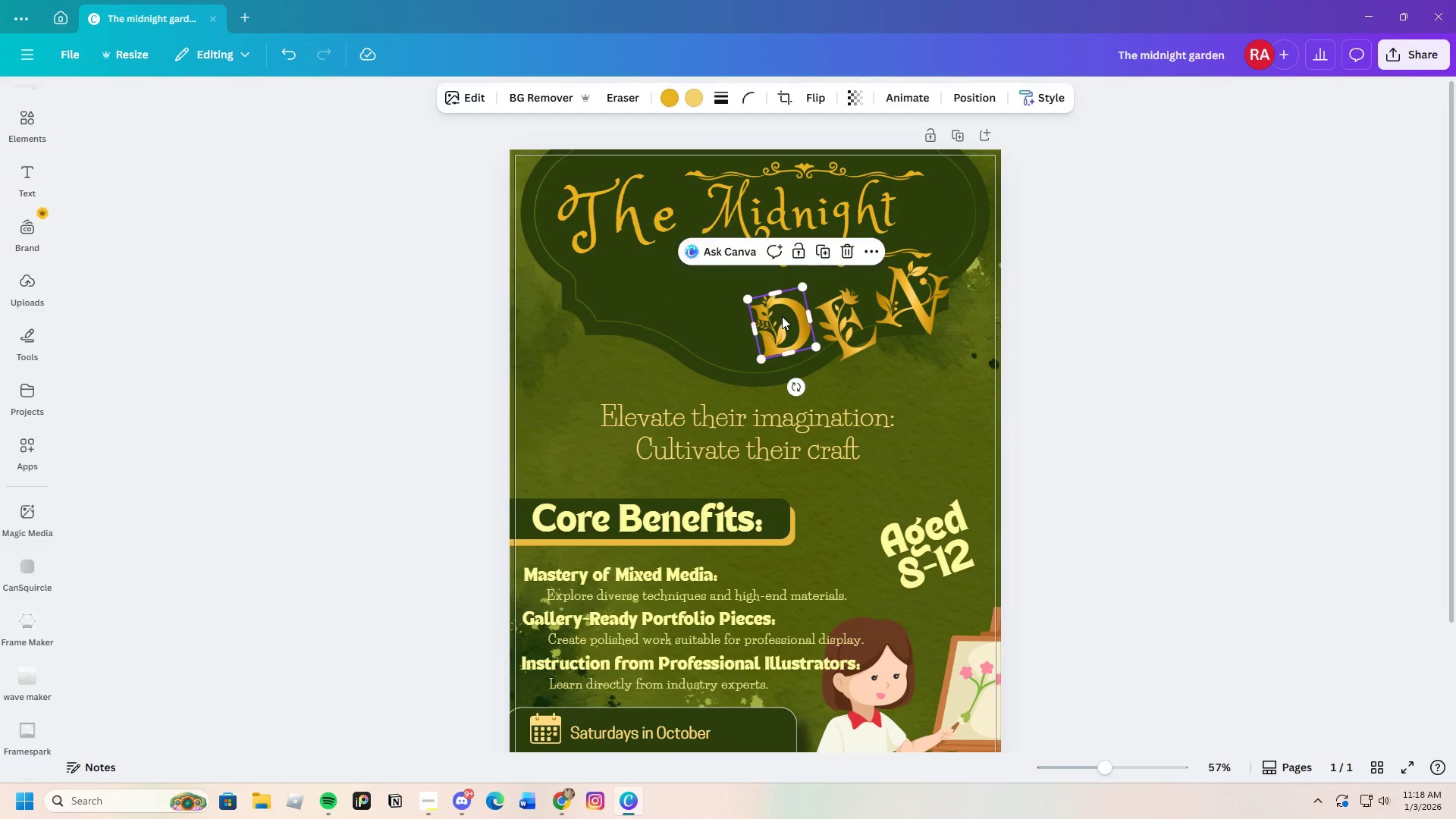 
key(Backspace)
 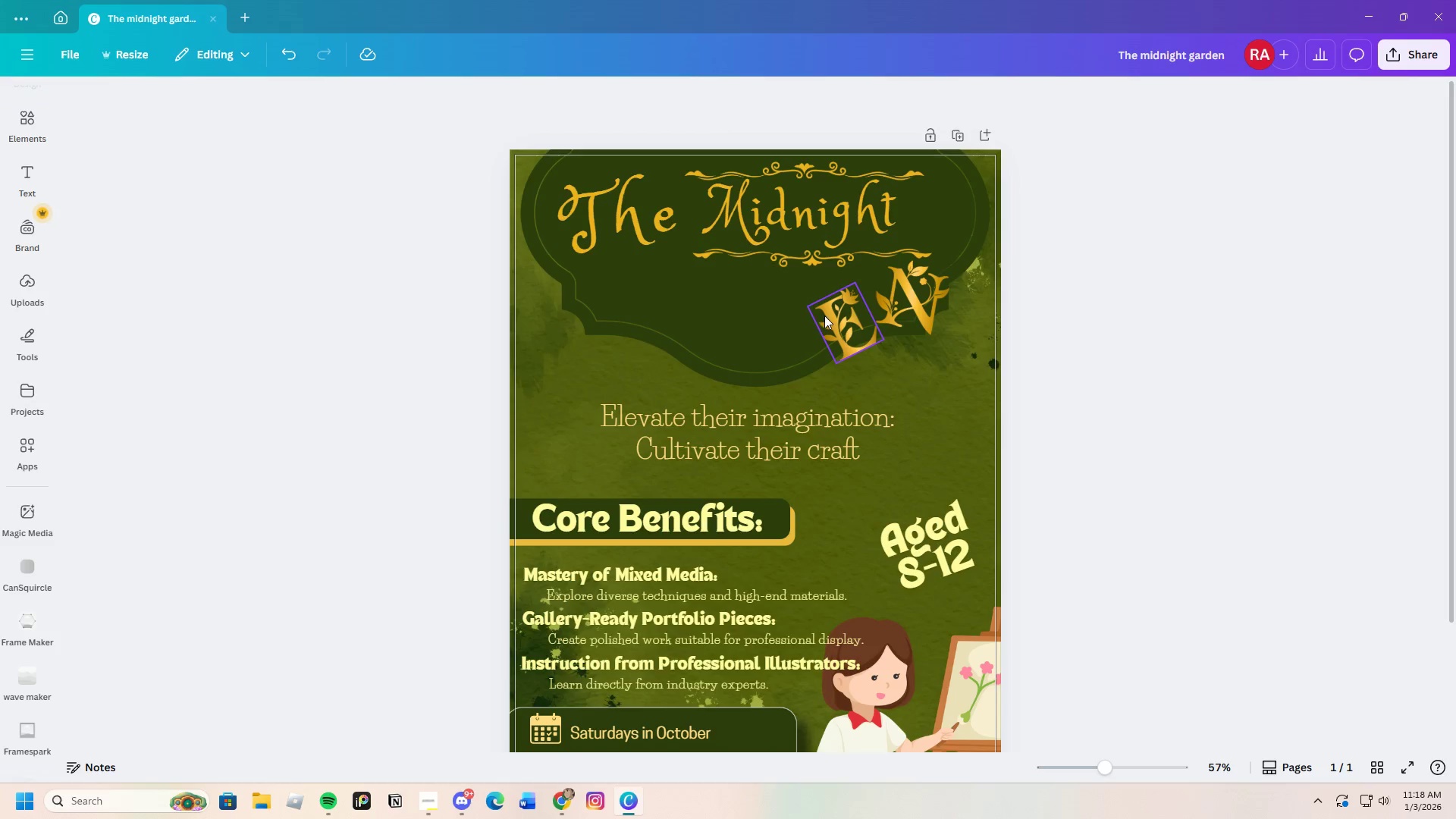 
left_click([826, 317])
 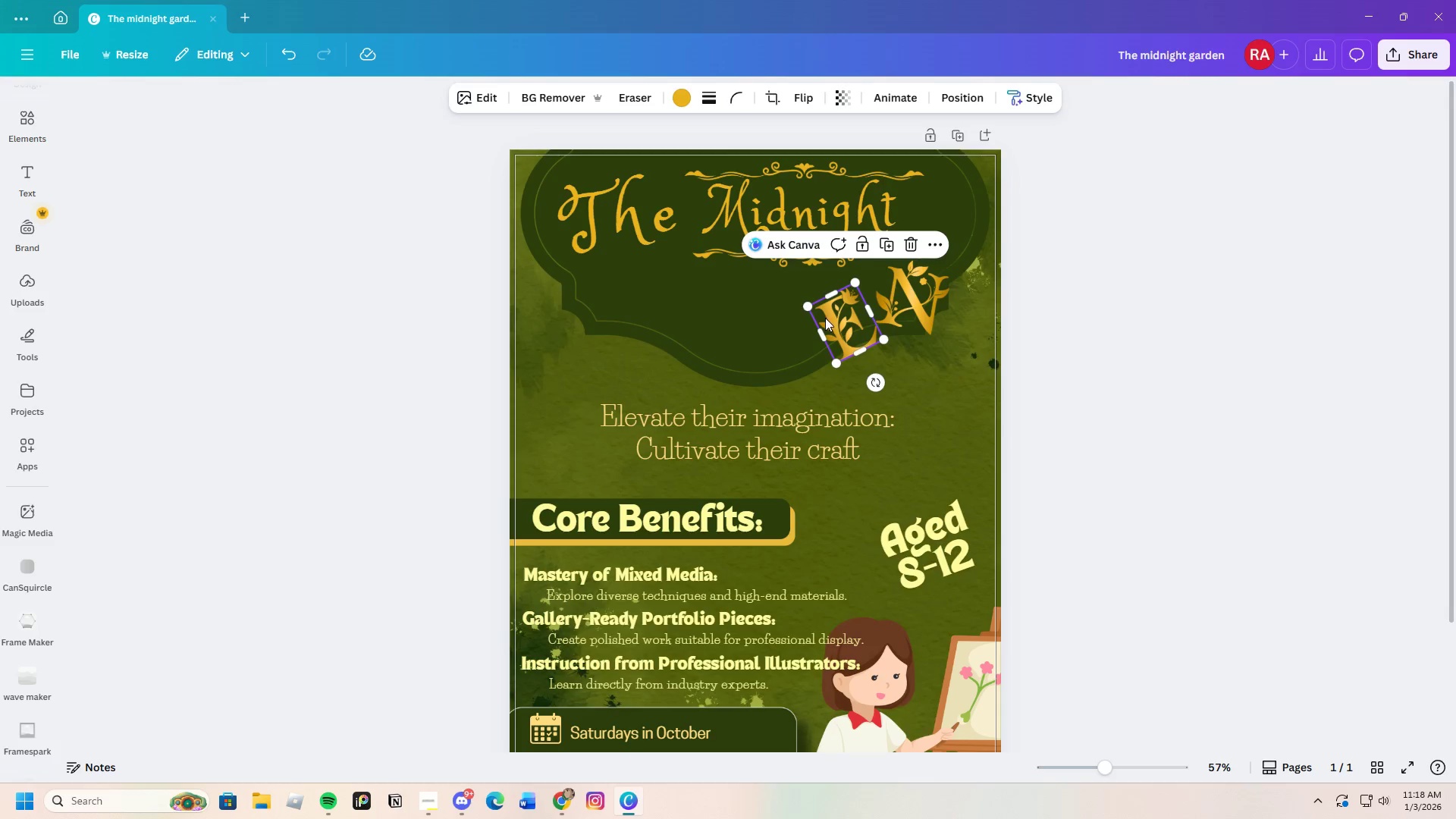 
key(Backspace)
 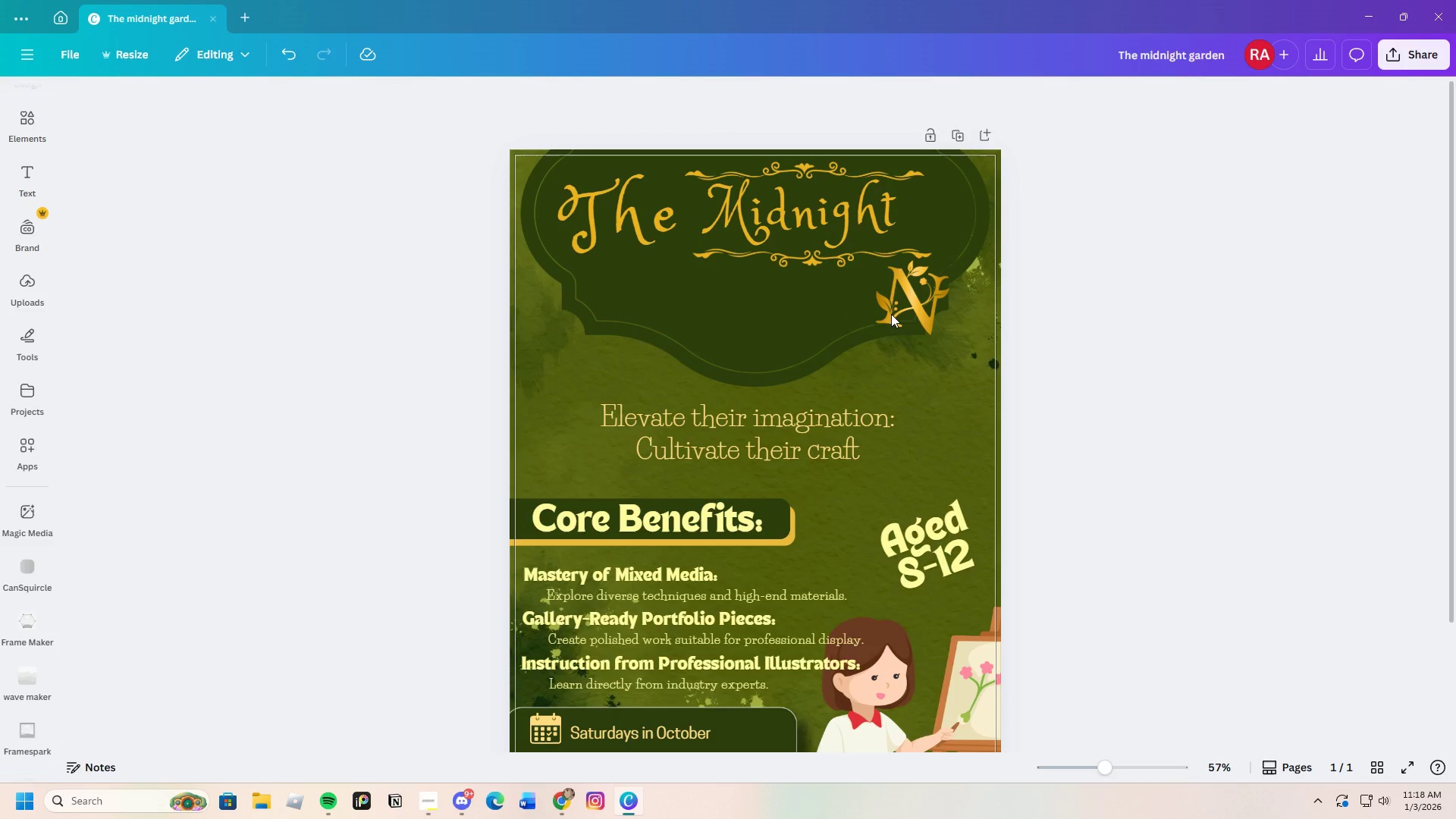 
left_click([907, 316])
 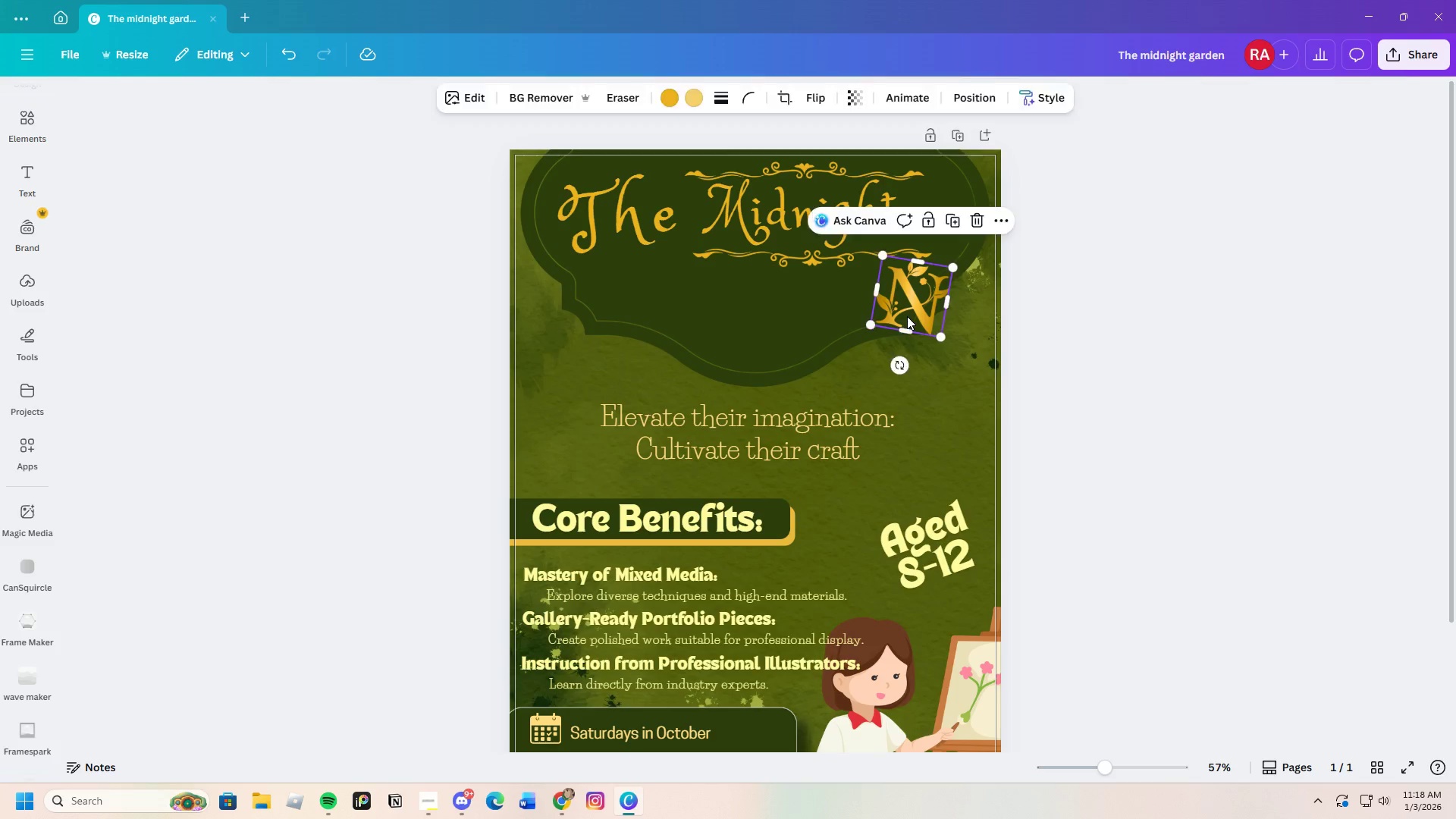 
key(Backspace)
 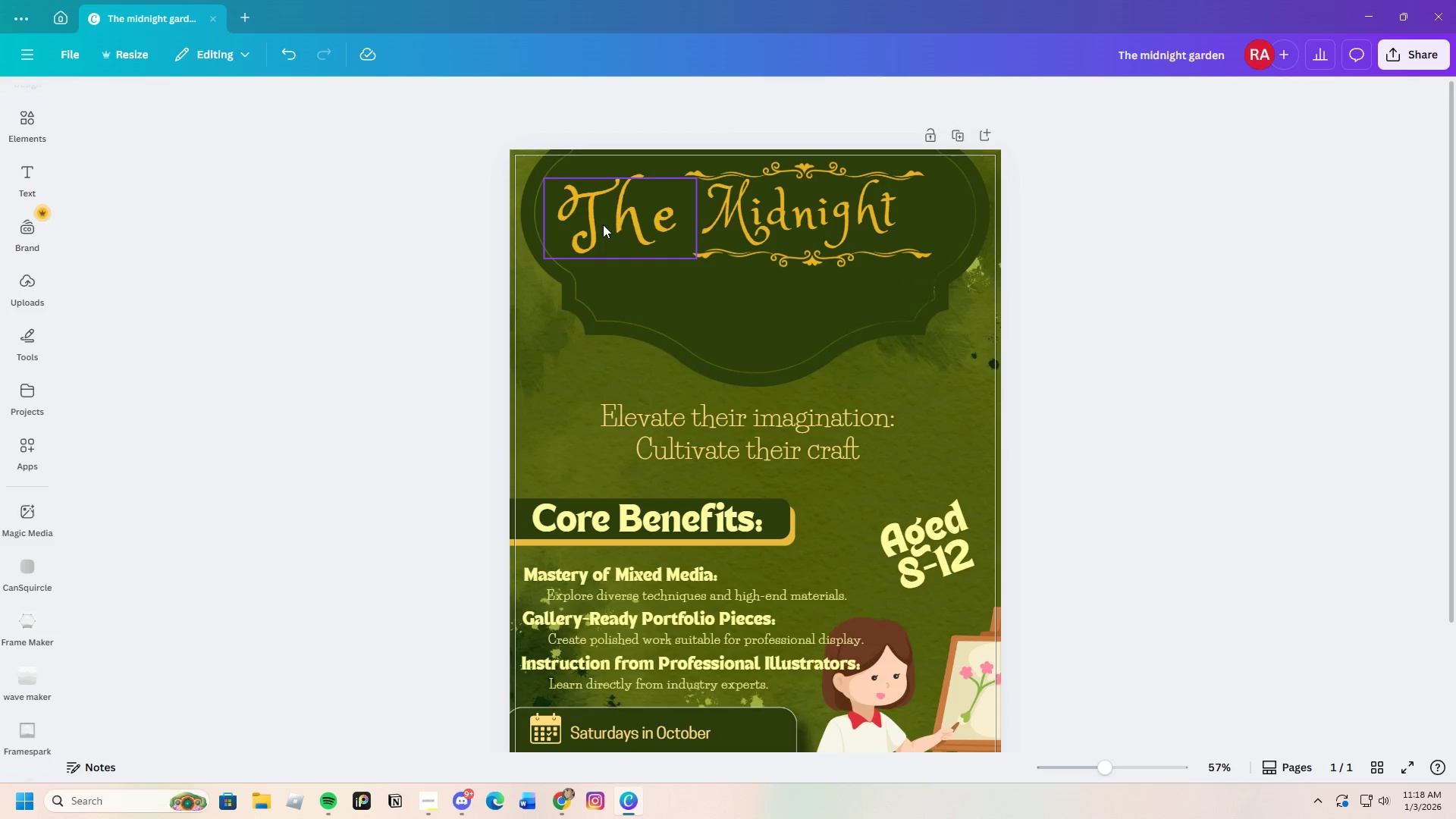 
left_click([591, 224])
 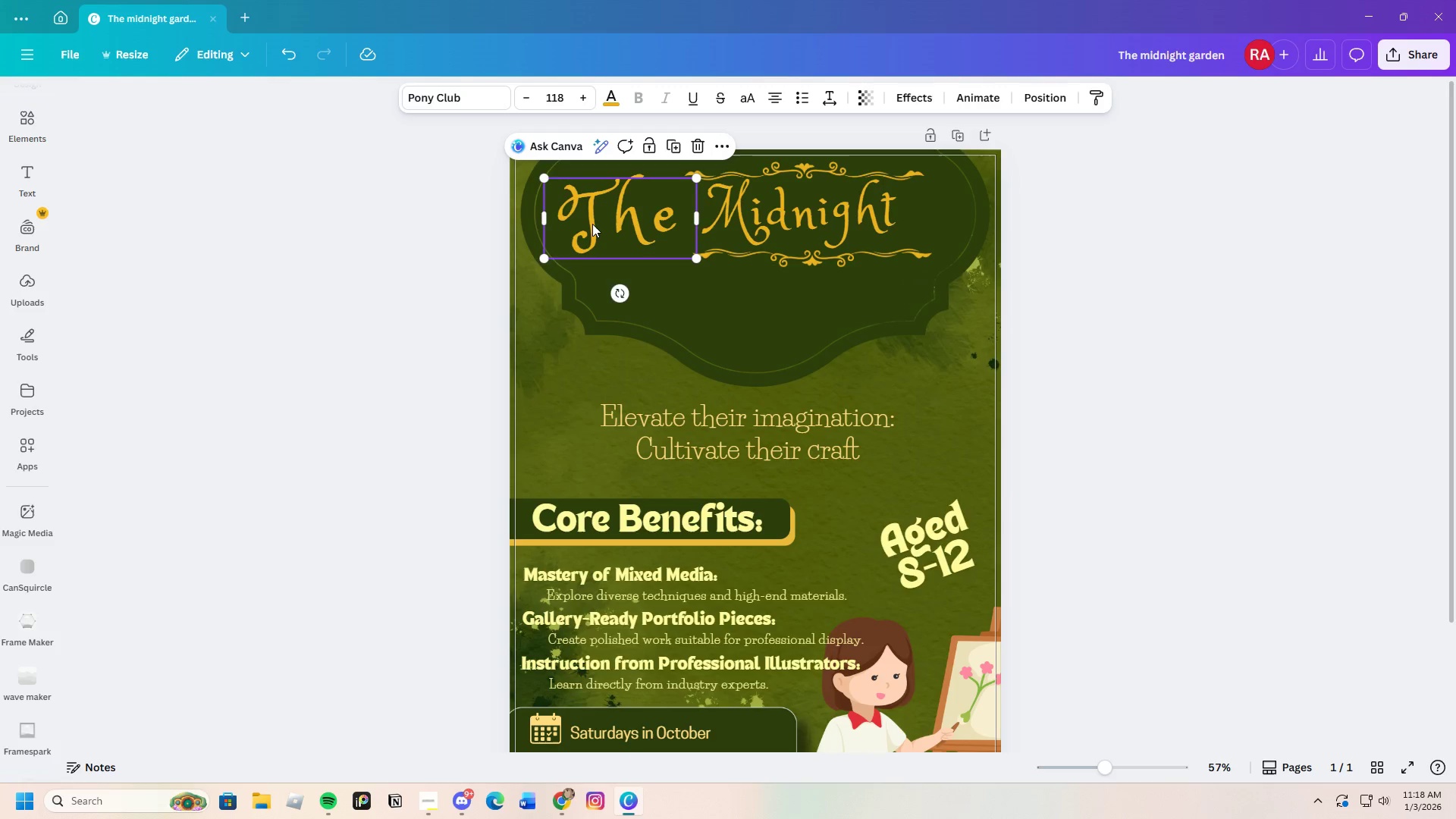 
key(Control+C)
 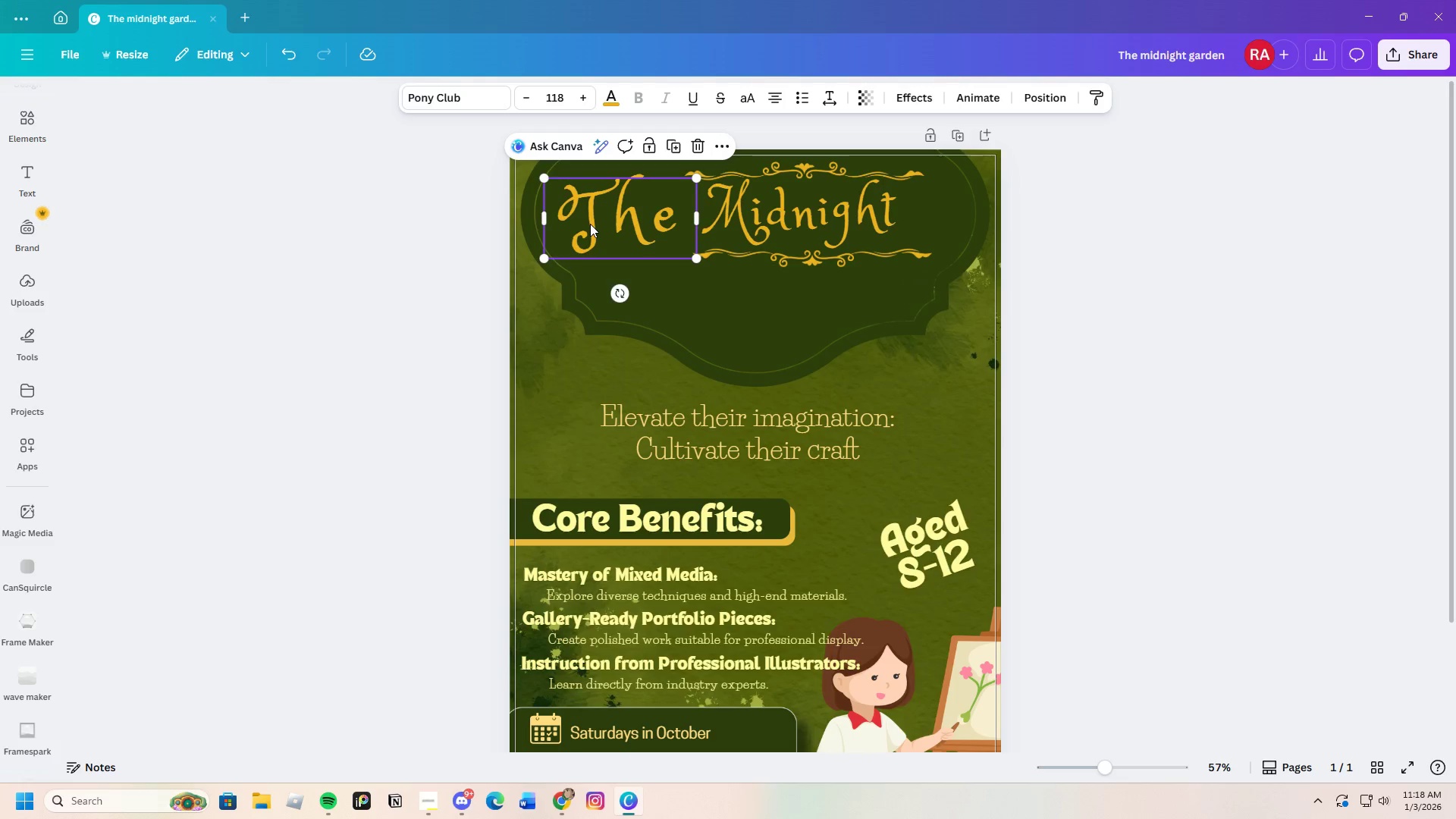 
key(Control+V)
 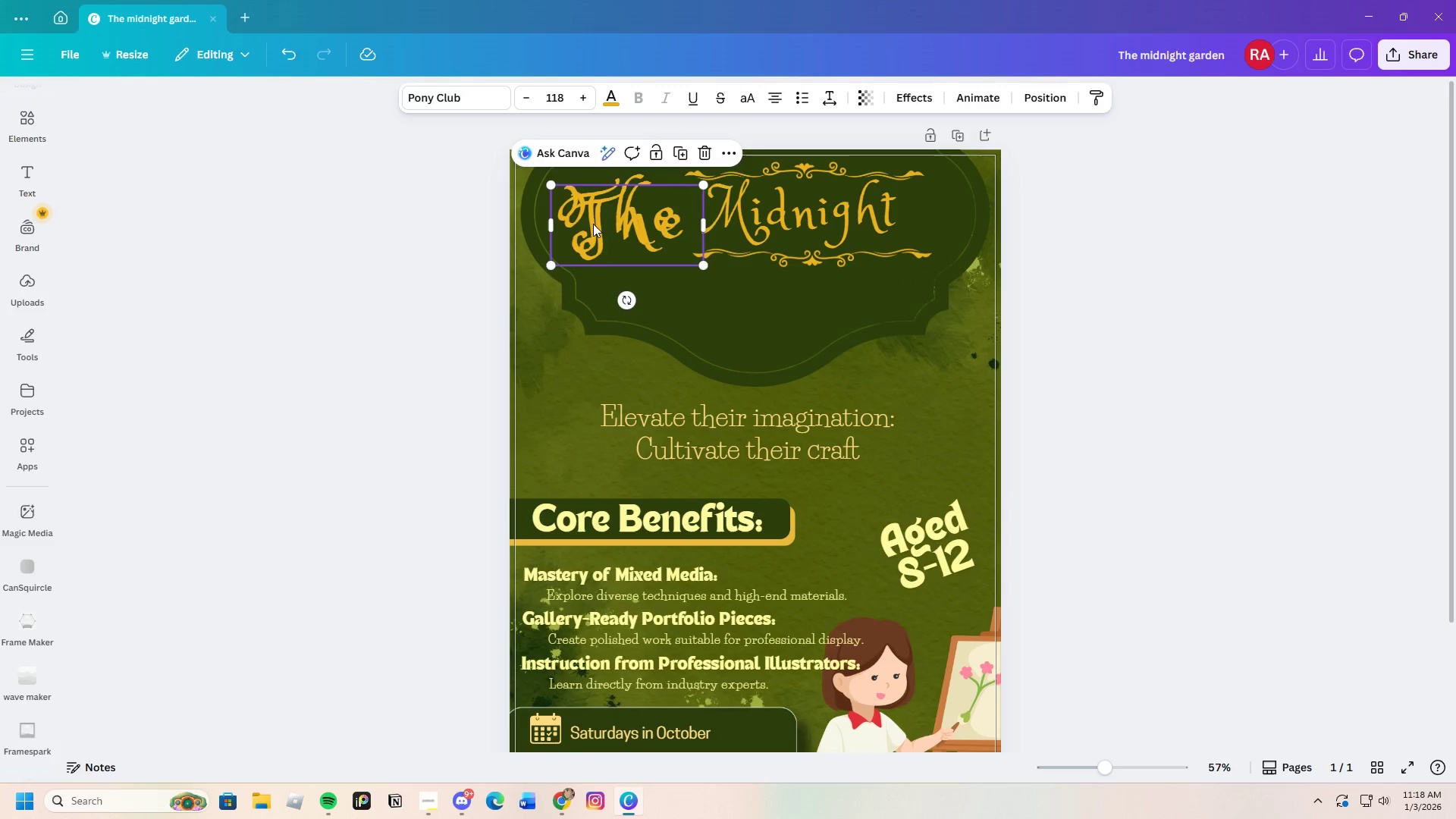 
left_click_drag(start_coordinate=[593, 224], to_coordinate=[634, 332])
 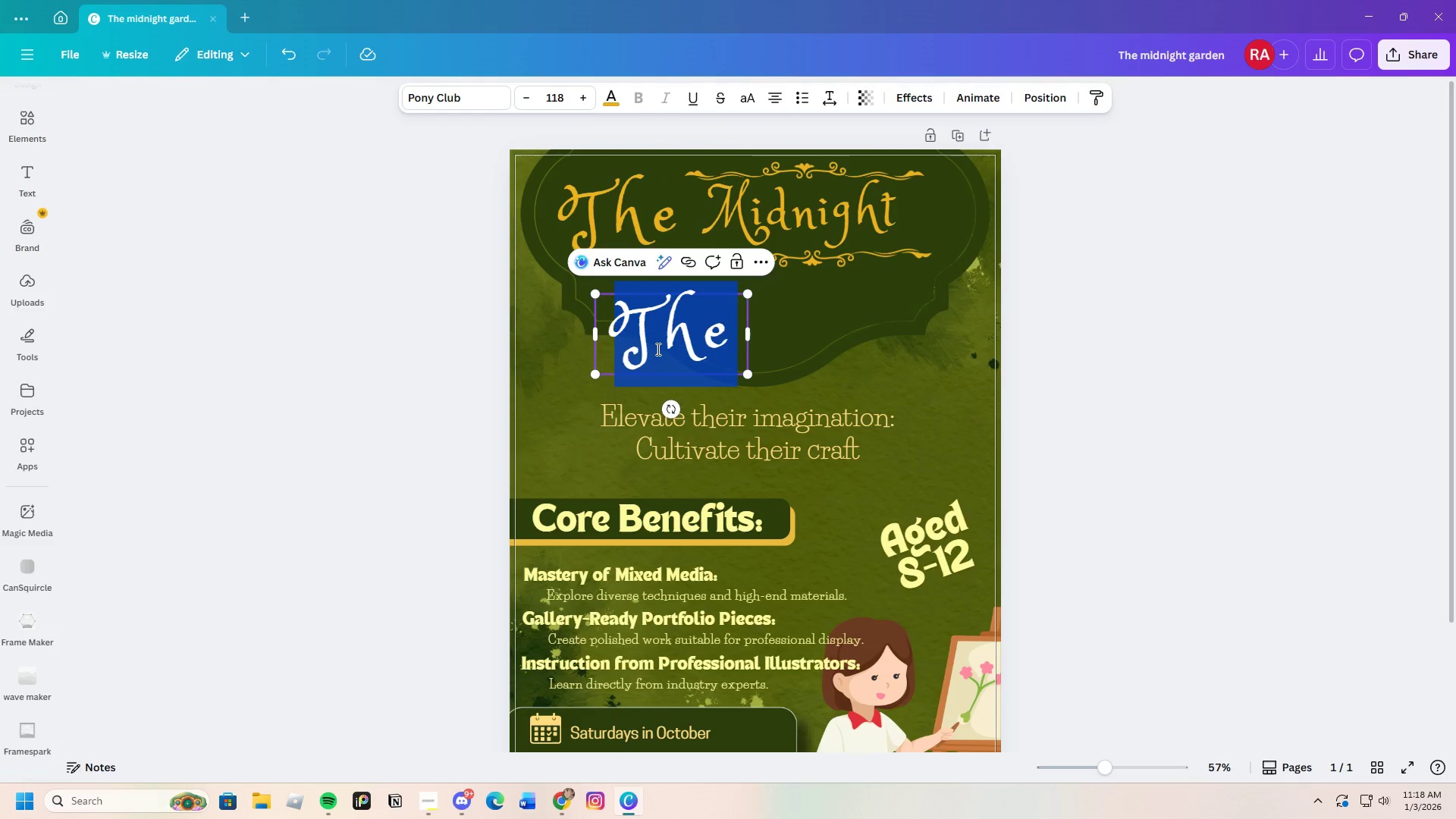 
key(Backspace)
 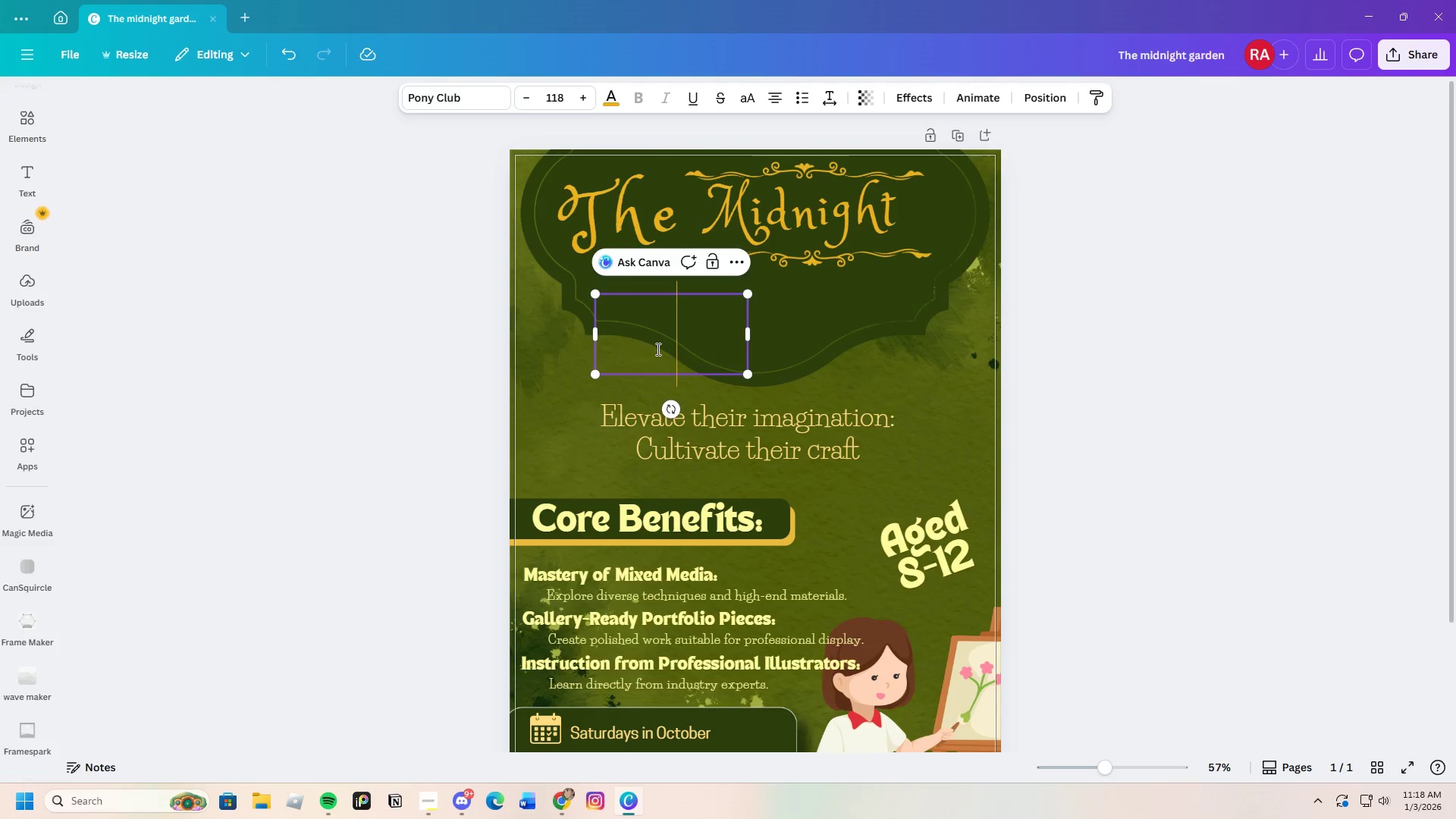 
key(Shift+G)
 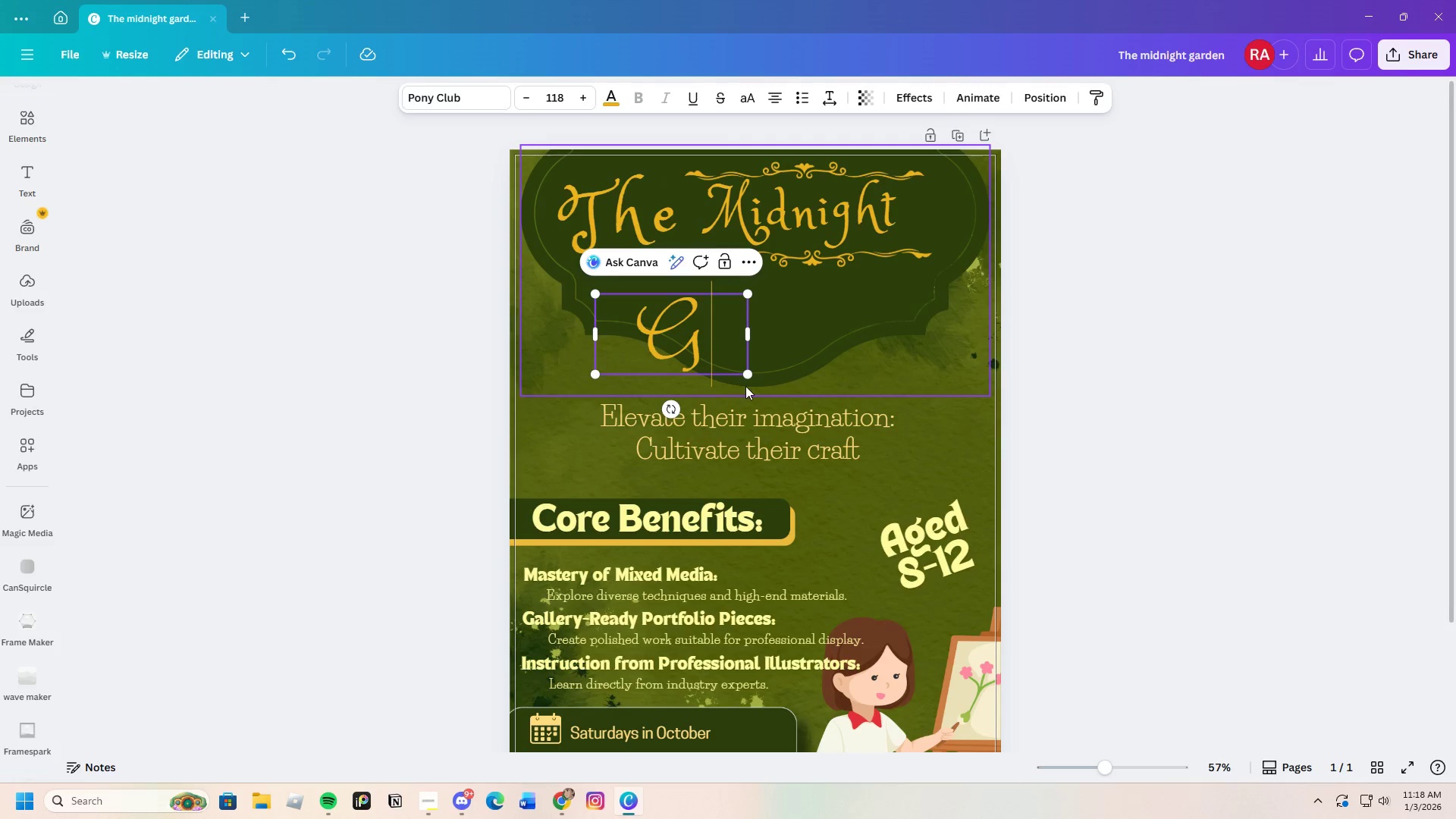 
left_click_drag(start_coordinate=[748, 378], to_coordinate=[731, 372])
 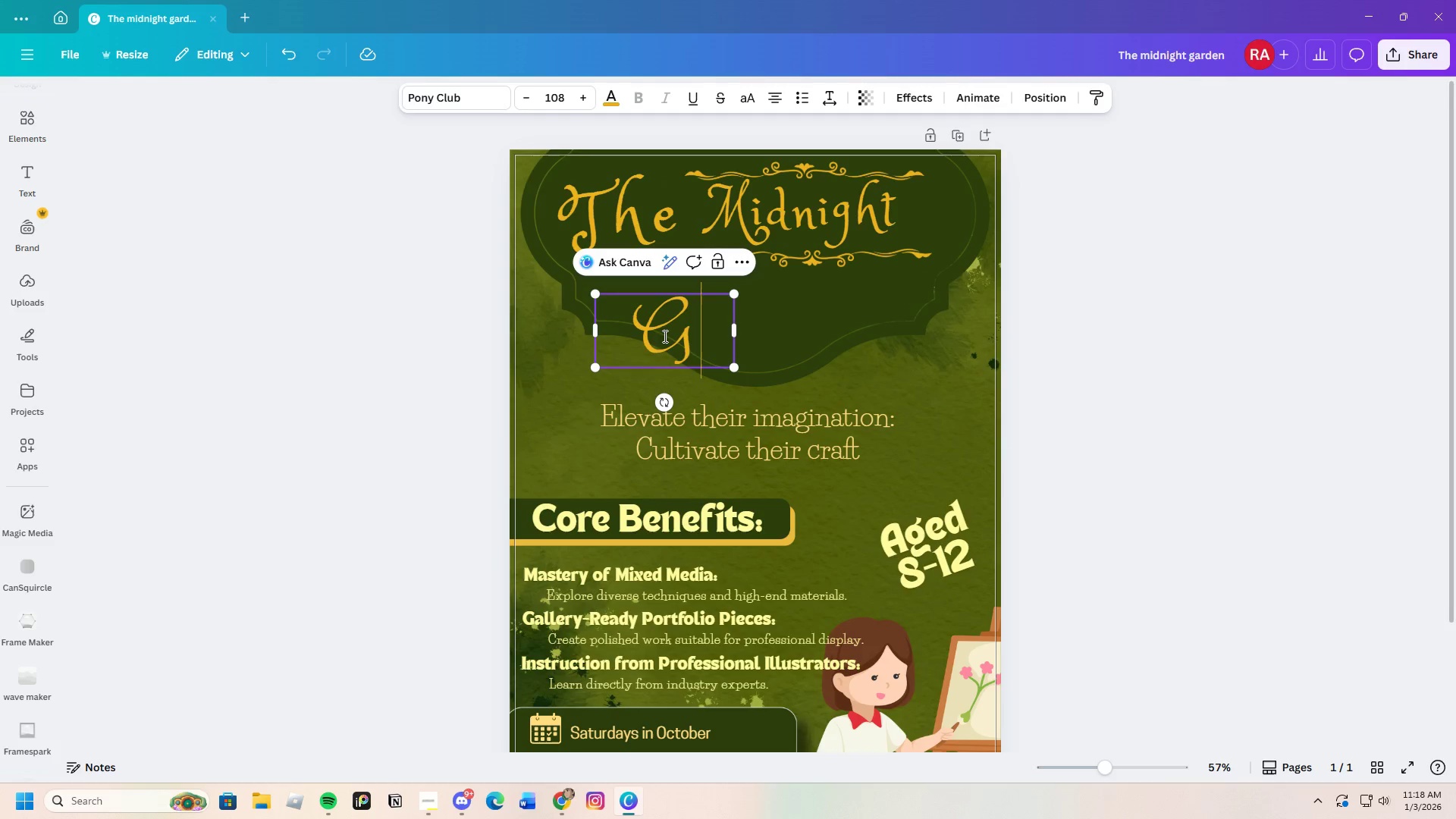 
left_click_drag(start_coordinate=[664, 336], to_coordinate=[611, 336])
 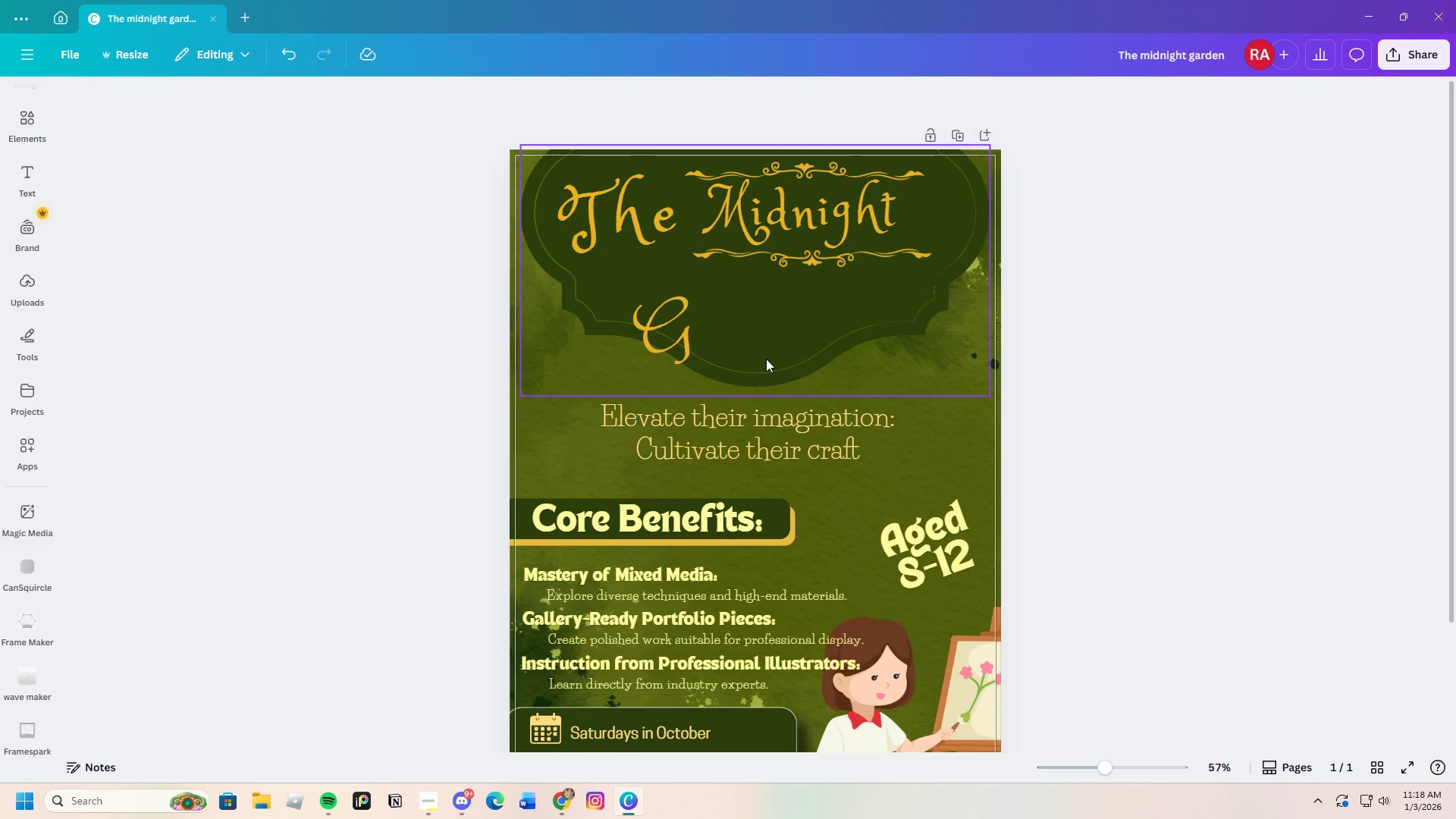 
left_click([686, 329])
 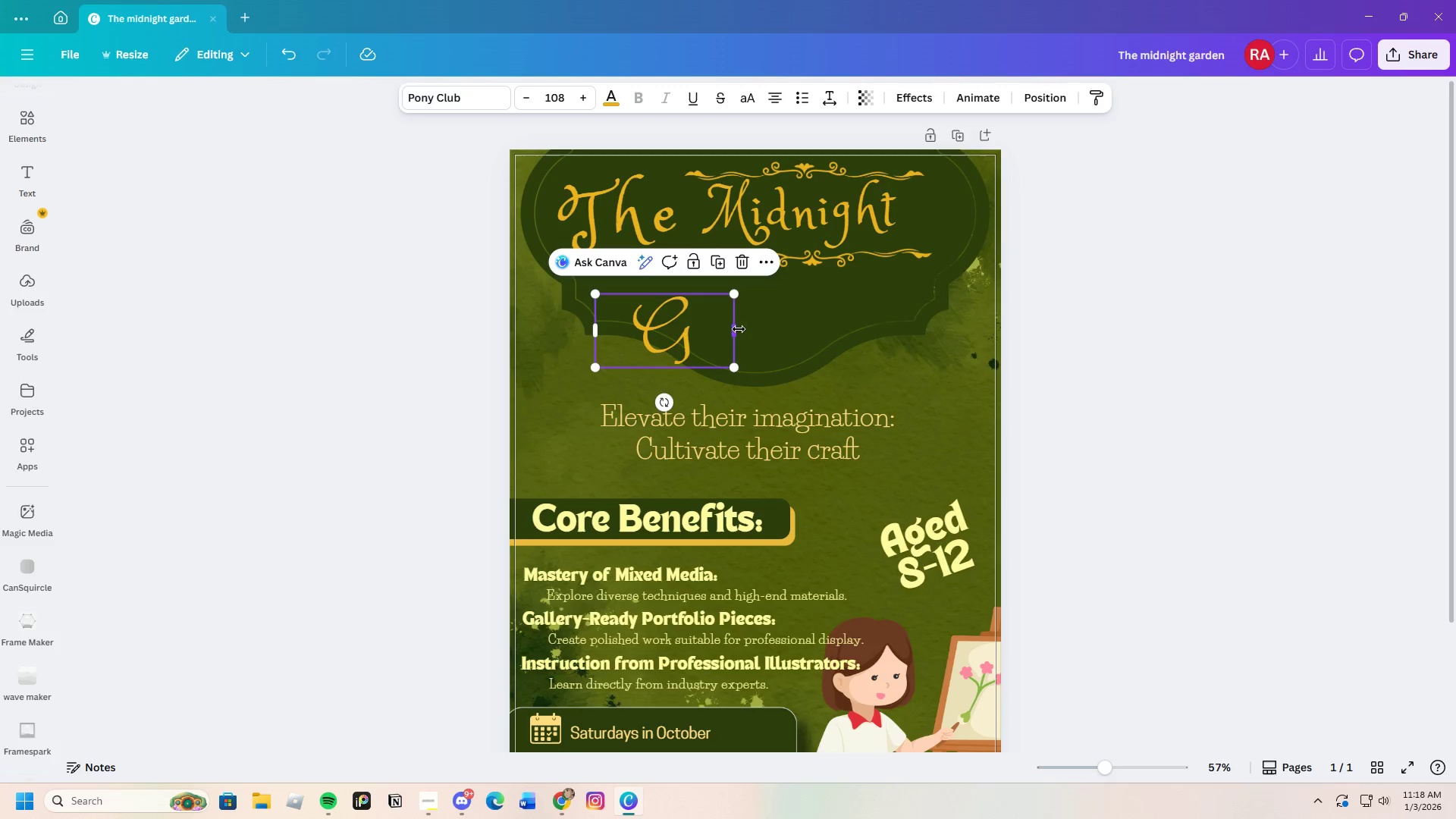 
left_click_drag(start_coordinate=[736, 330], to_coordinate=[684, 325])
 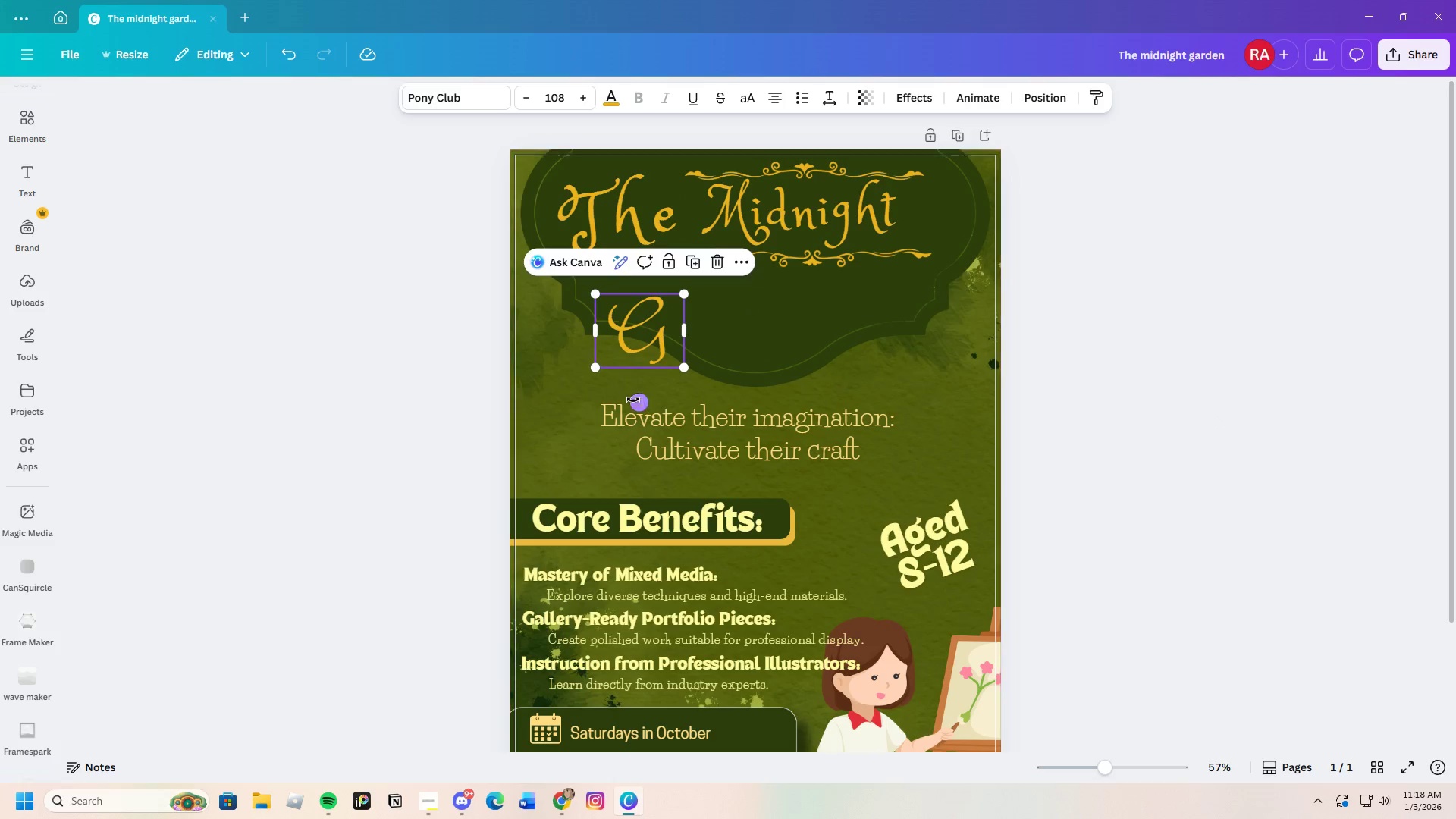 
left_click_drag(start_coordinate=[633, 400], to_coordinate=[663, 407])
 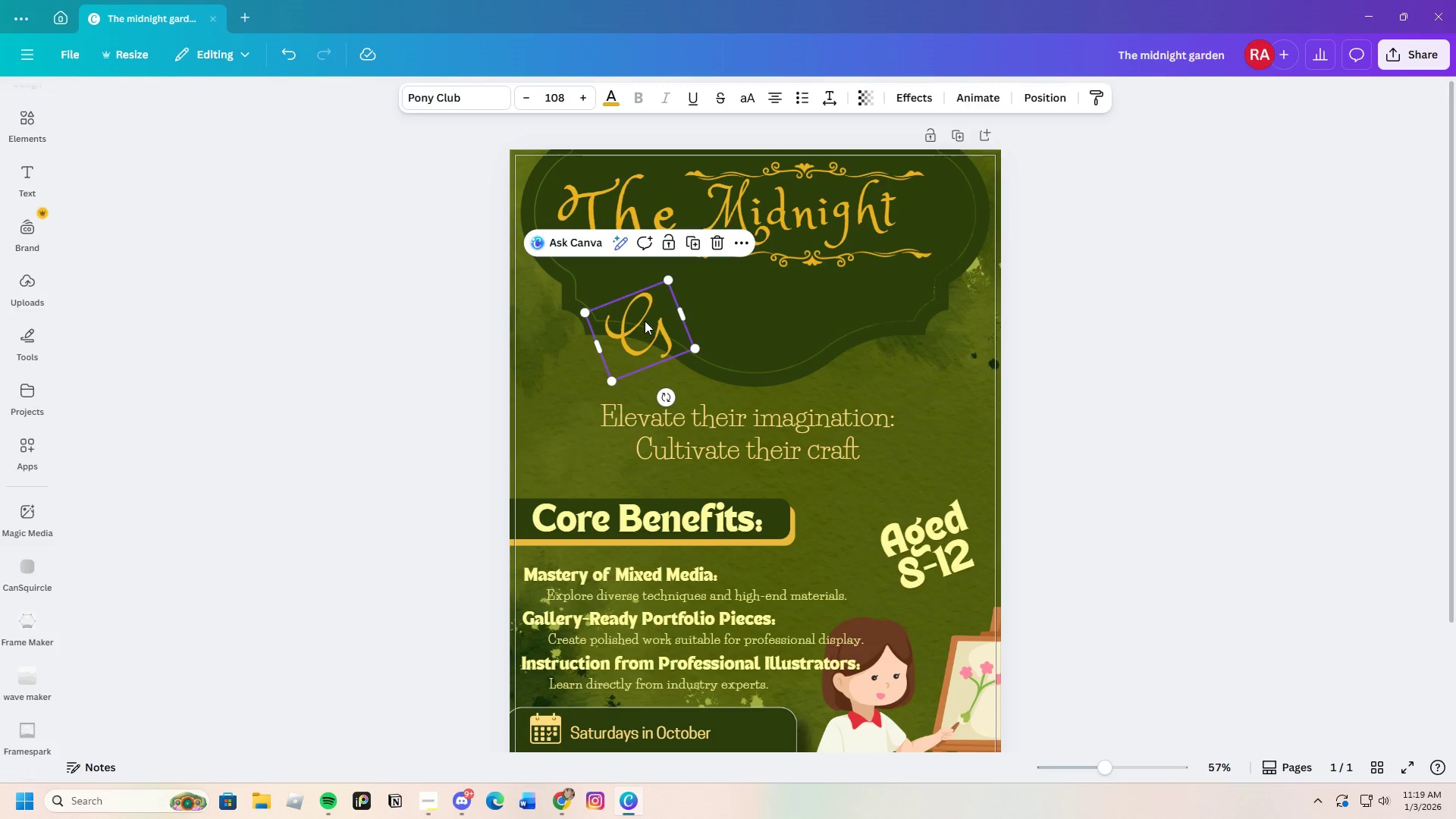 
left_click_drag(start_coordinate=[645, 321], to_coordinate=[606, 322])
 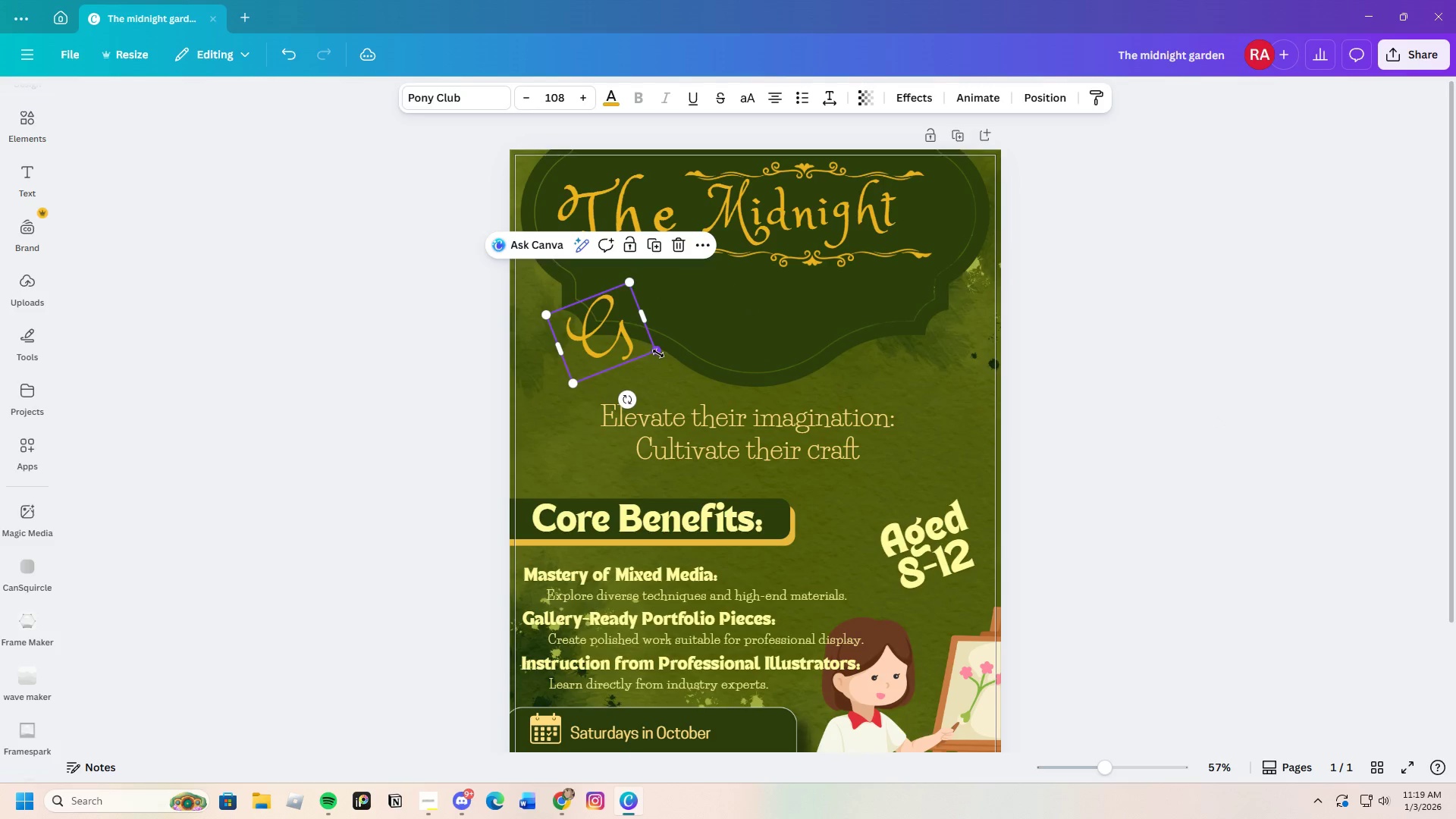 
left_click_drag(start_coordinate=[658, 353], to_coordinate=[689, 369])
 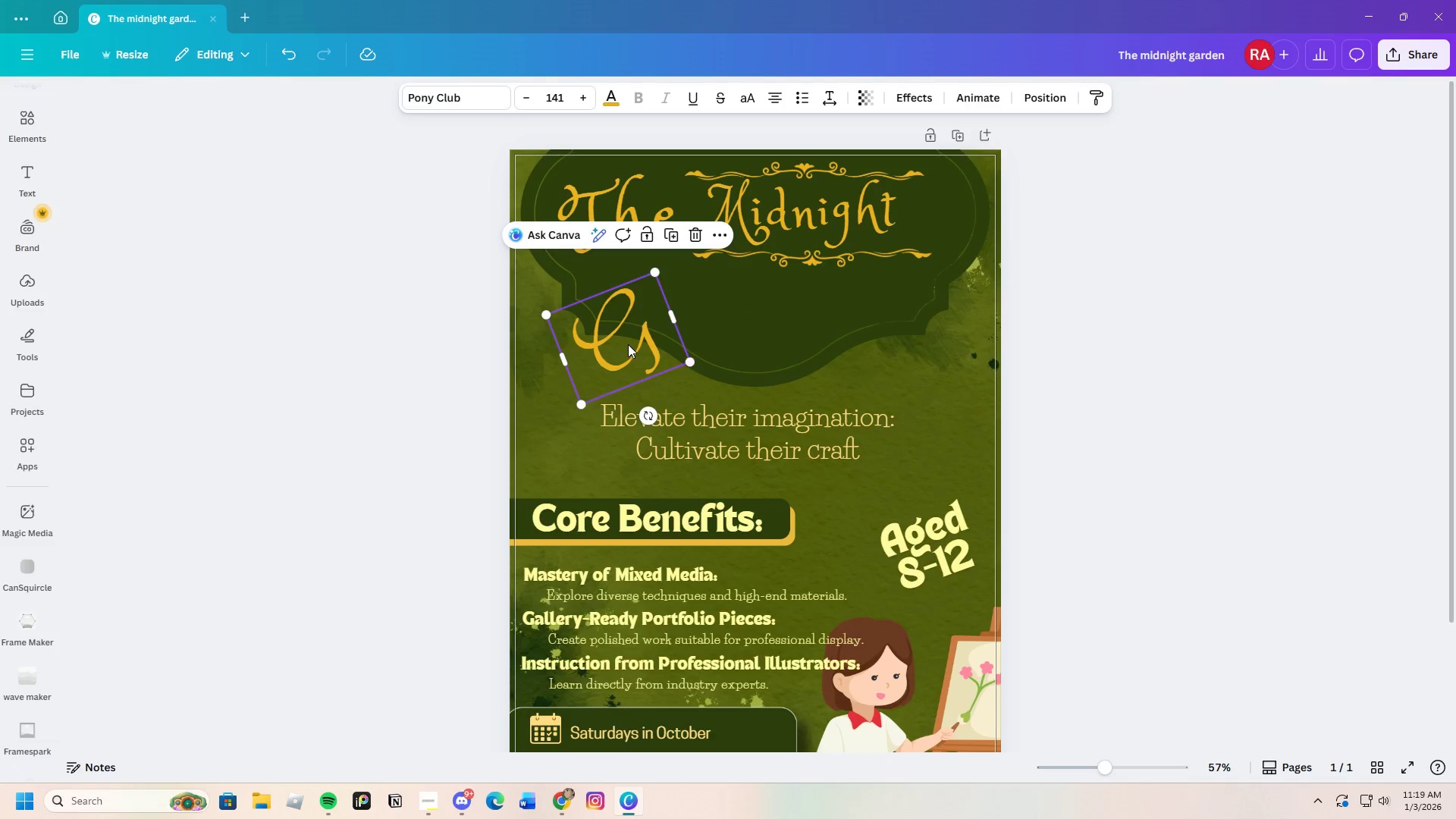 
left_click_drag(start_coordinate=[628, 344], to_coordinate=[620, 337])
 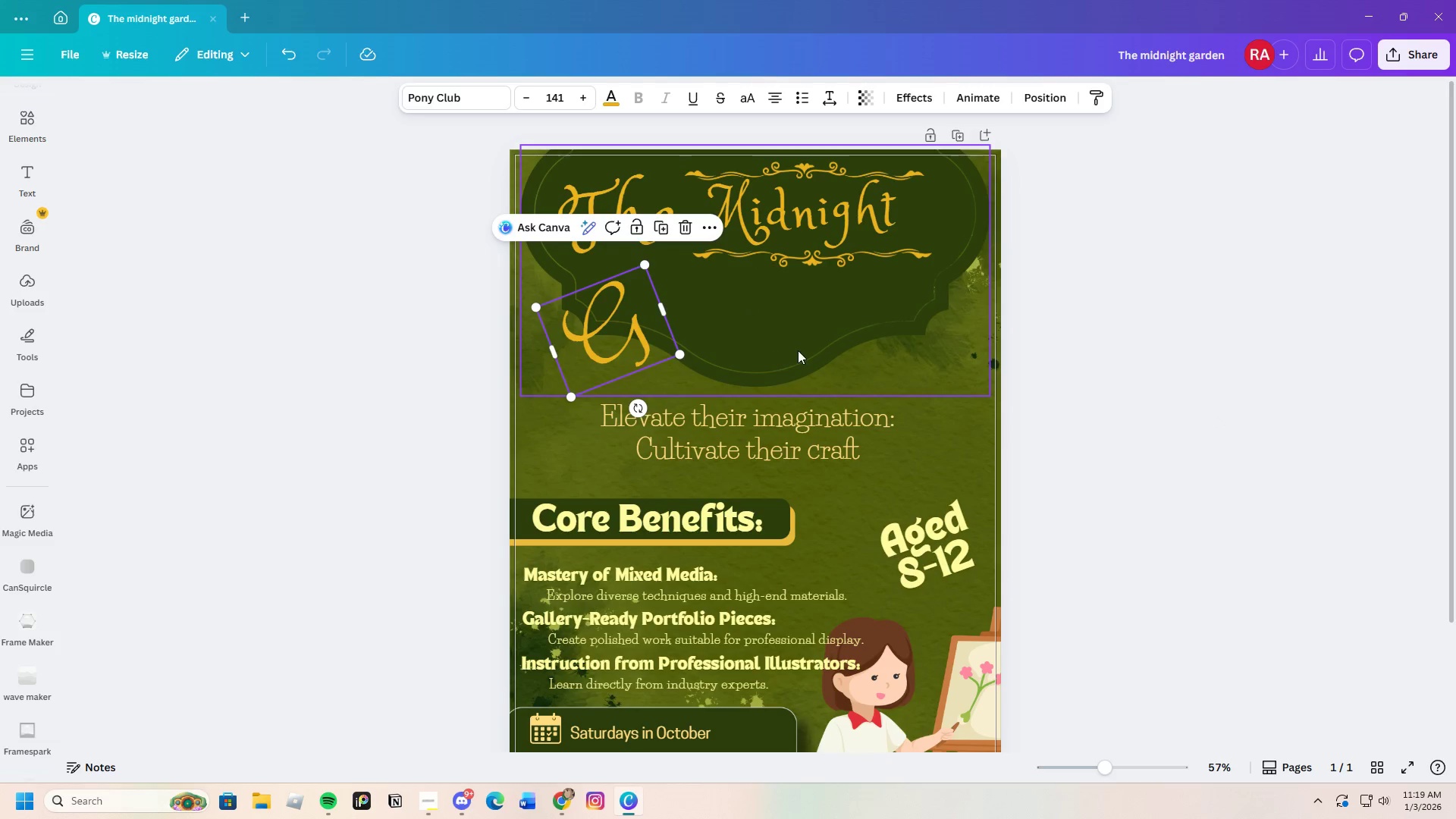 
left_click([799, 350])
 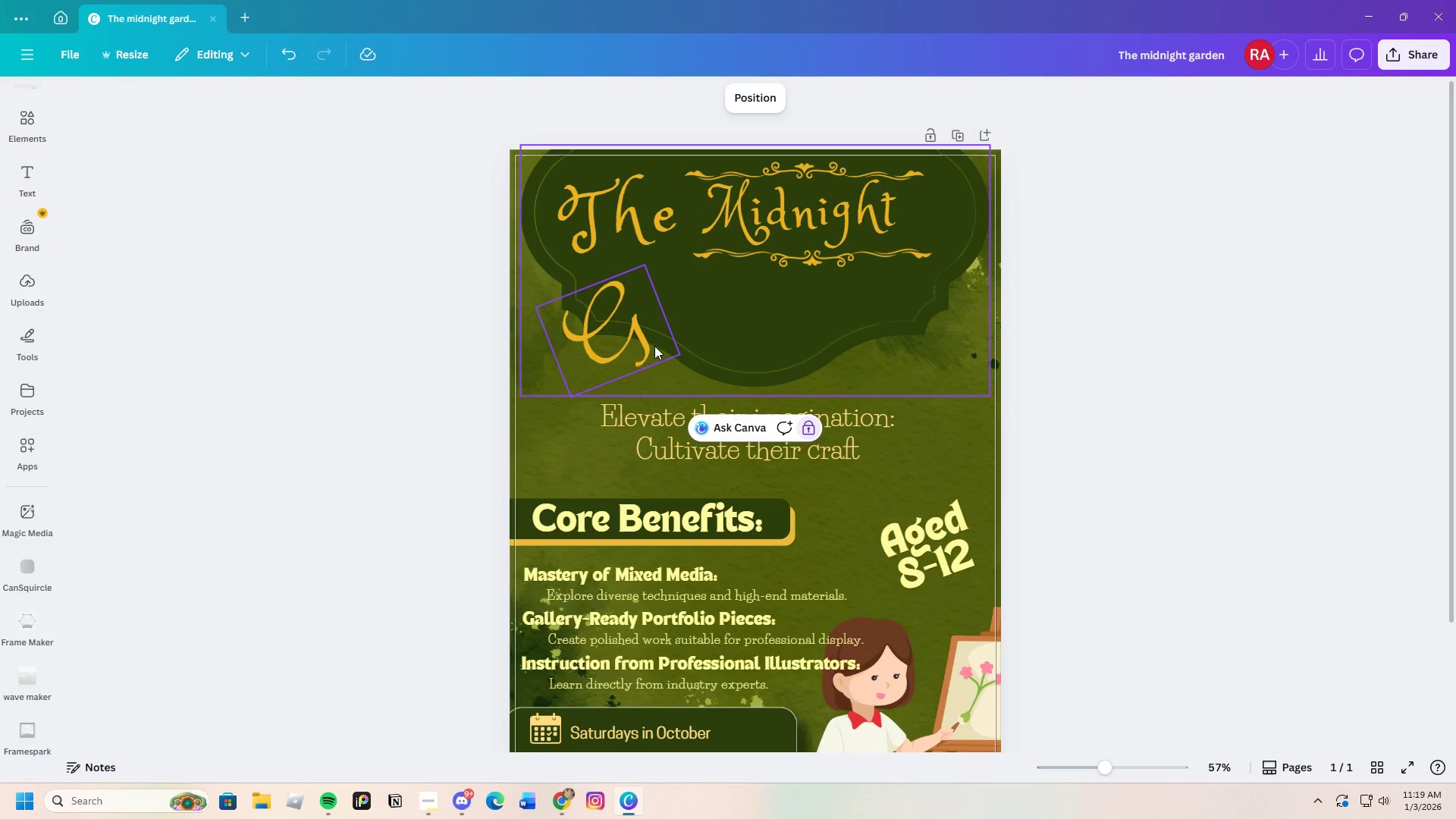 
left_click([617, 337])
 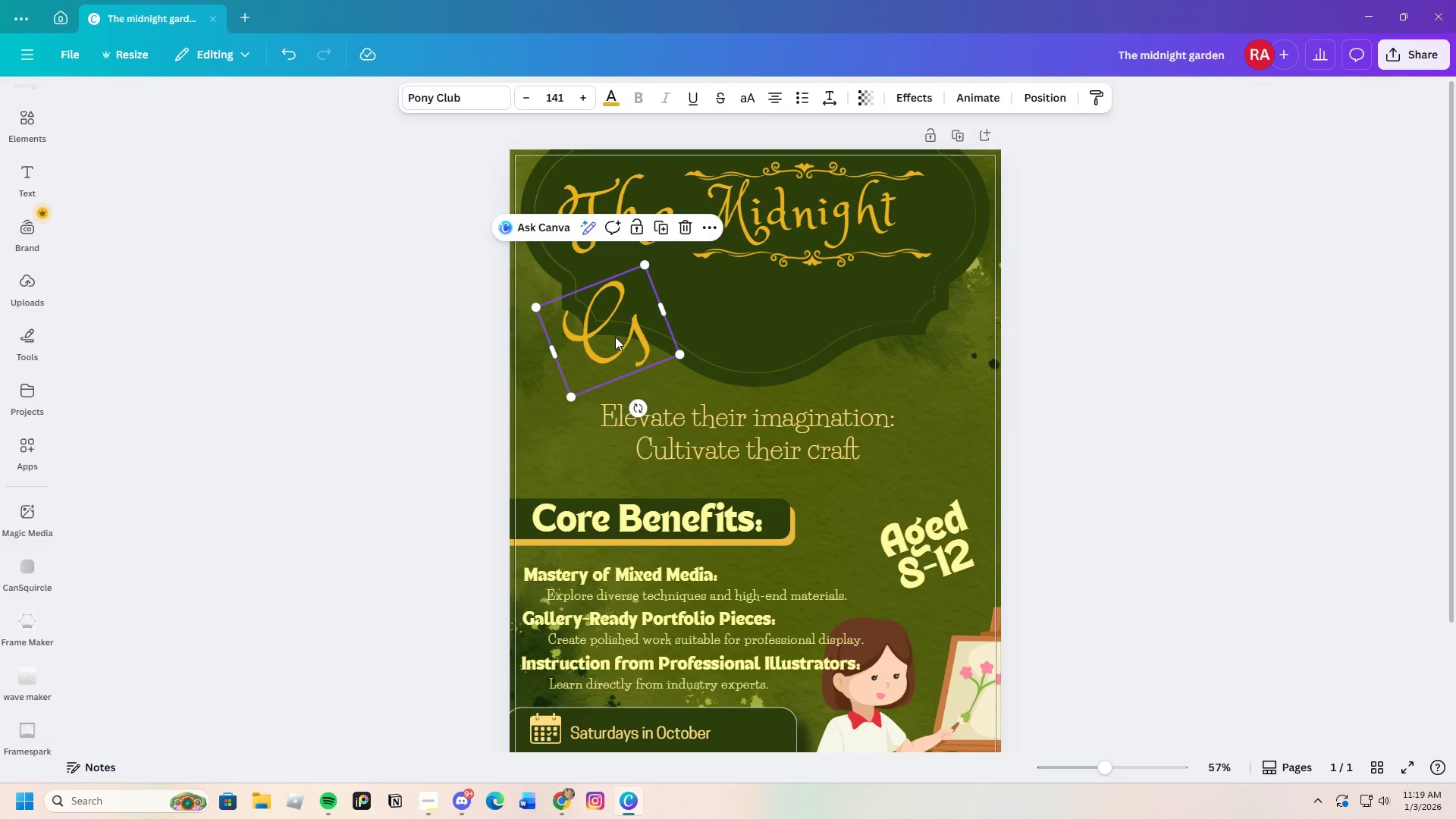 
key(Control+C)
 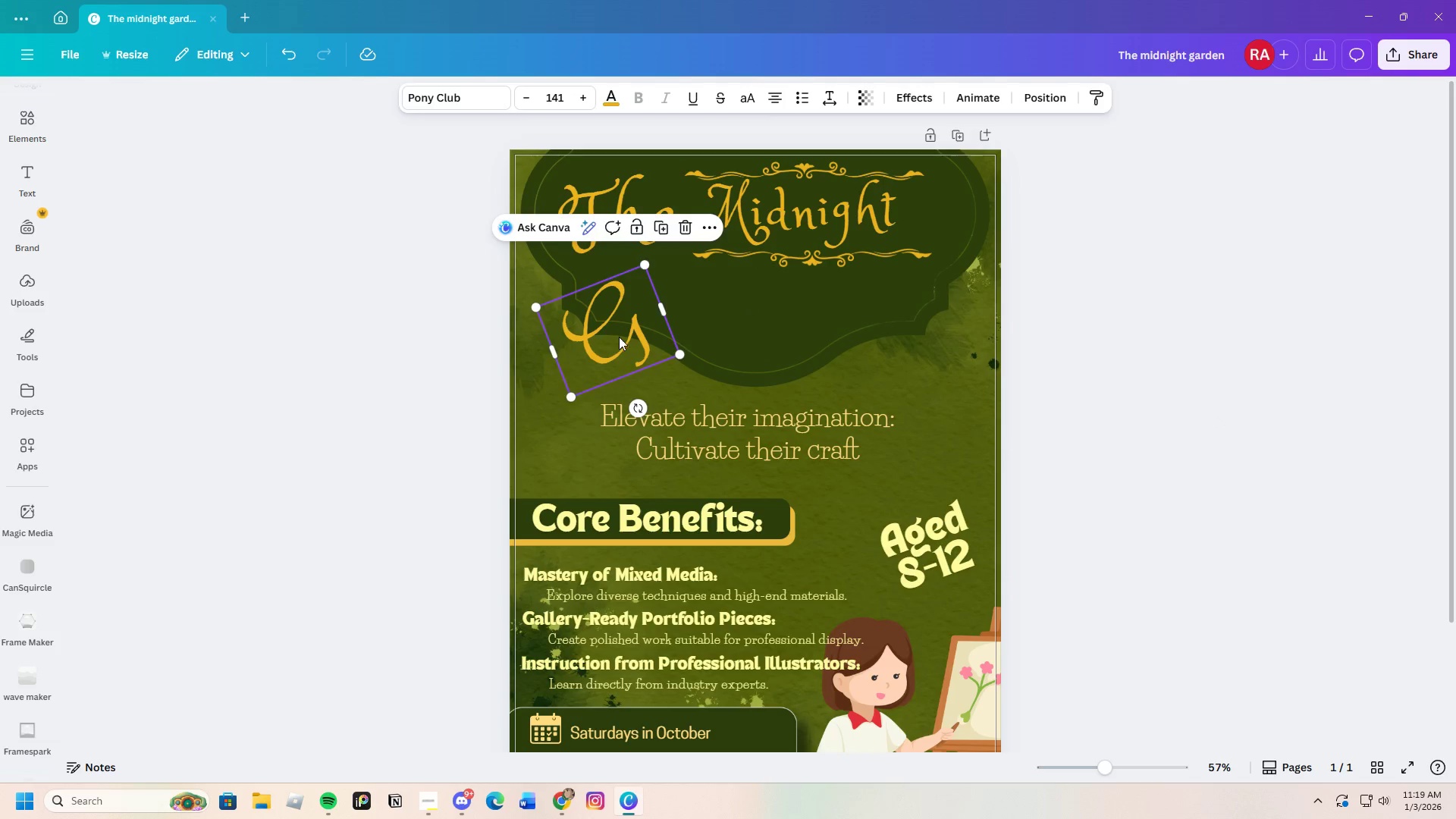 
key(Control+V)
 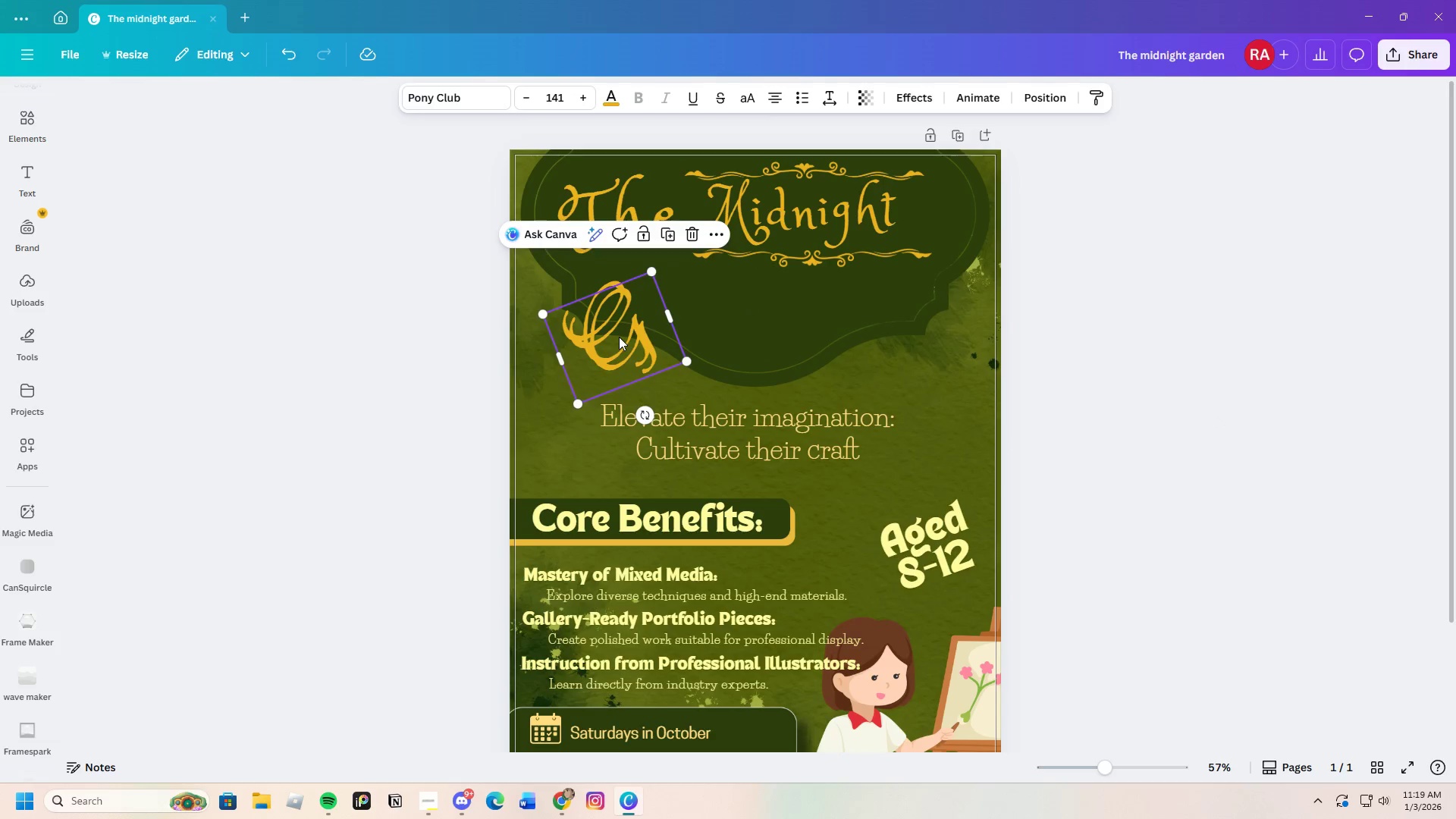 
left_click_drag(start_coordinate=[622, 337], to_coordinate=[736, 344])
 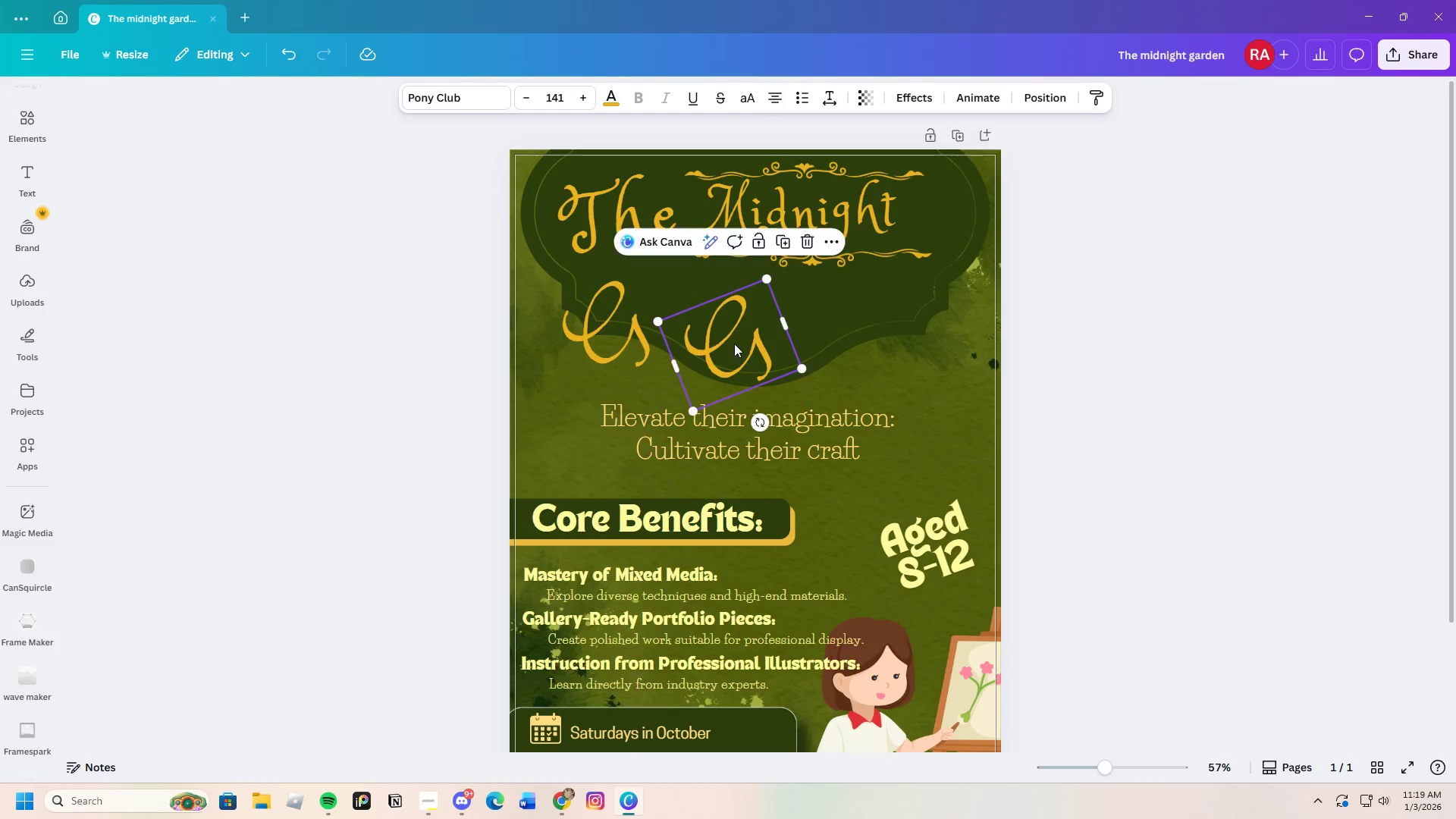 
double_click([734, 344])
 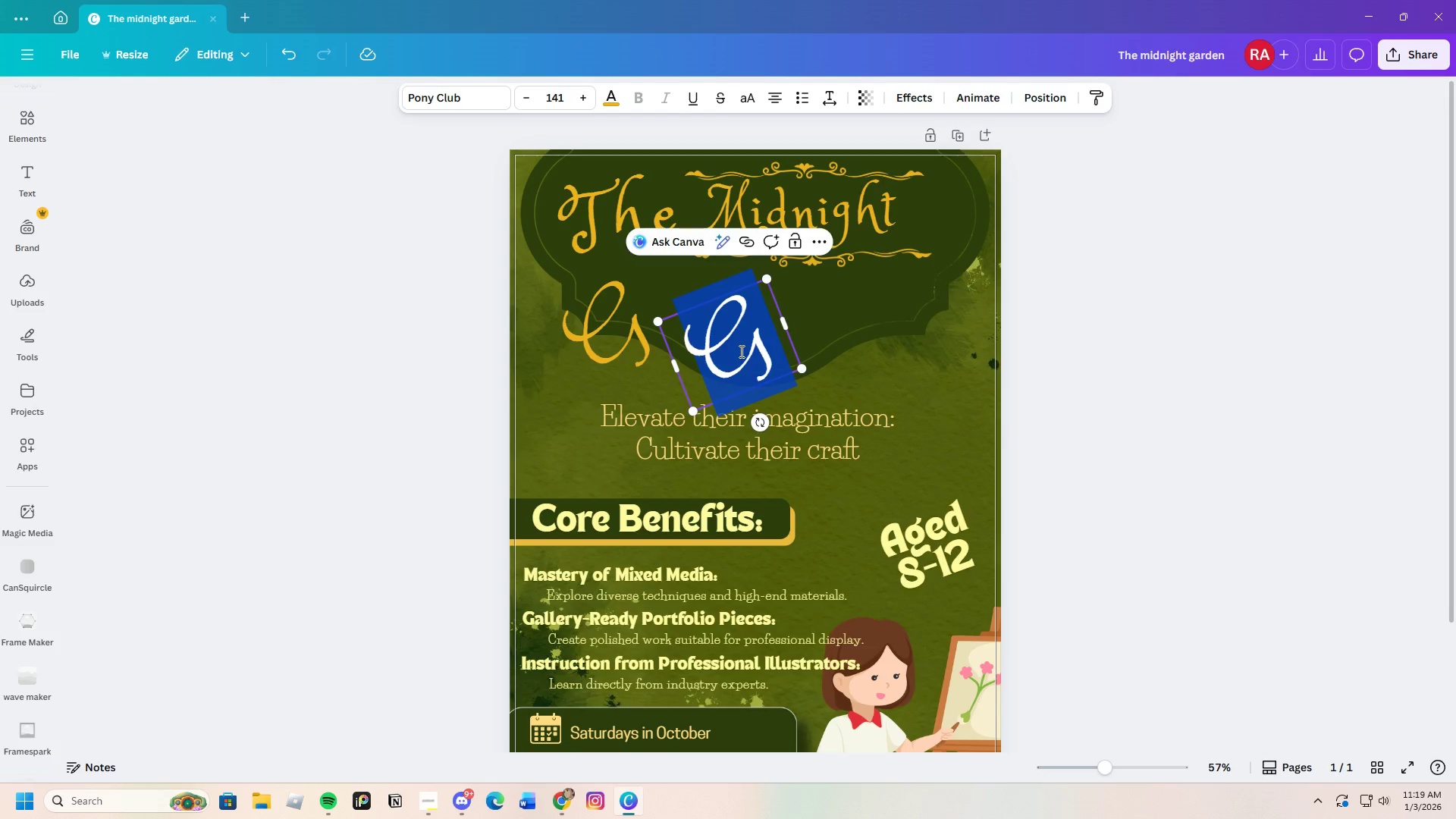 
key(Backspace)
 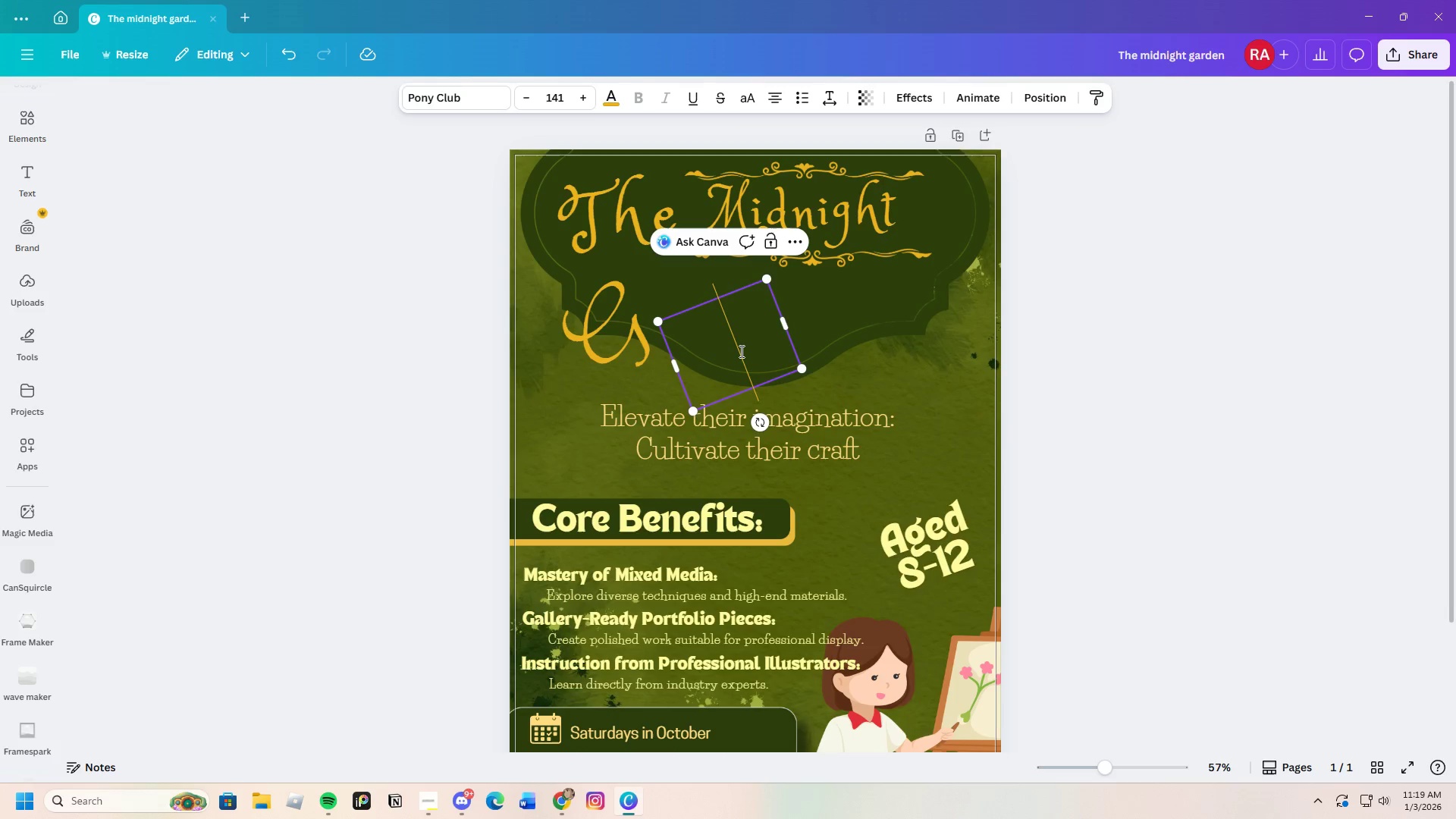 
key(Shift+A)
 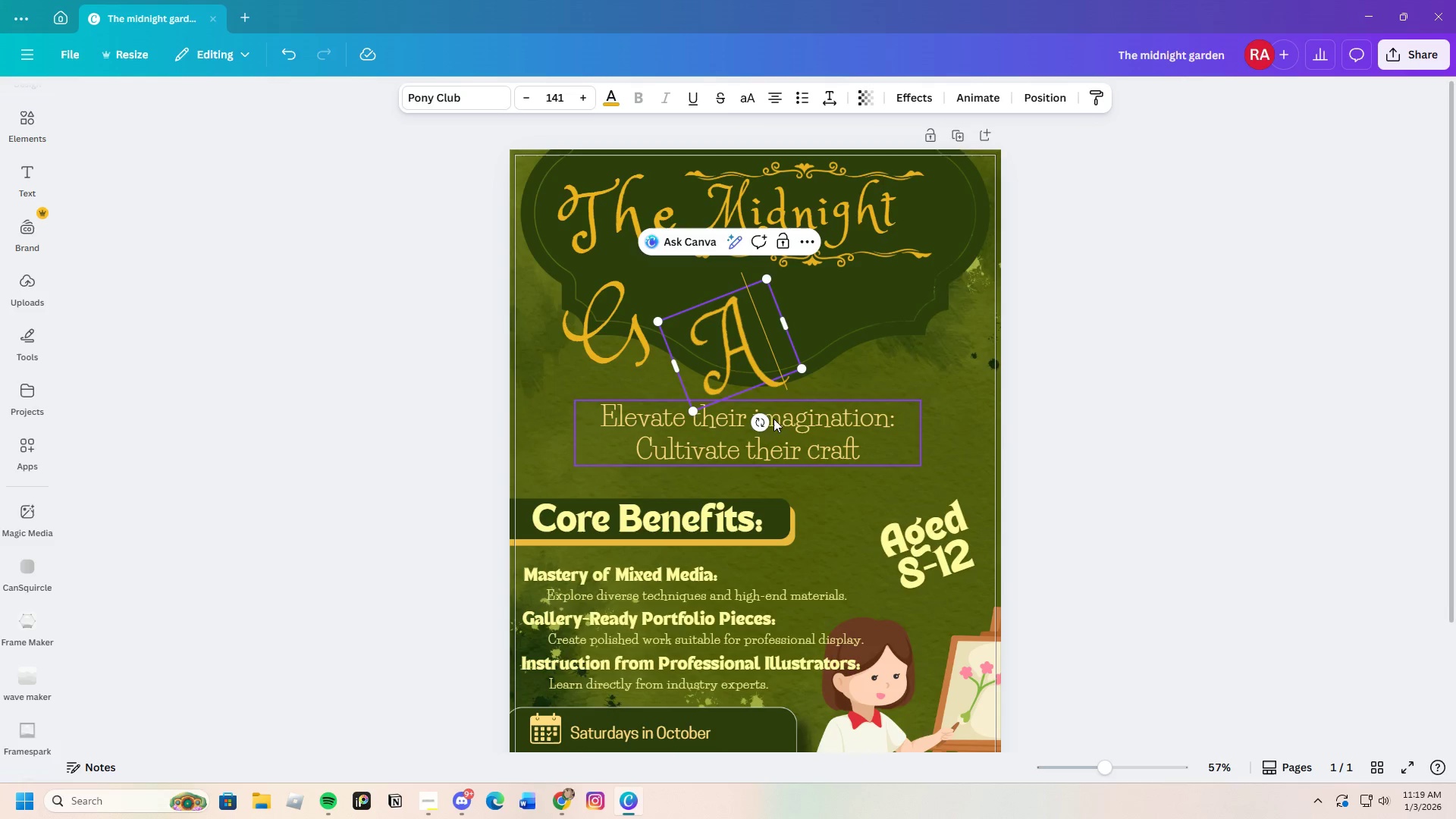 
left_click_drag(start_coordinate=[758, 419], to_coordinate=[721, 421])
 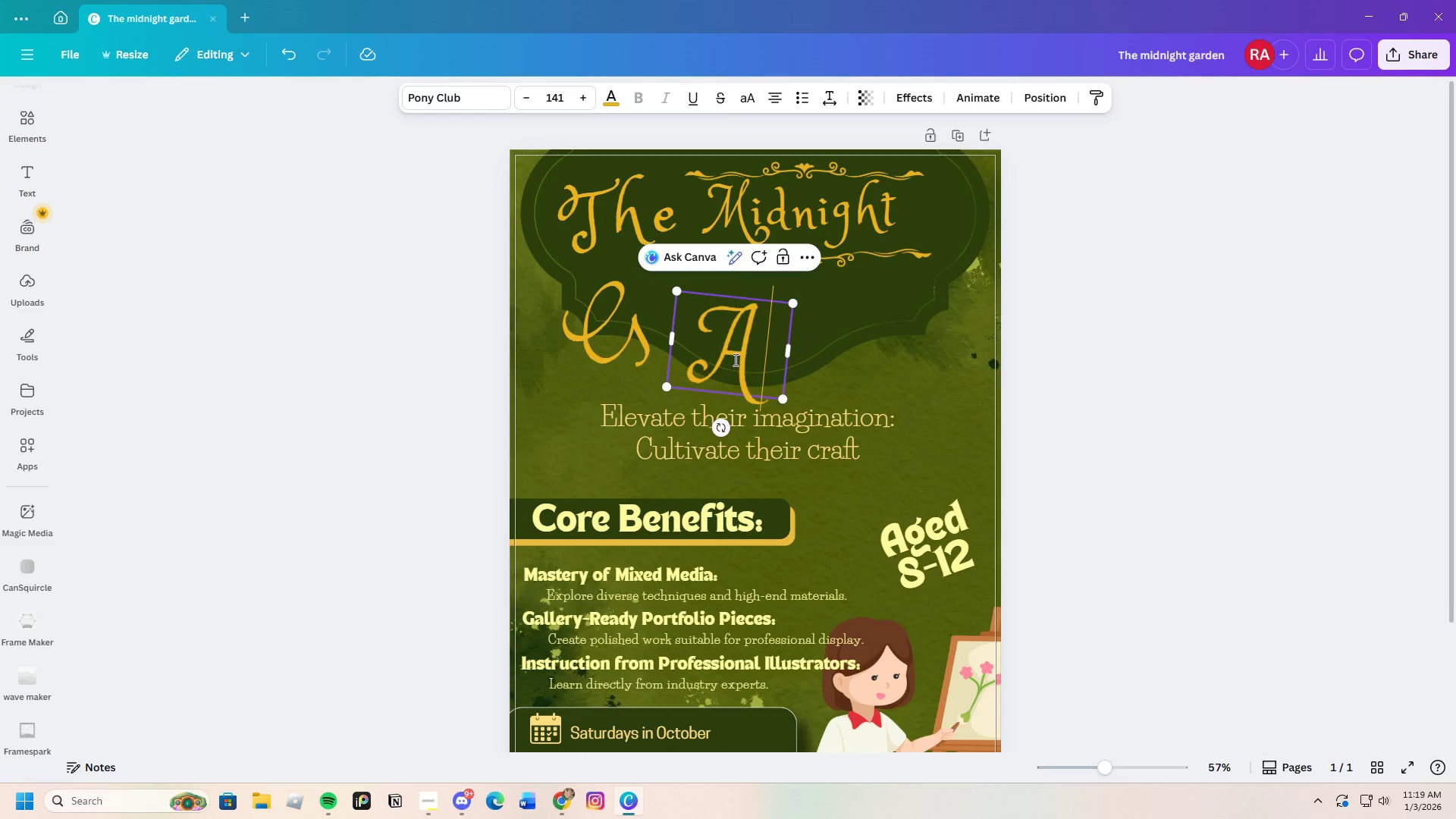 
left_click_drag(start_coordinate=[734, 359], to_coordinate=[699, 340])
 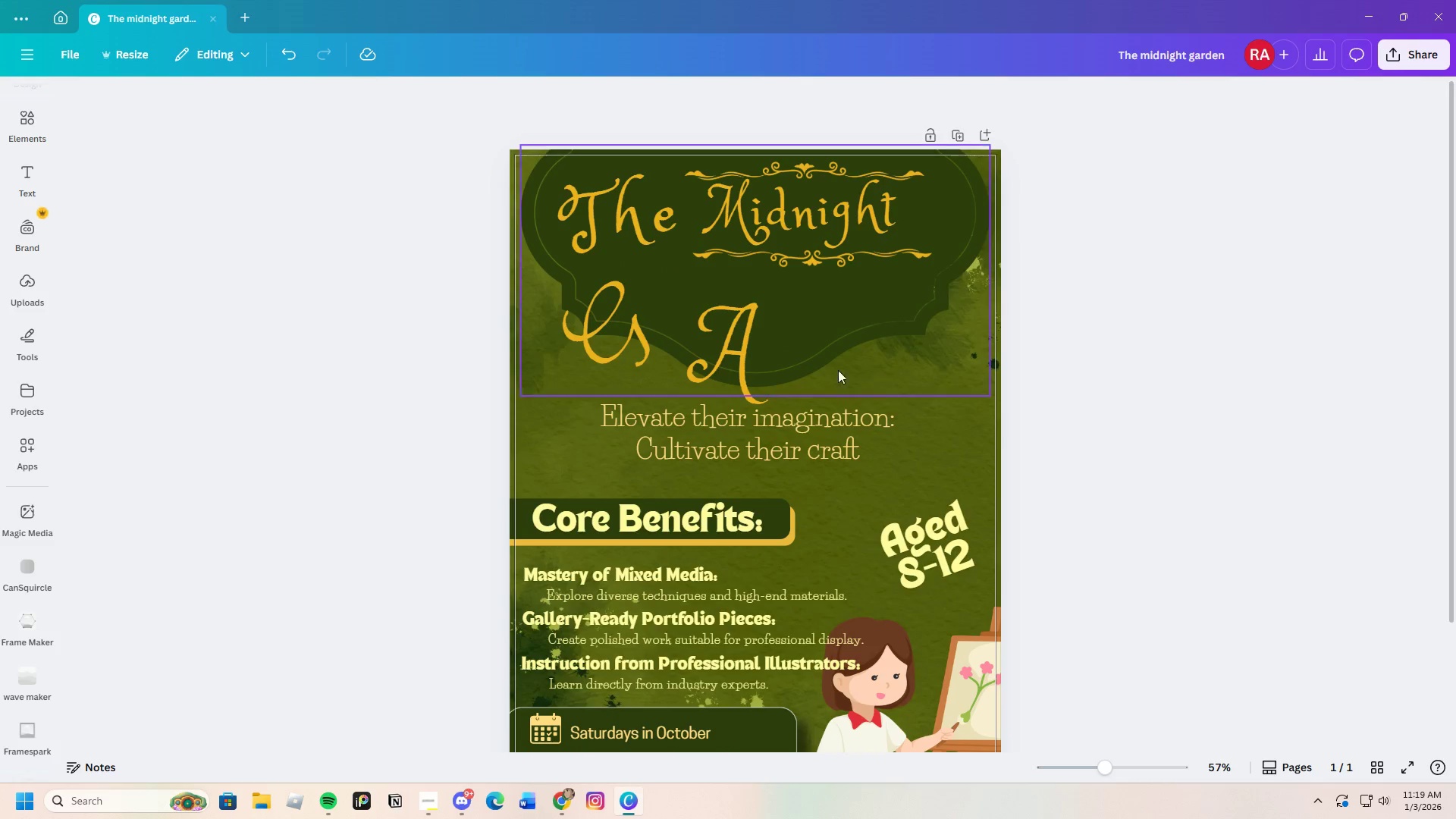 
left_click([745, 353])
 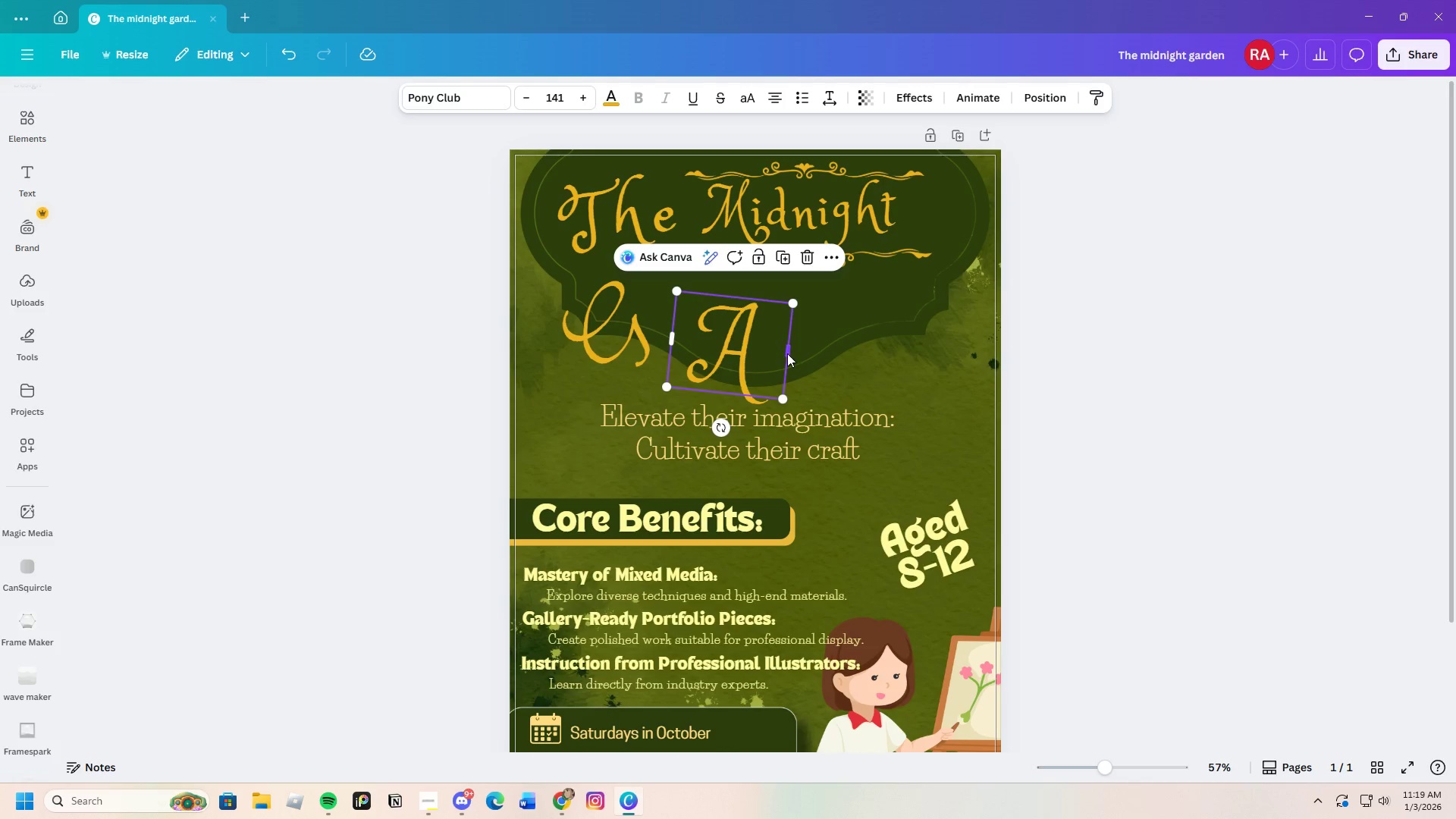 
left_click([787, 353])
 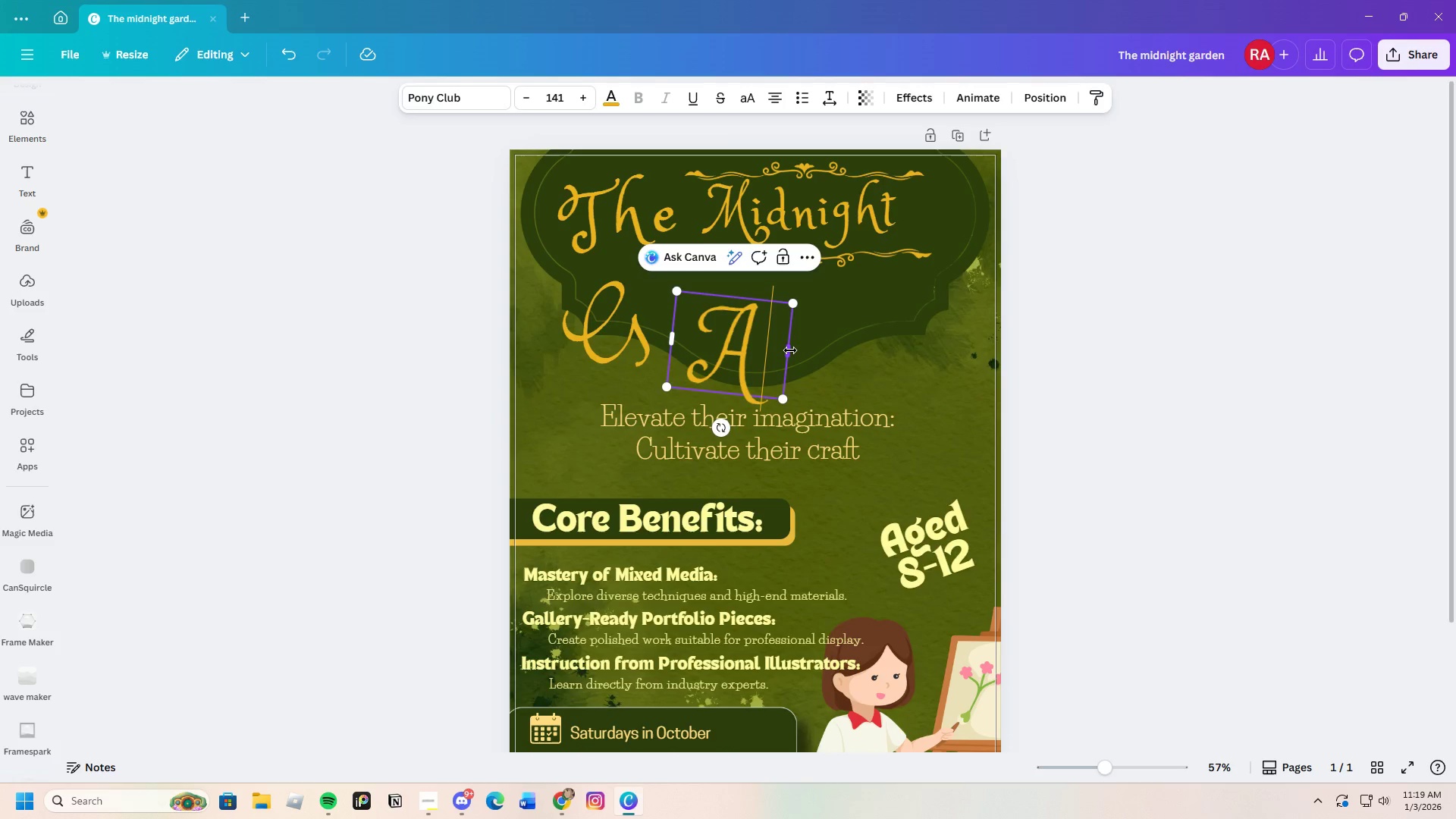 
left_click_drag(start_coordinate=[789, 350], to_coordinate=[763, 344])
 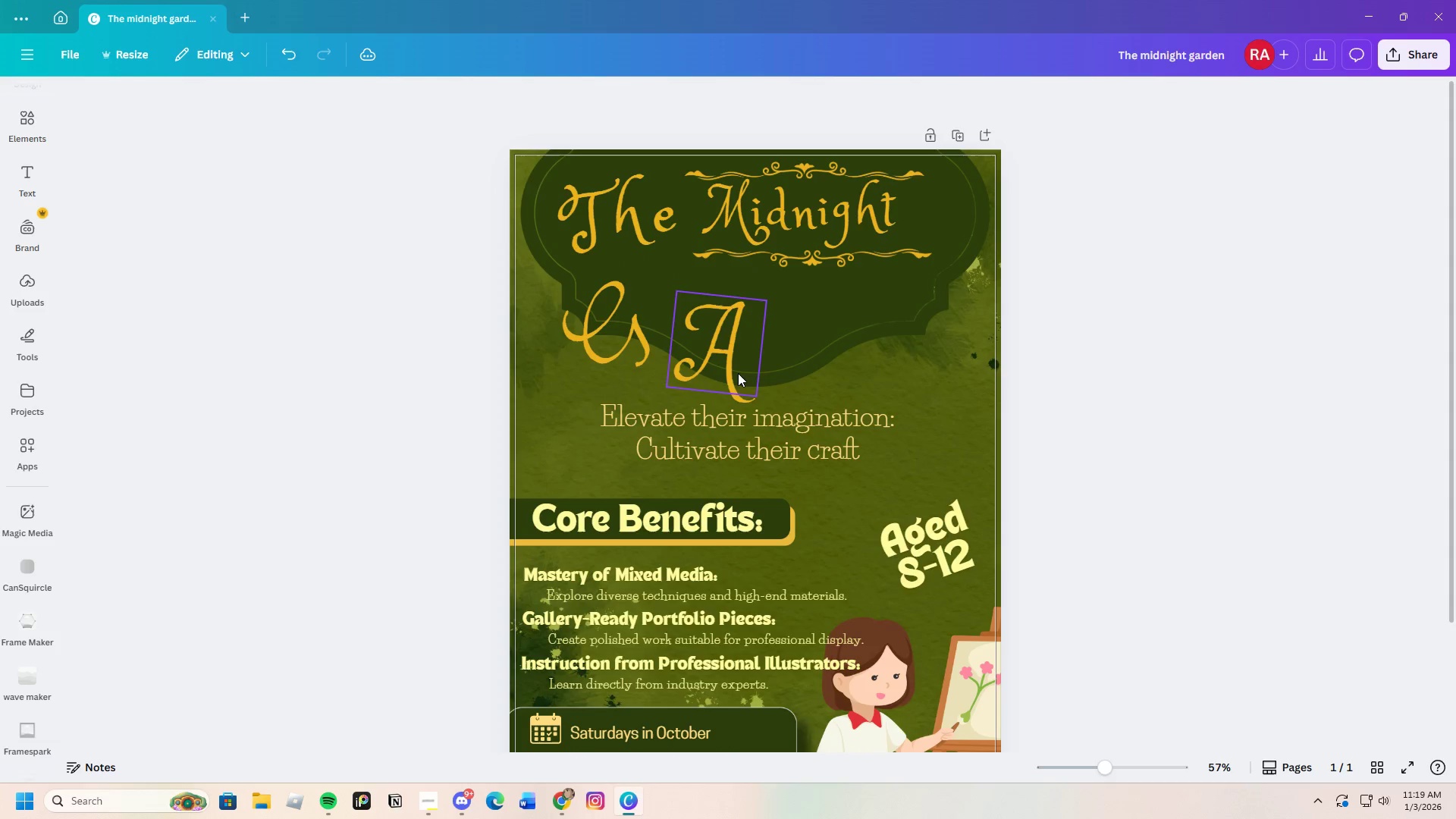 
left_click_drag(start_coordinate=[737, 369], to_coordinate=[730, 351])
 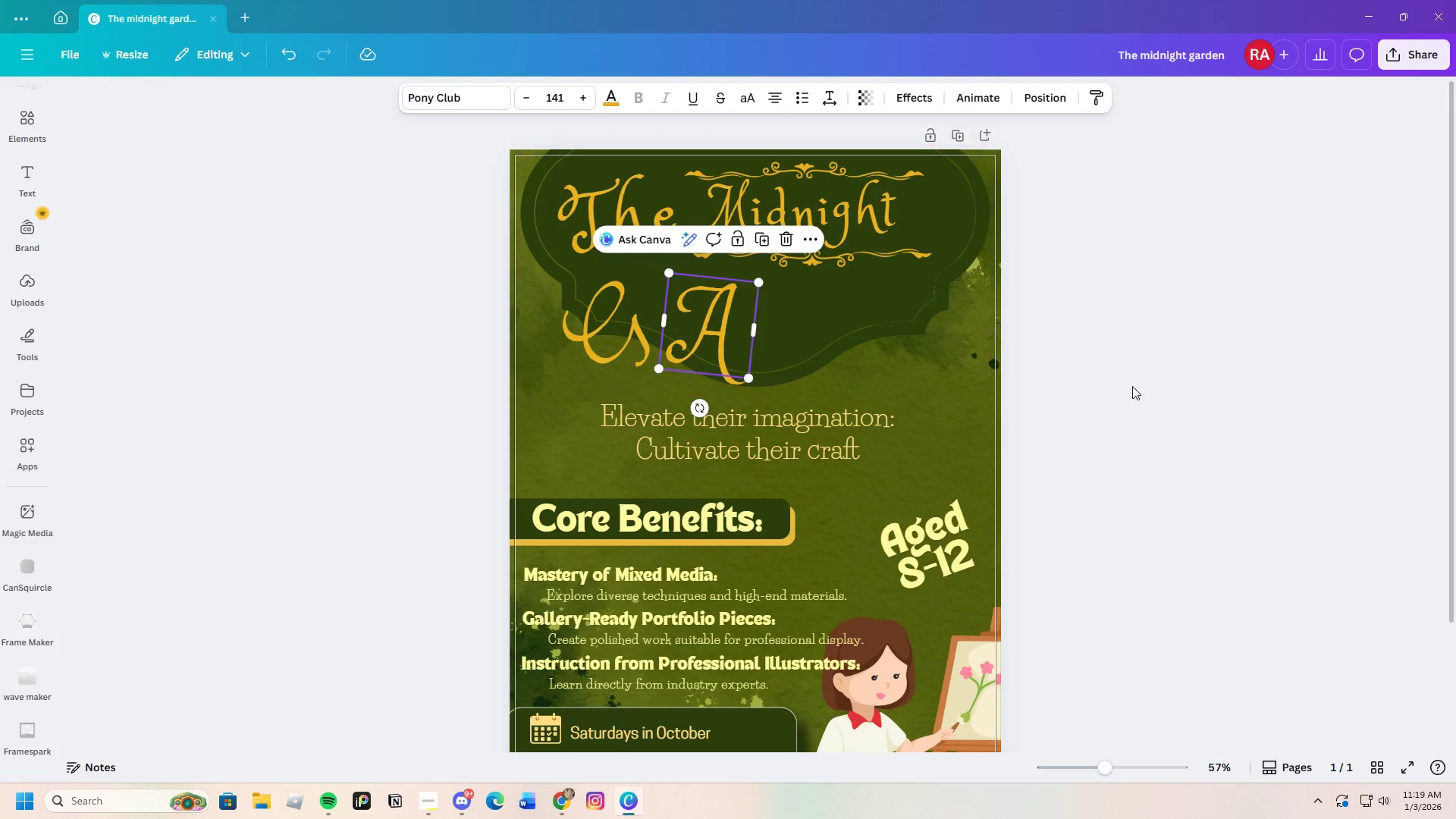 
left_click([1144, 386])
 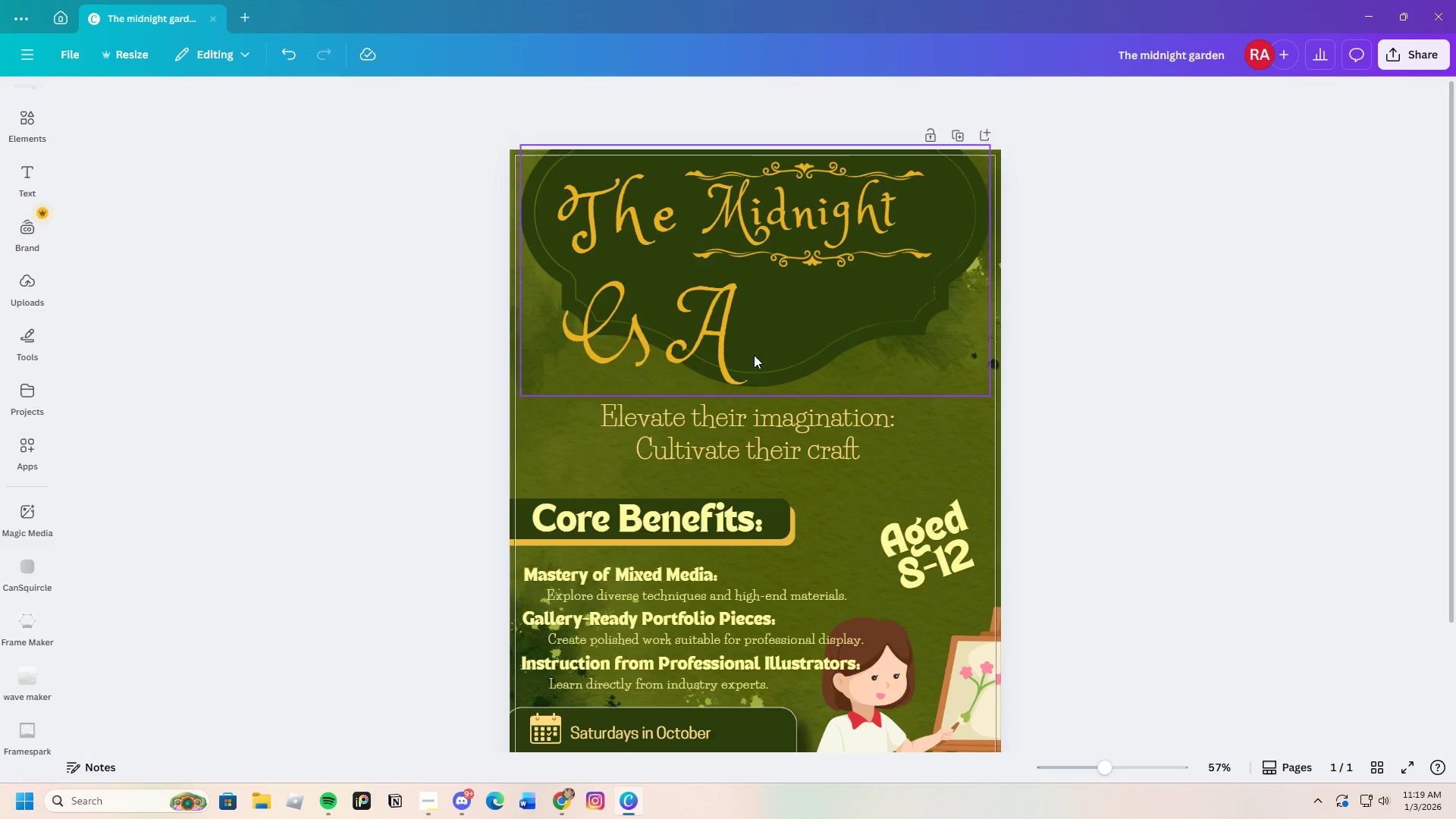 
left_click([710, 342])
 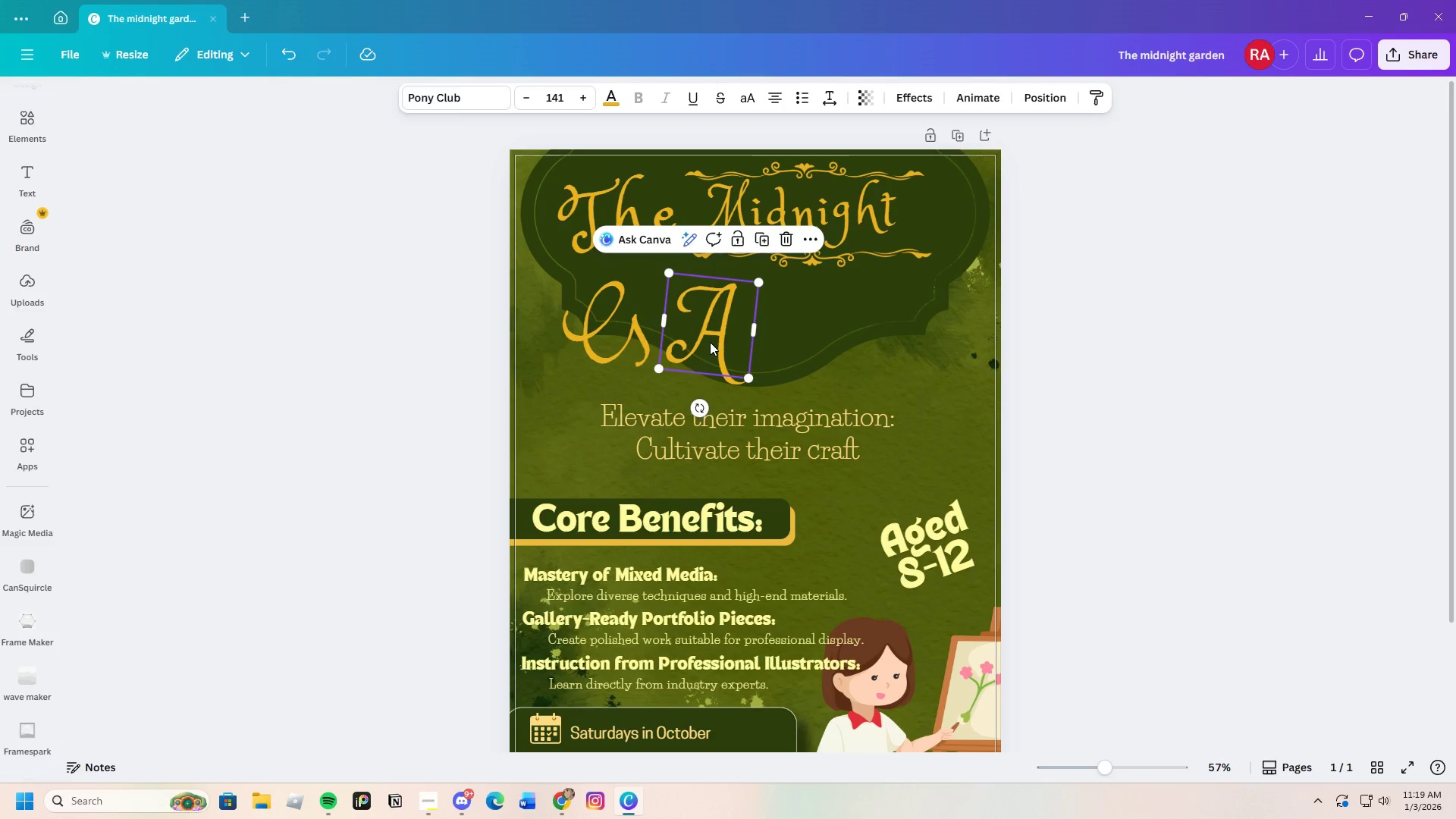 
key(Control+C)
 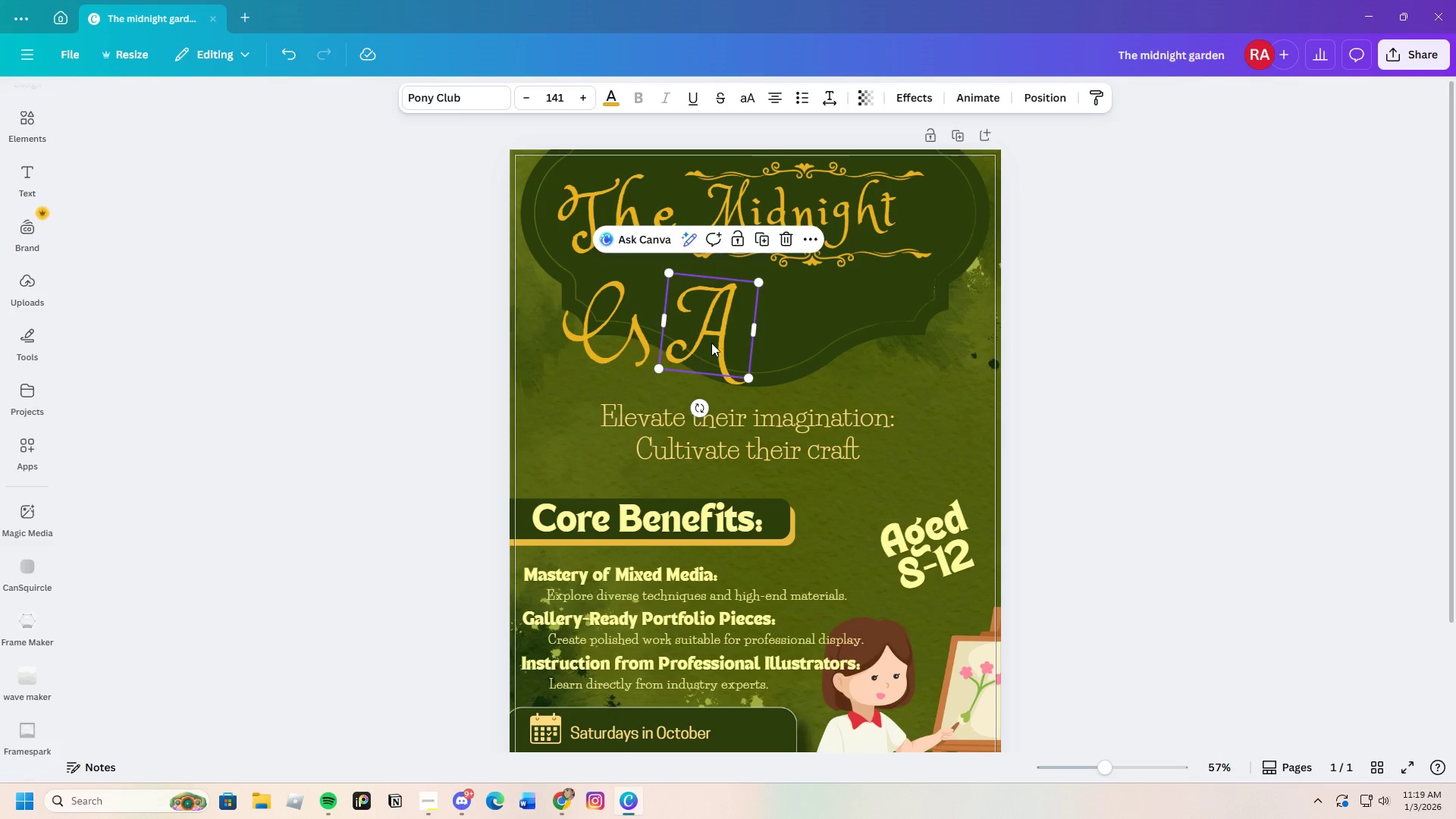 
key(Control+V)
 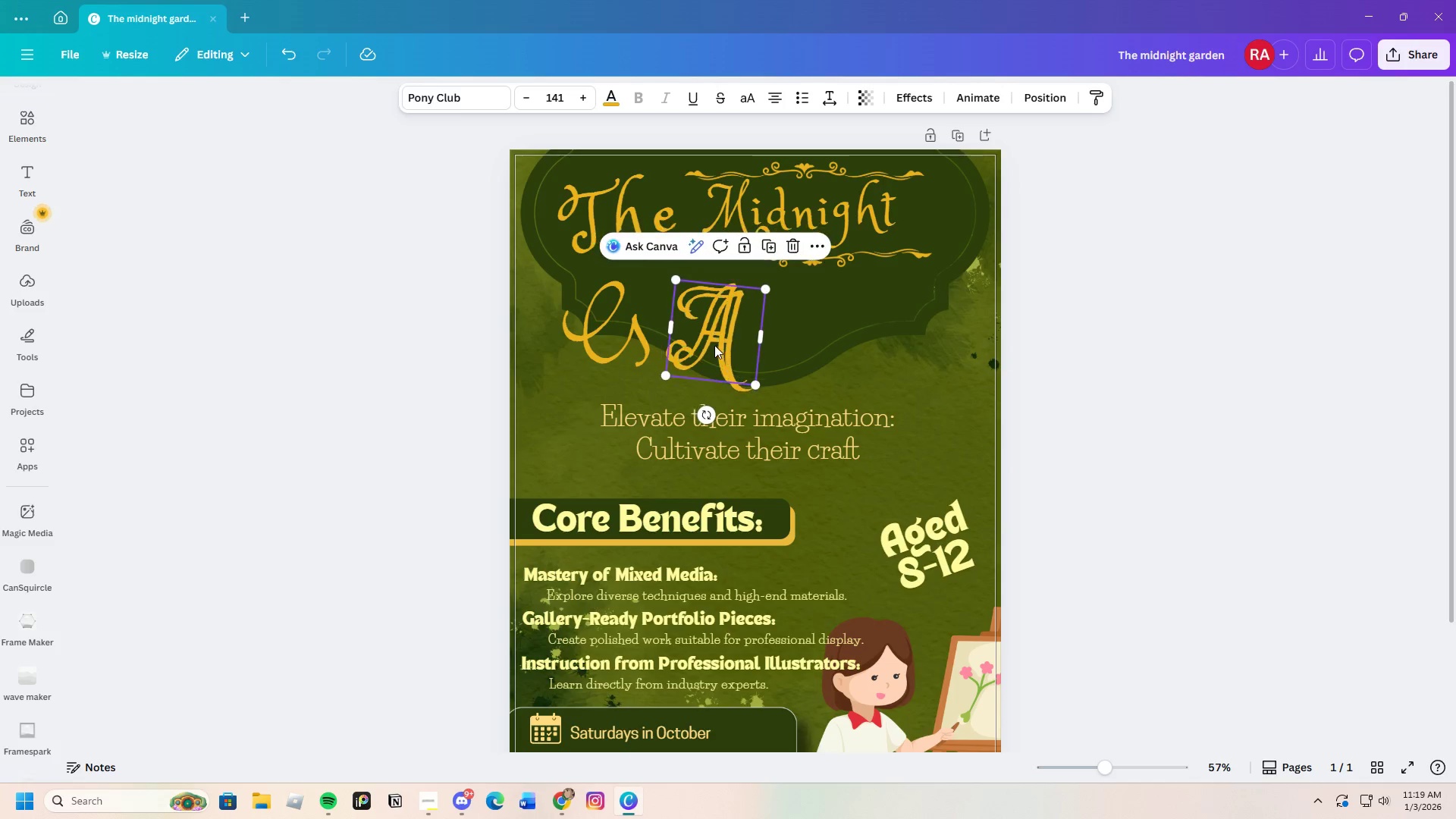 
left_click_drag(start_coordinate=[714, 346], to_coordinate=[827, 366])
 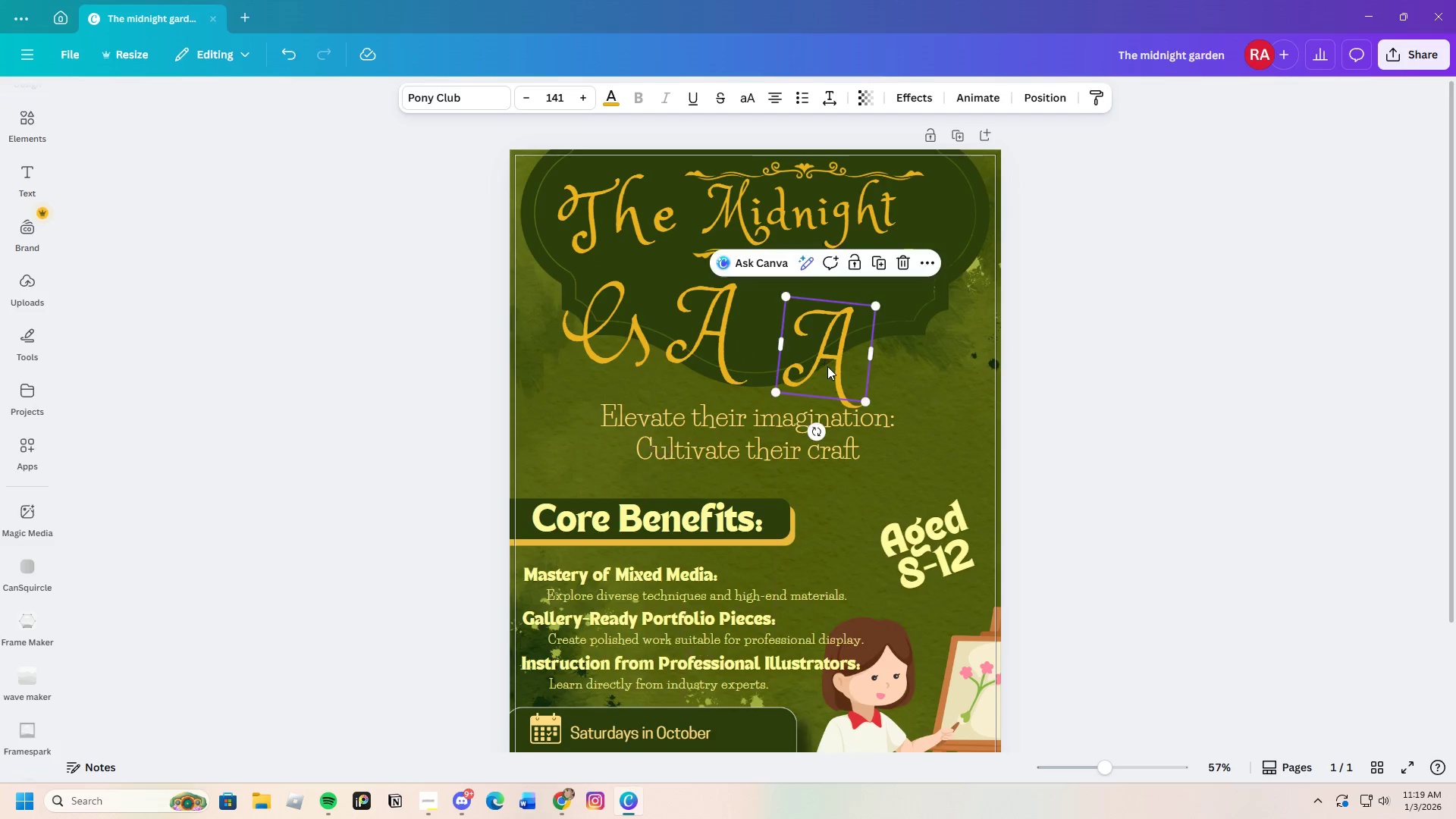 
double_click([827, 366])
 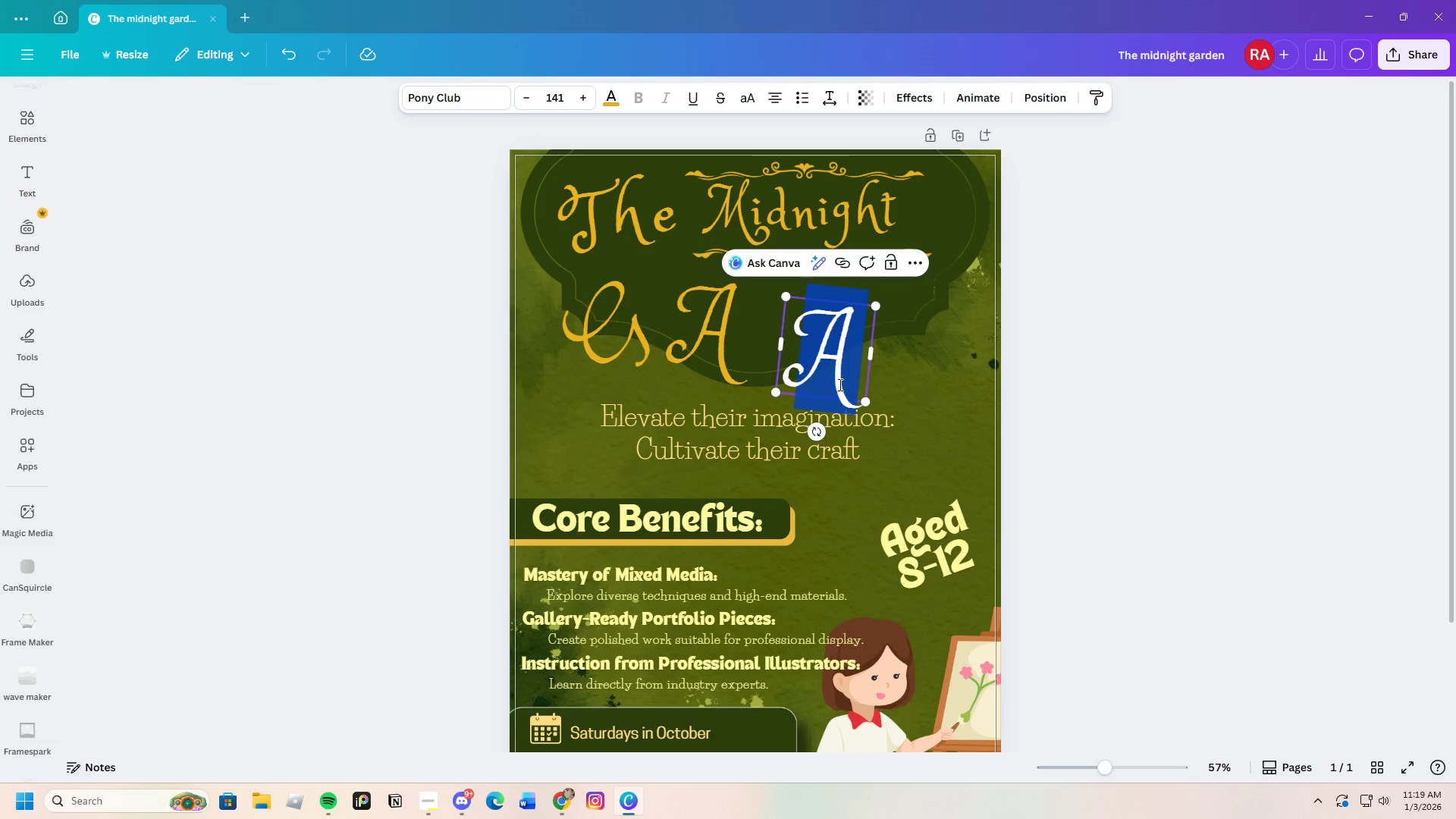 
key(Backspace)
 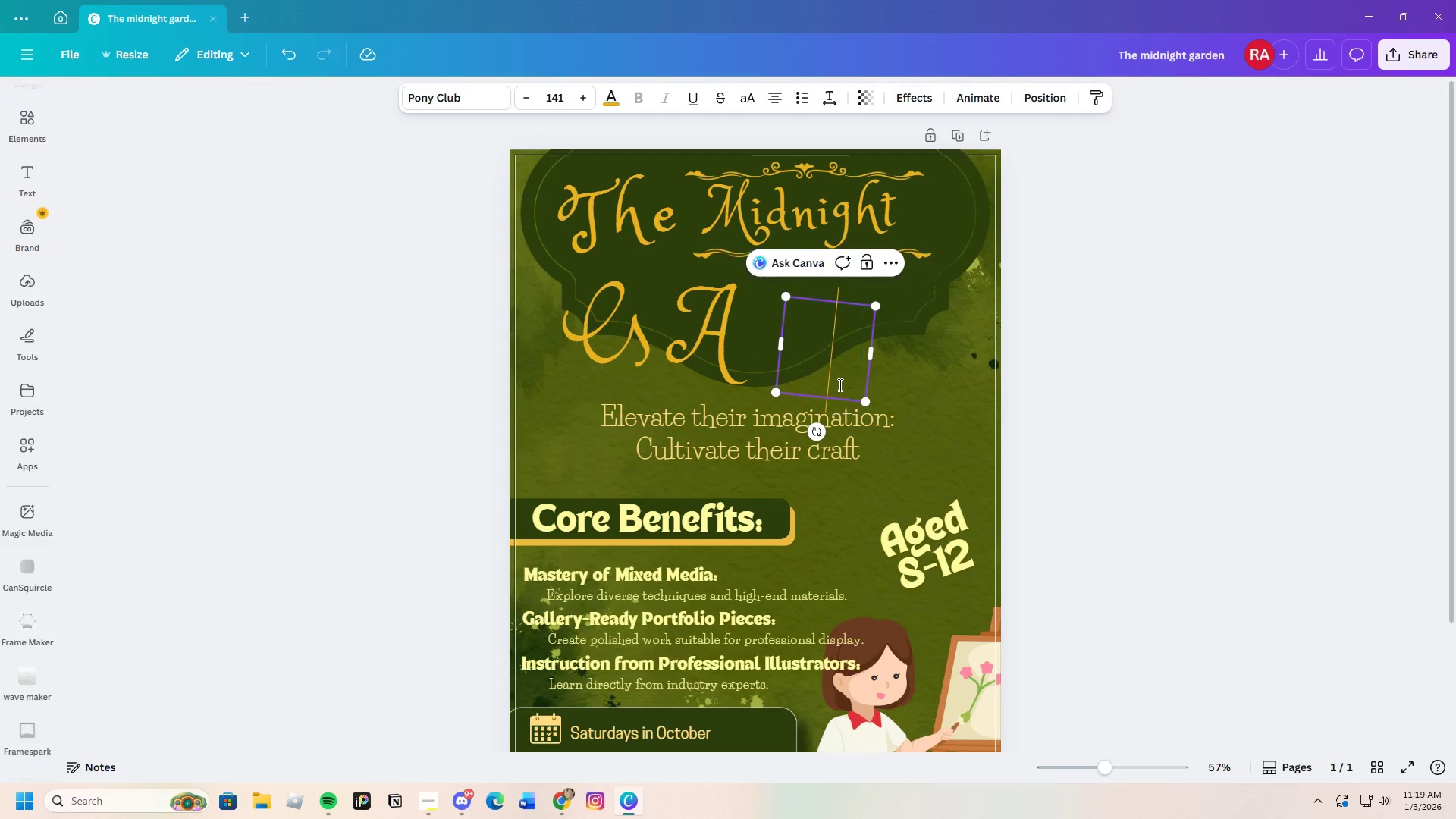 
key(Shift+R)
 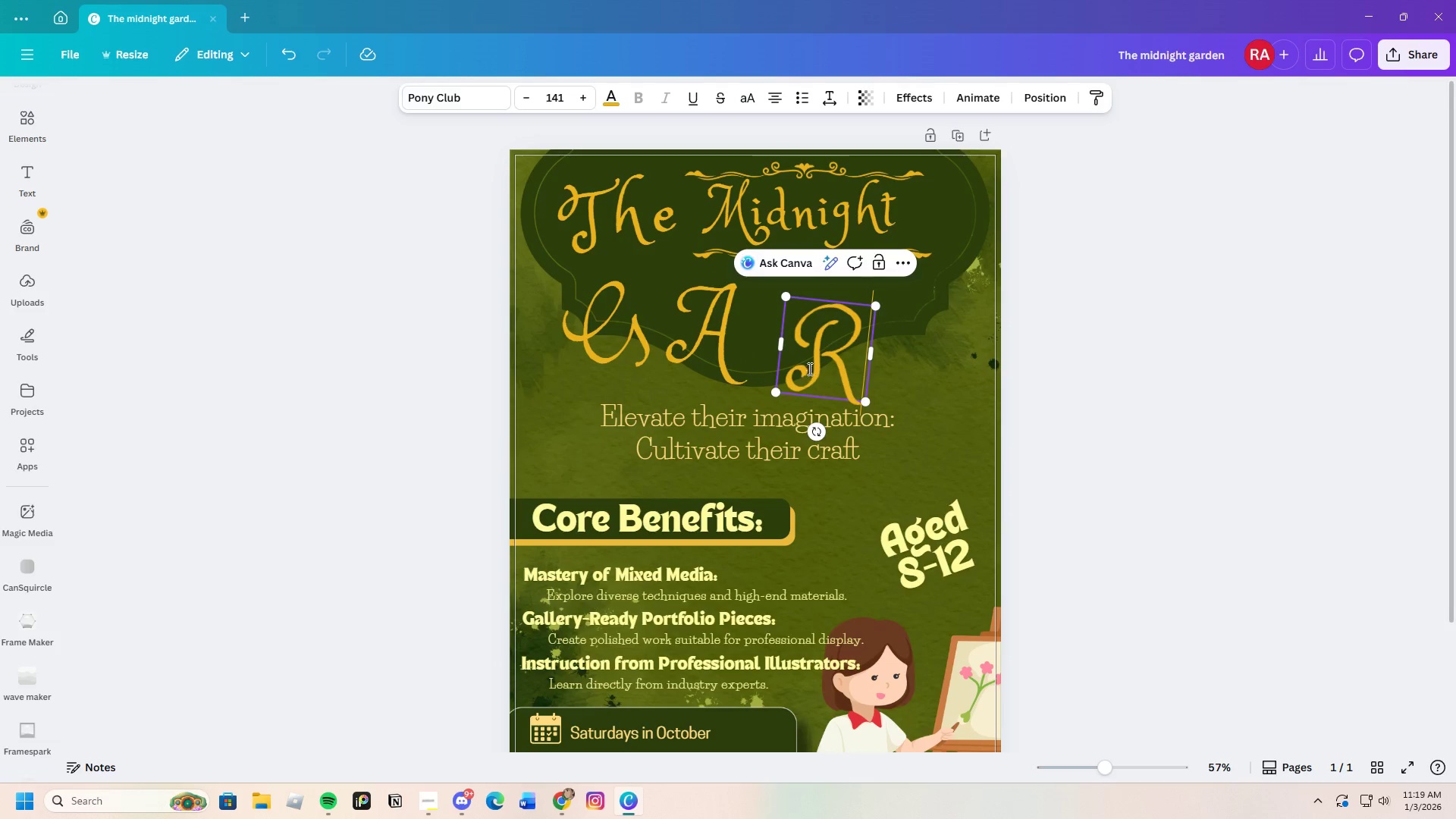 
left_click([1040, 366])
 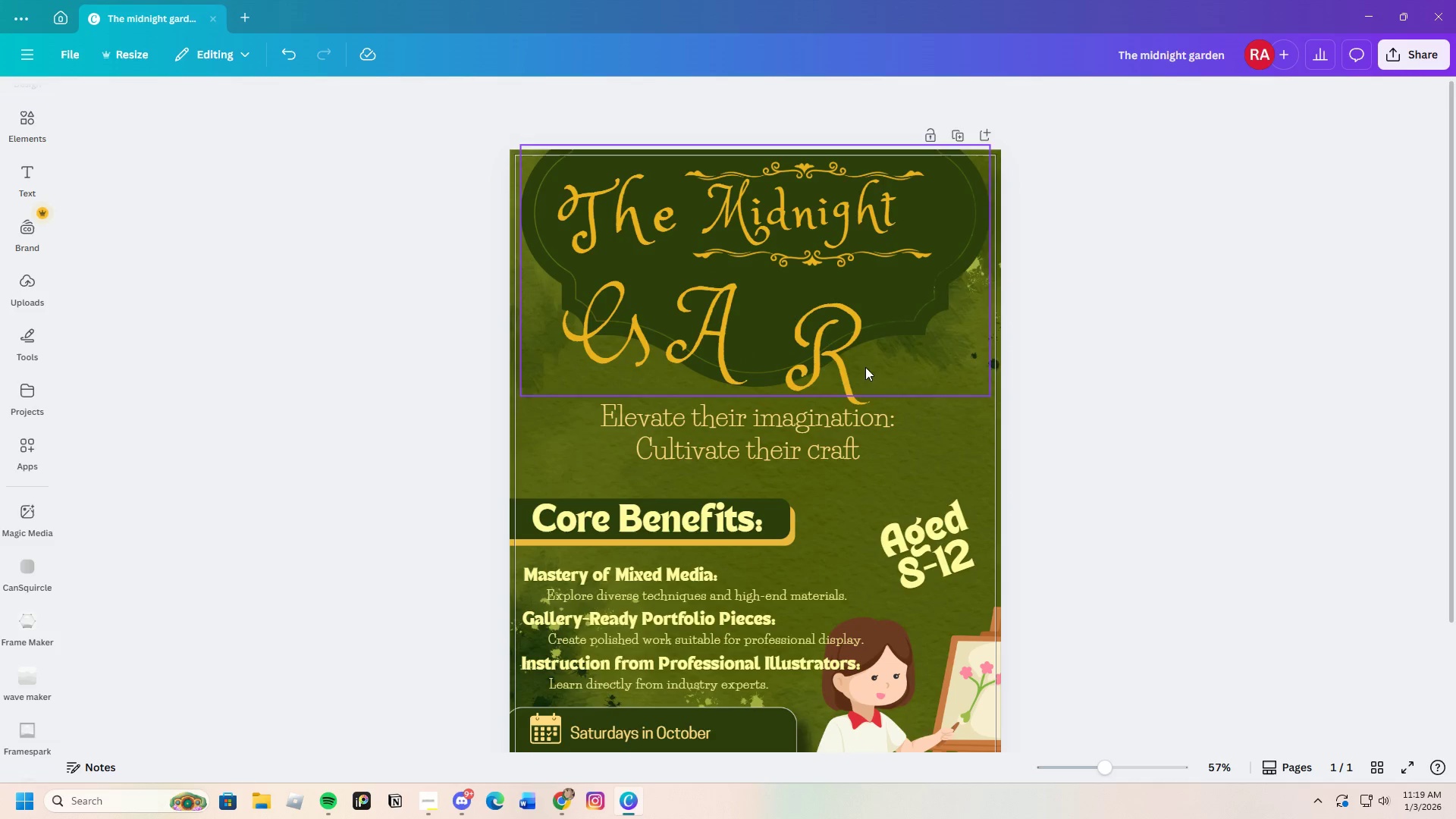 
left_click([836, 363])
 